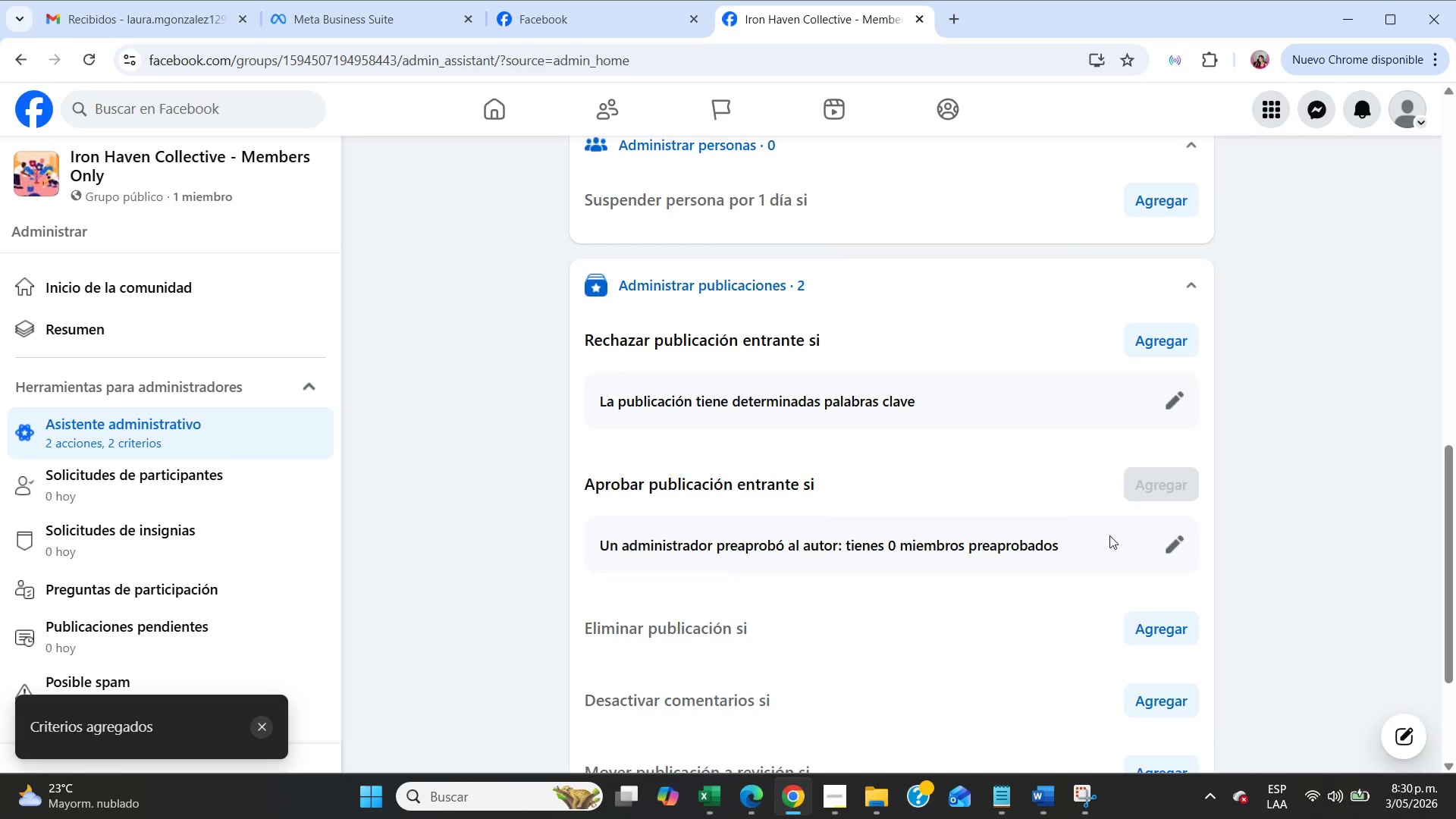 
wait(5.12)
 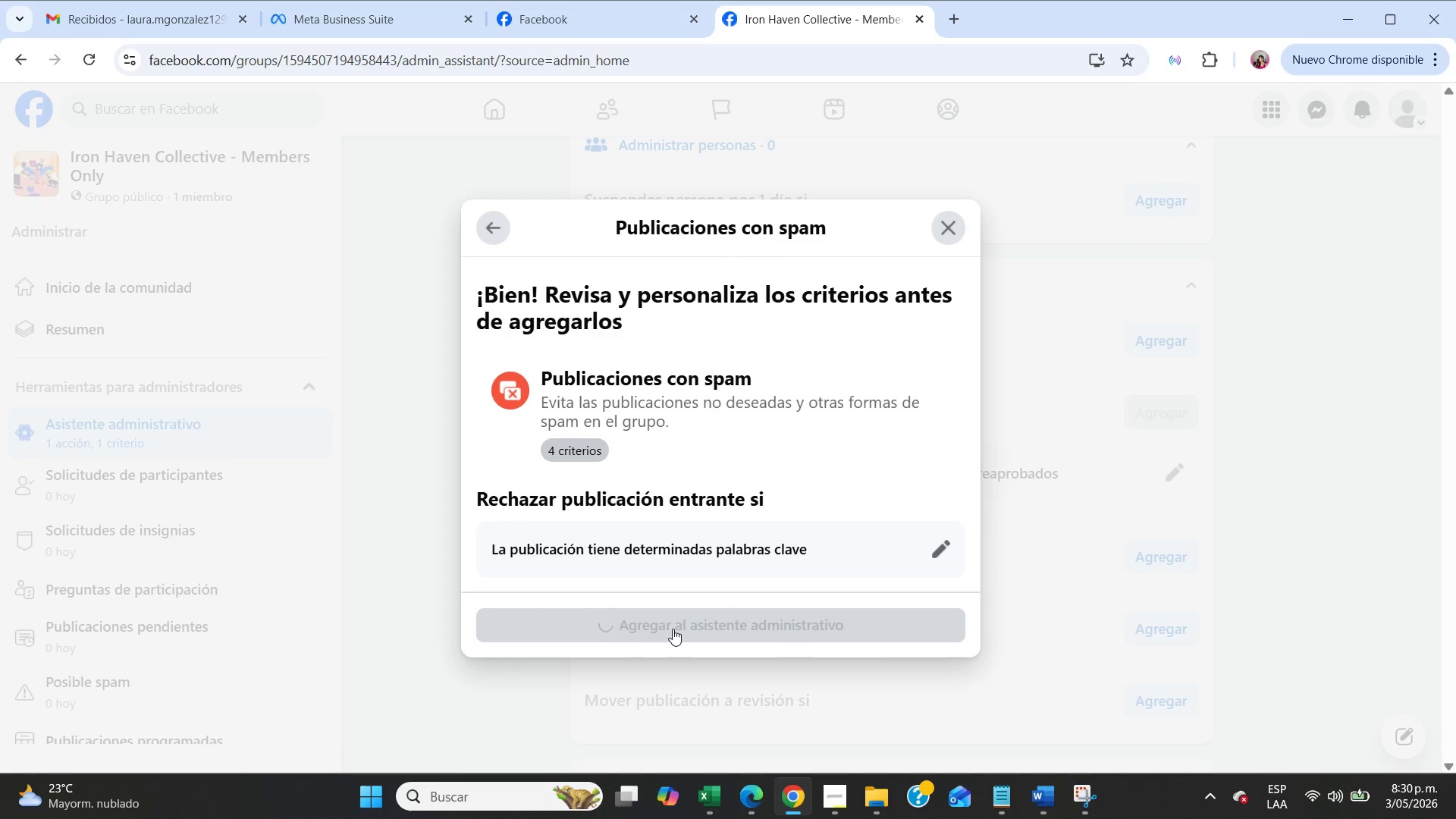 
left_click([1173, 474])
 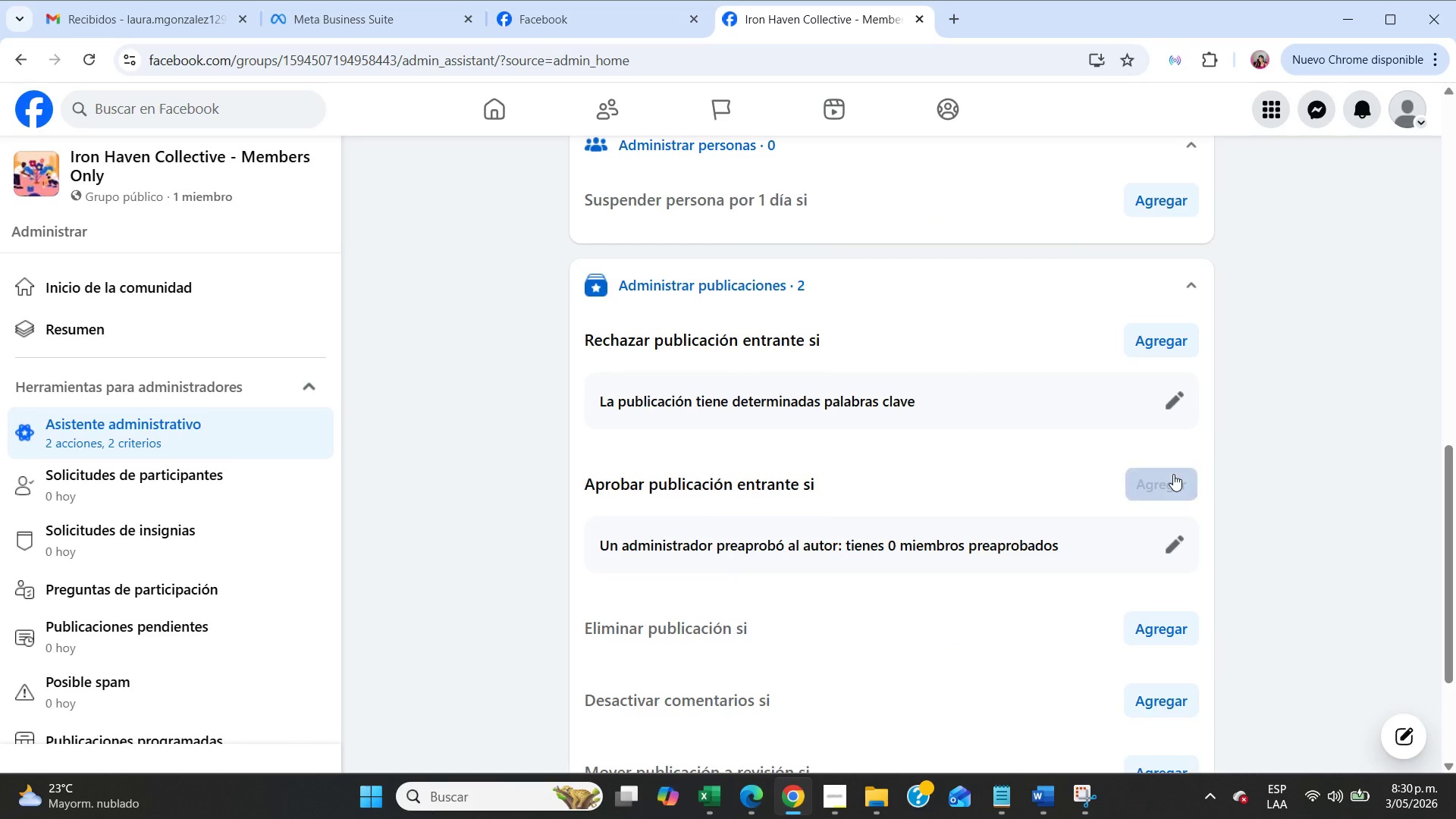 
double_click([1173, 474])
 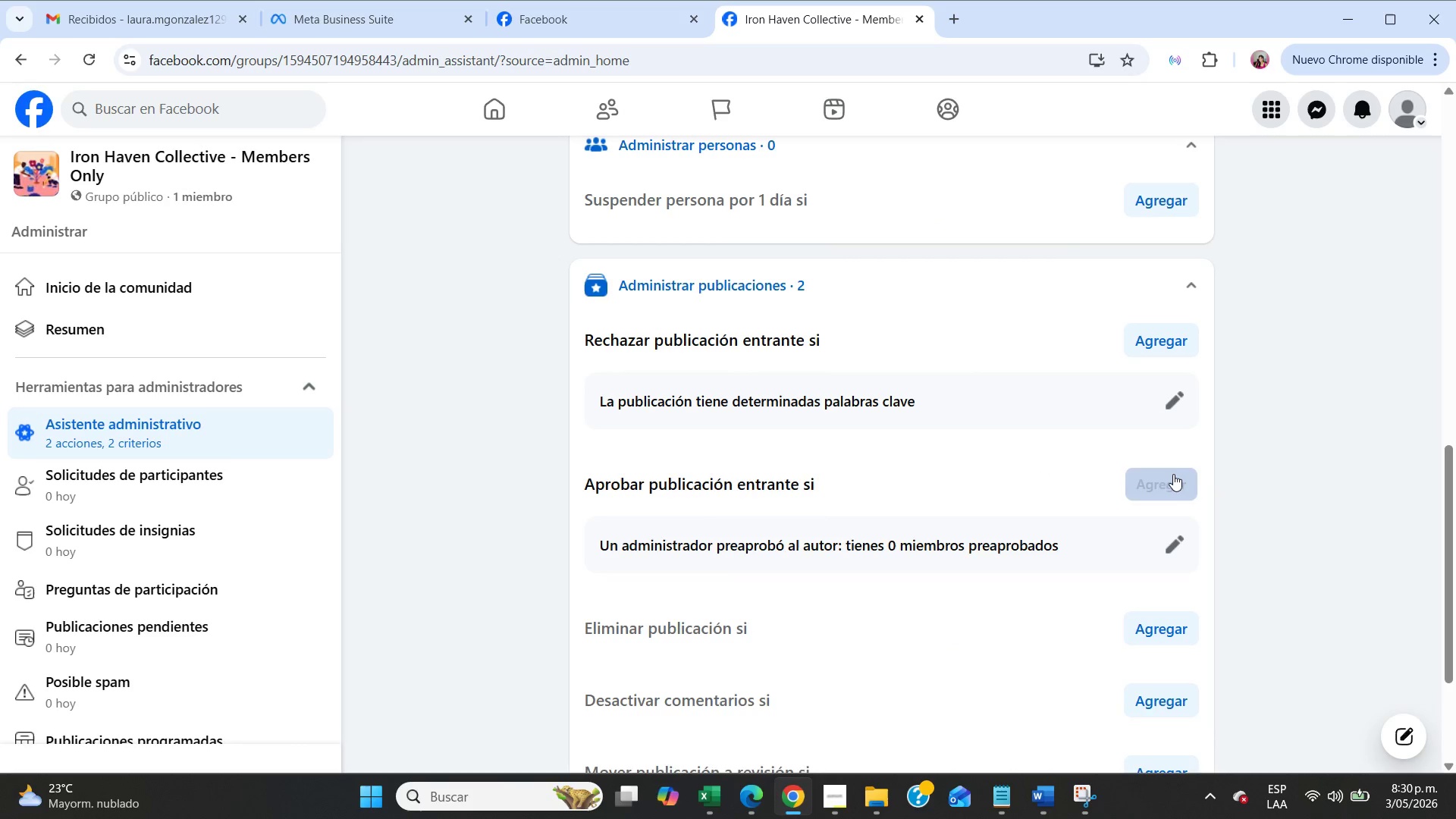 
triple_click([1173, 474])
 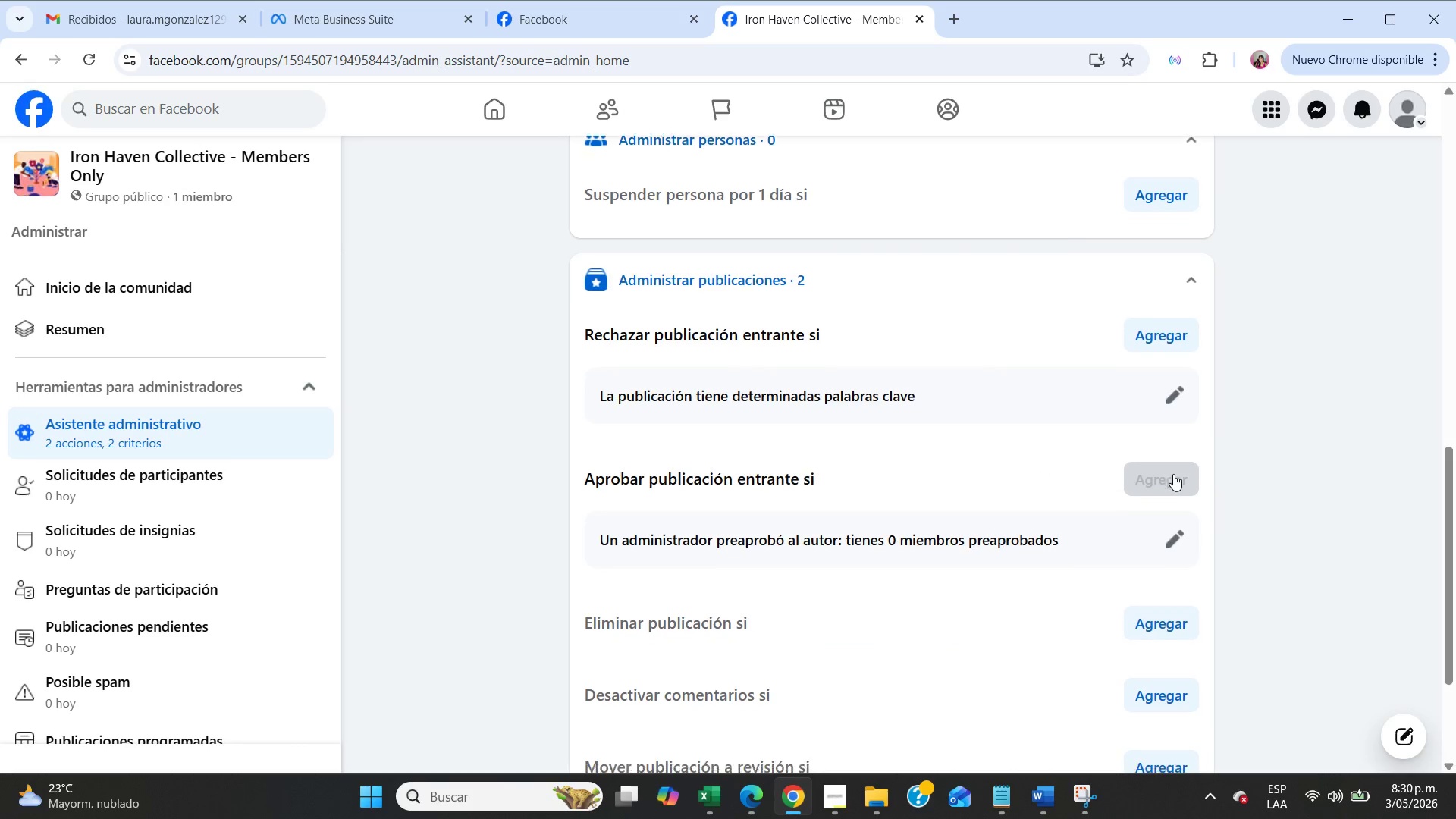 
scroll: coordinate [1173, 474], scroll_direction: down, amount: 1.0
 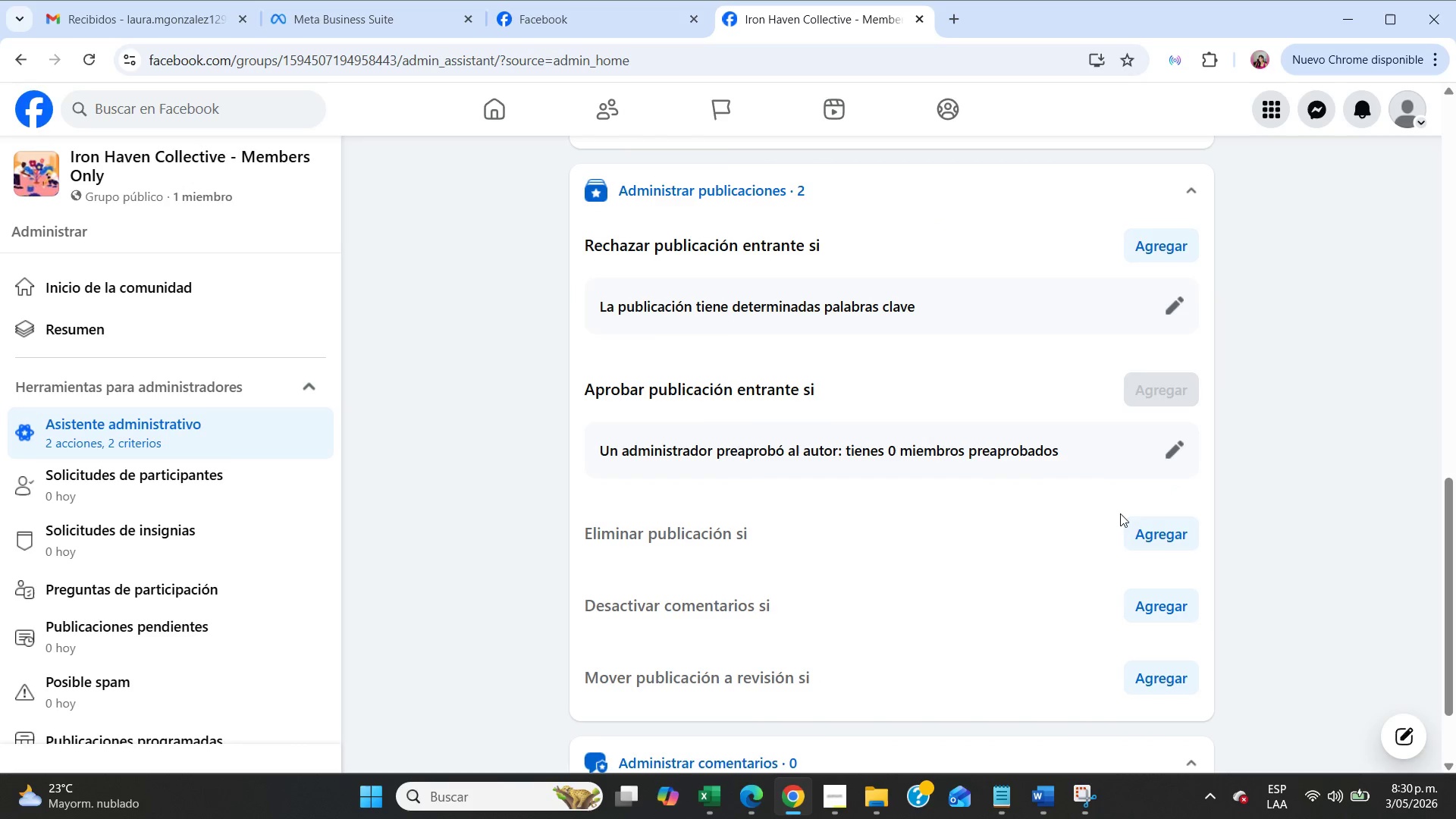 
left_click([1136, 394])
 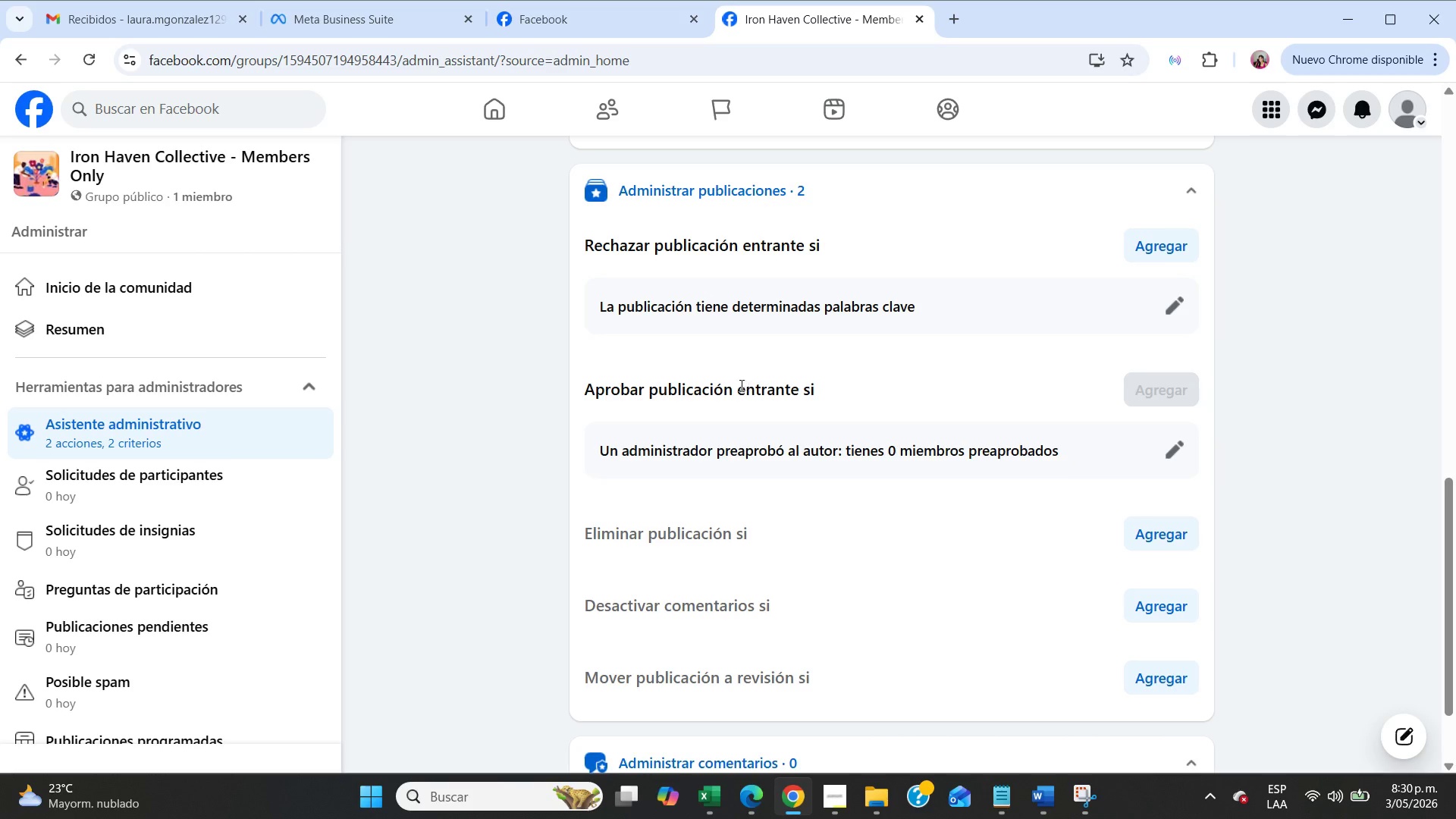 
scroll: coordinate [11, 540], scroll_direction: down, amount: 1.0
 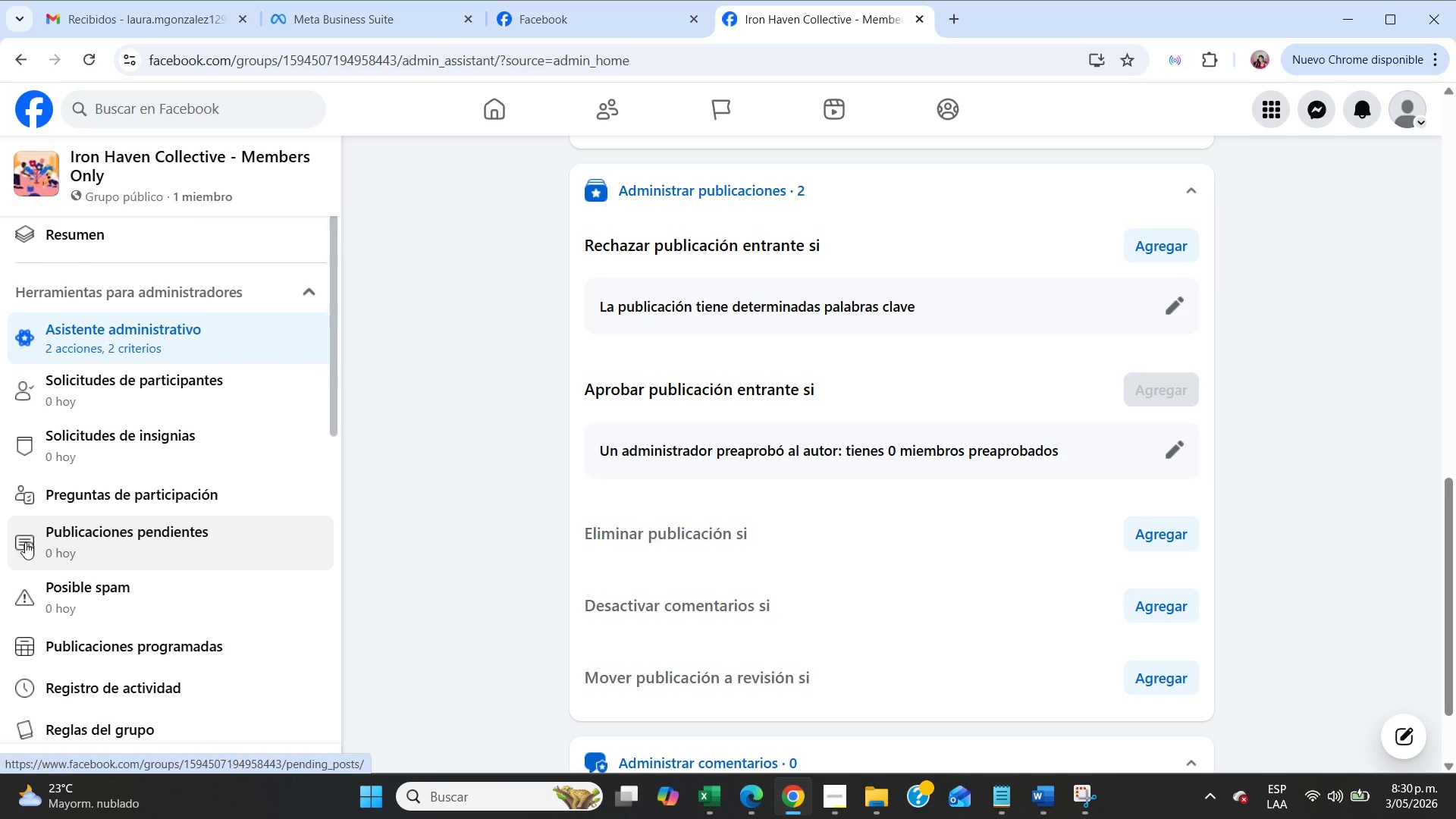 
scroll: coordinate [40, 538], scroll_direction: up, amount: 2.0
 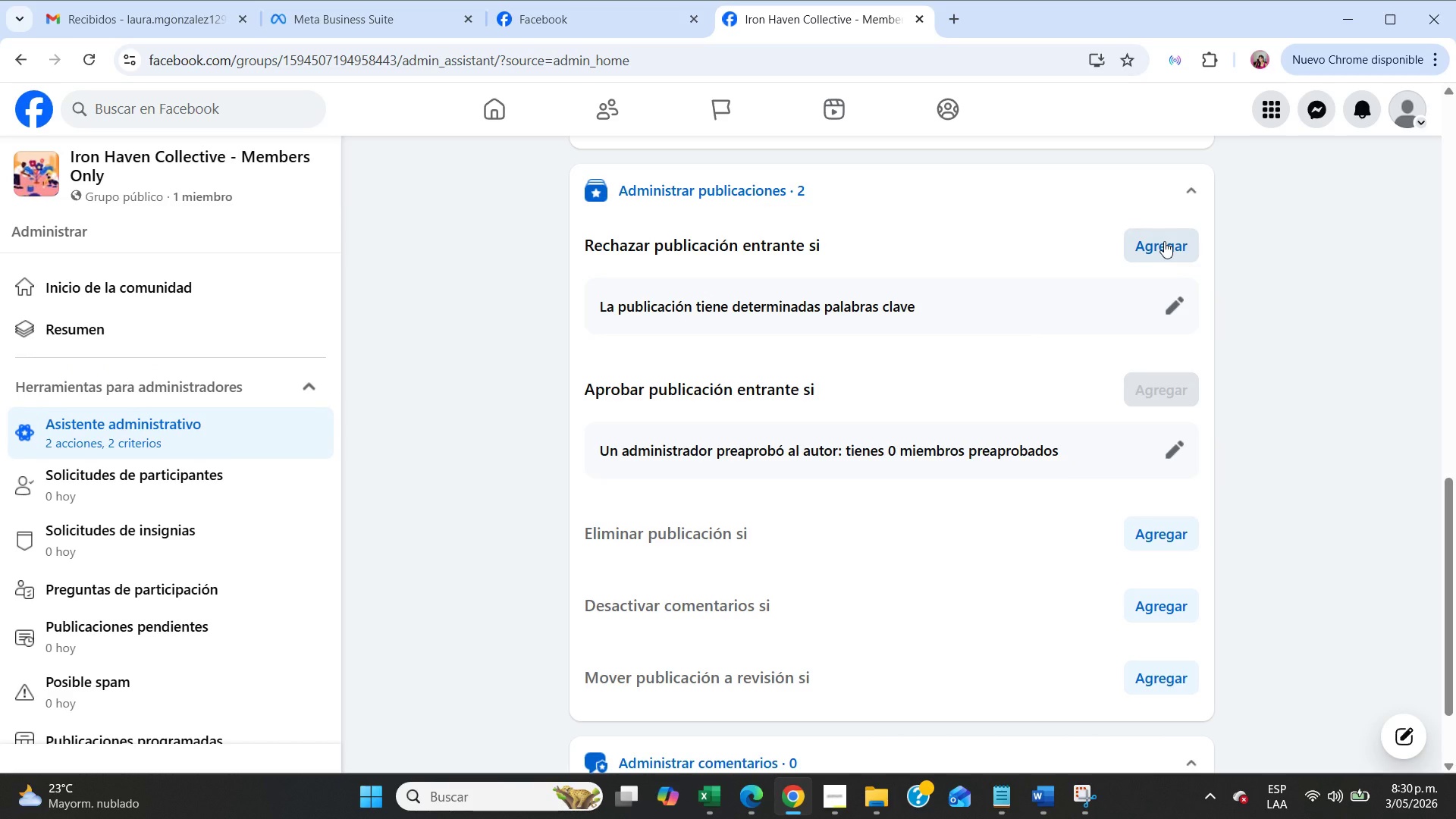 
left_click([1164, 241])
 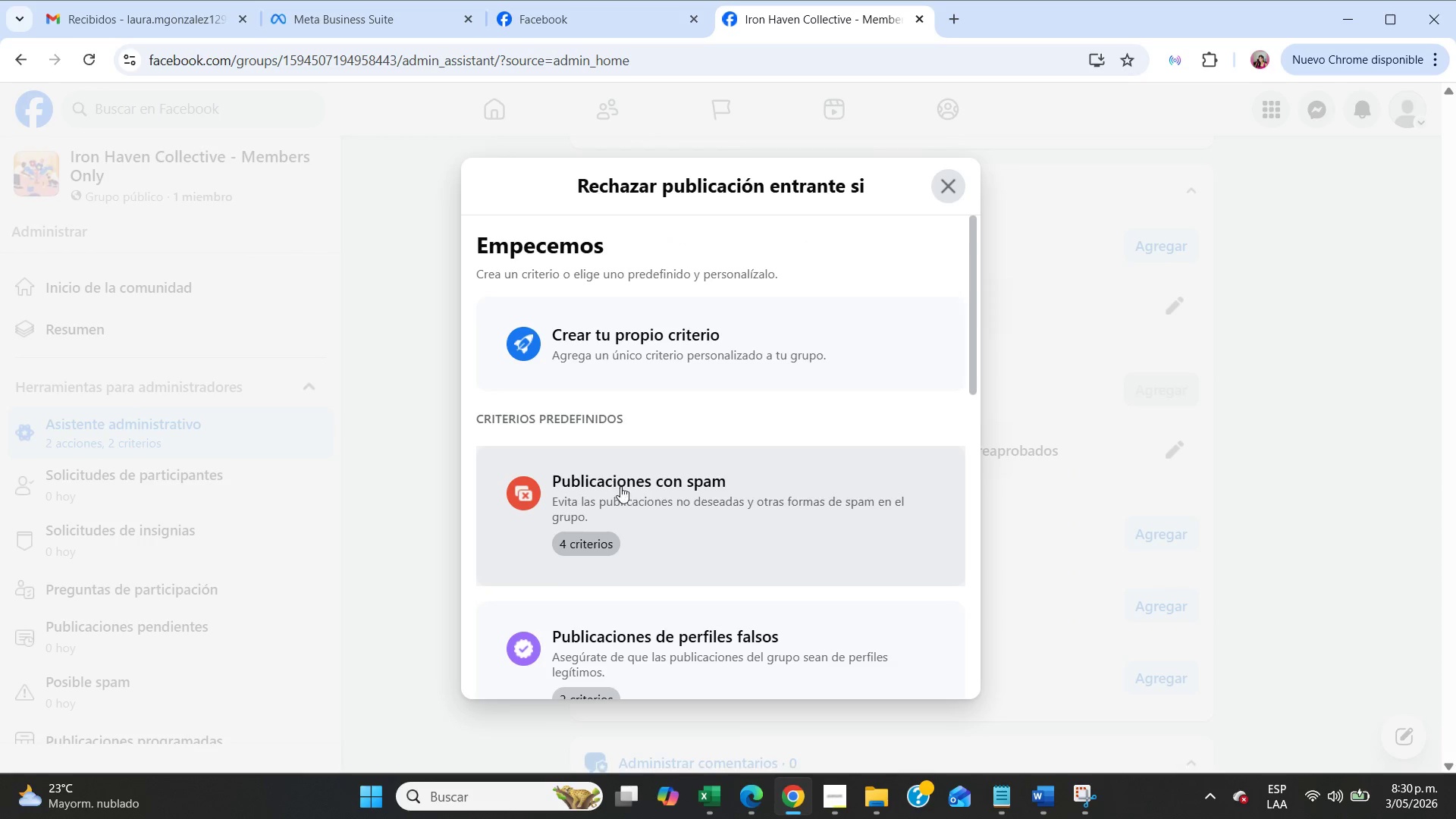 
left_click([623, 488])
 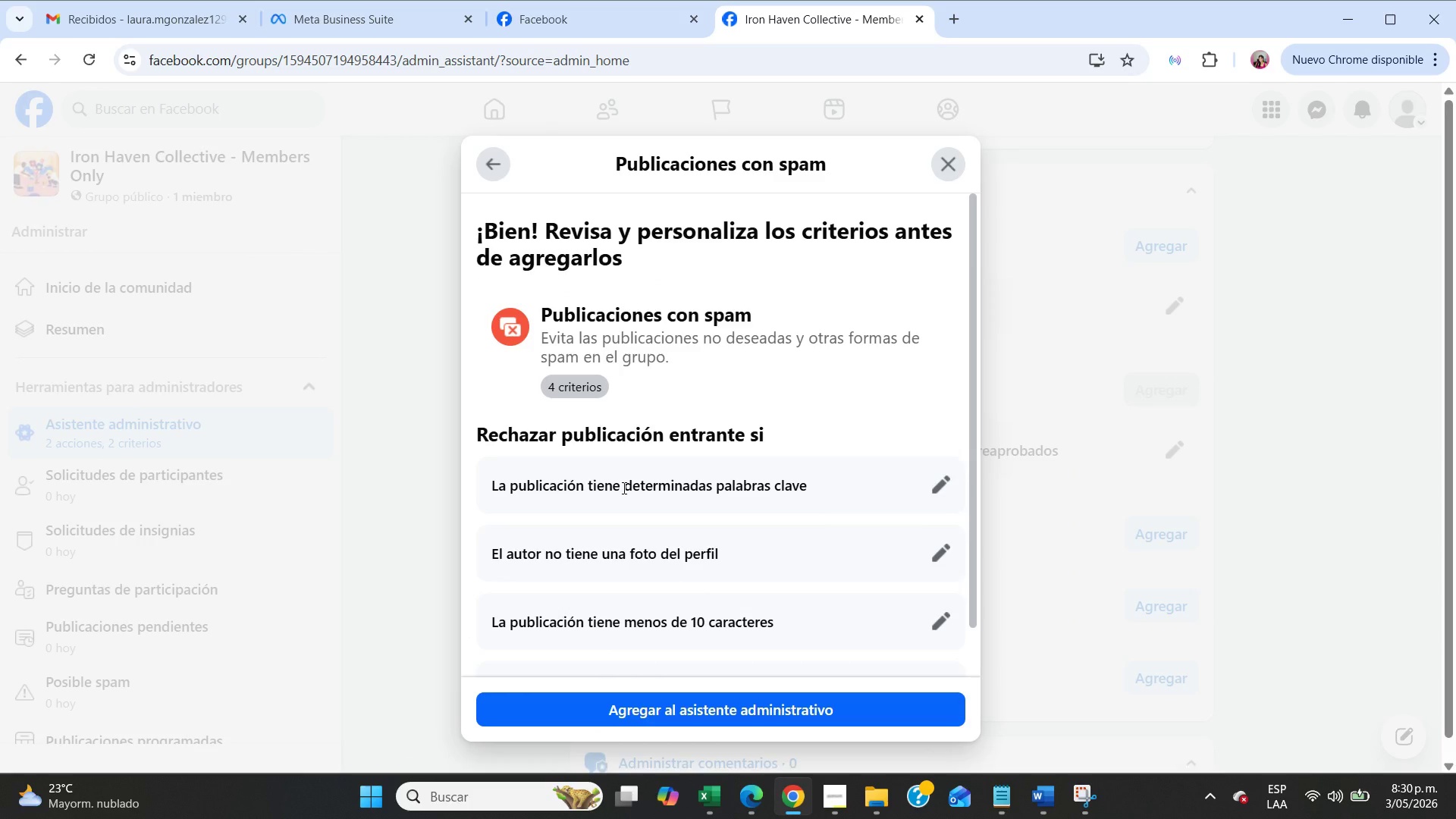 
scroll: coordinate [623, 488], scroll_direction: down, amount: 1.0
 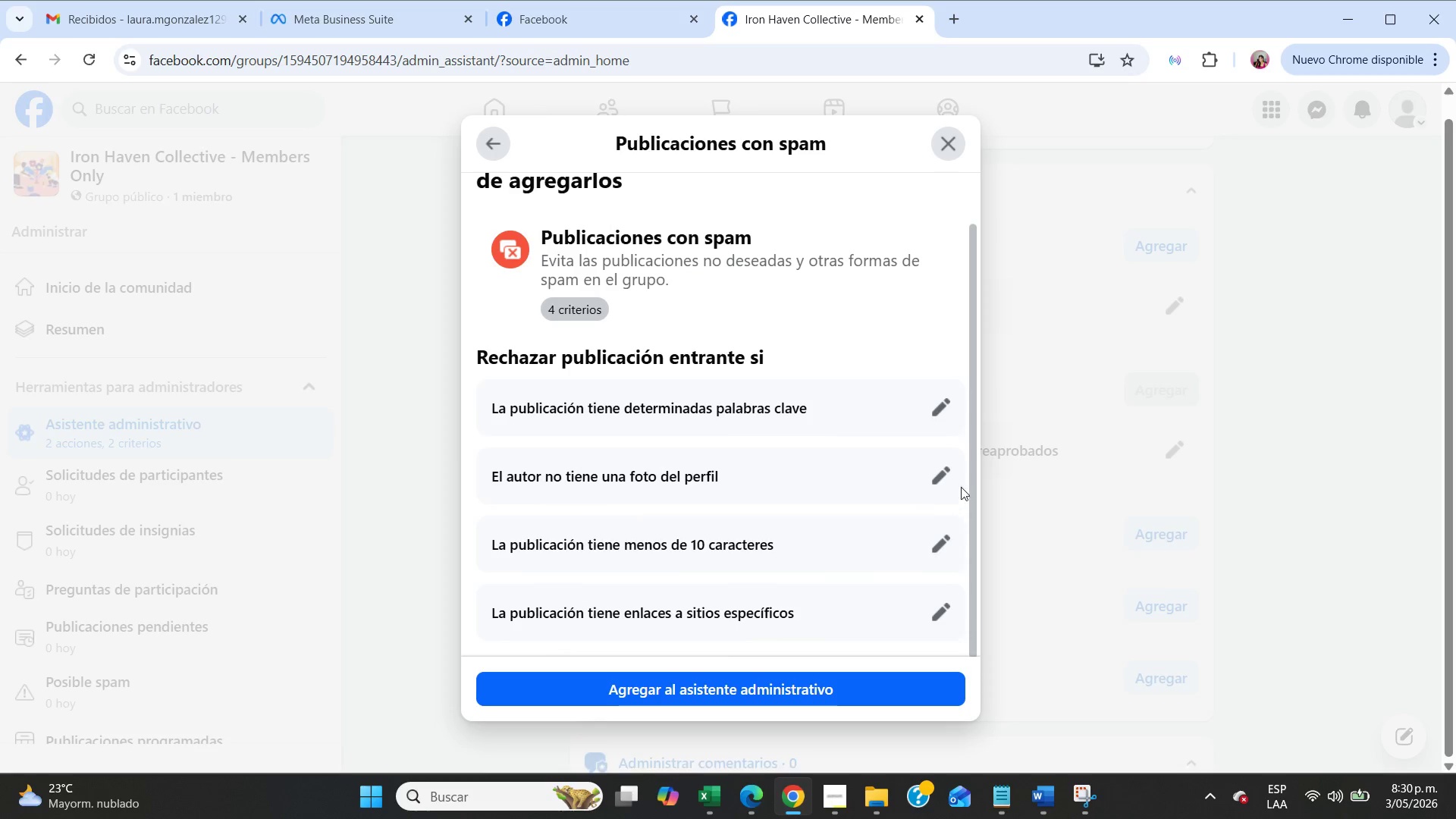 
left_click([943, 416])
 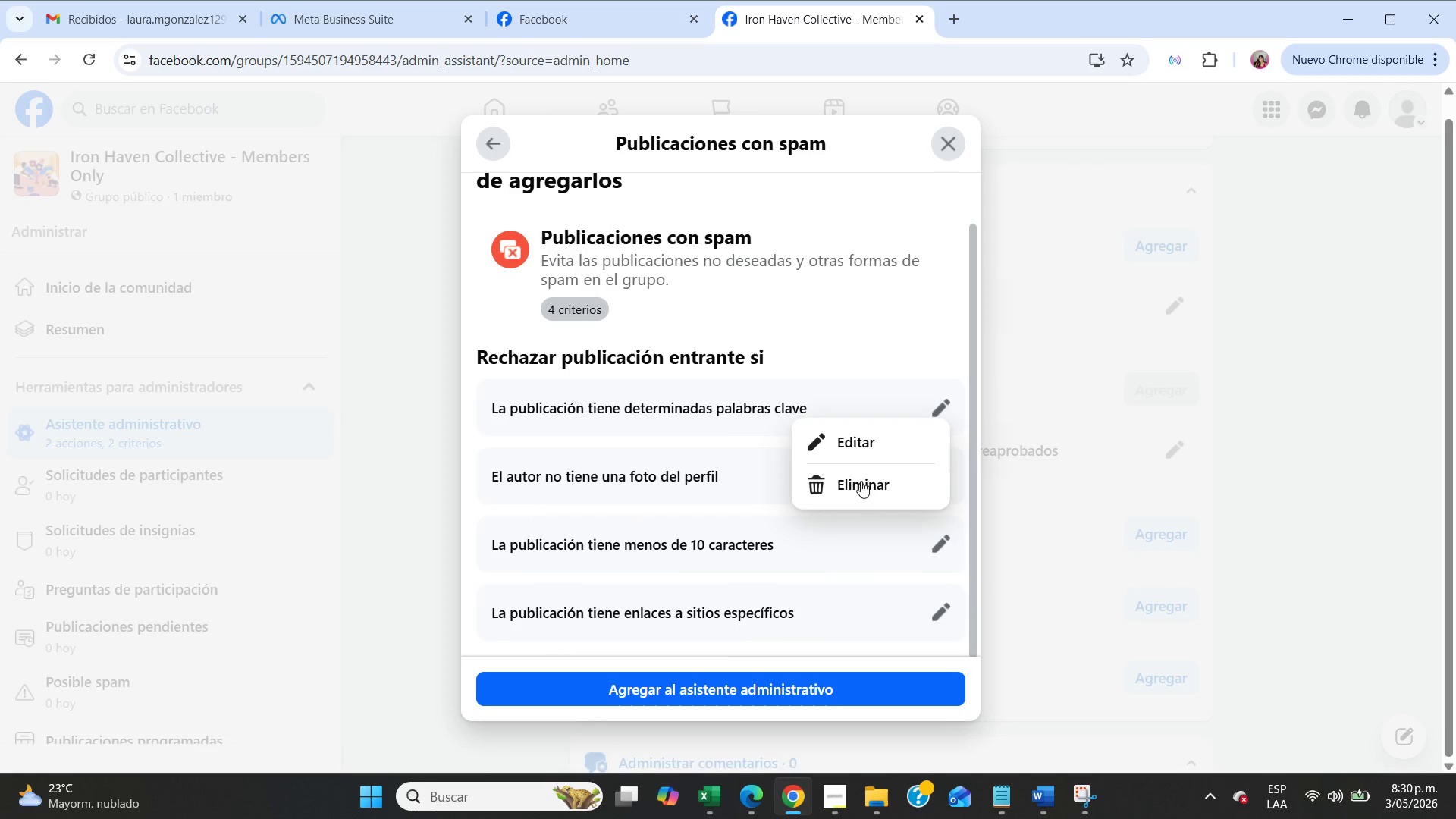 
left_click([859, 474])
 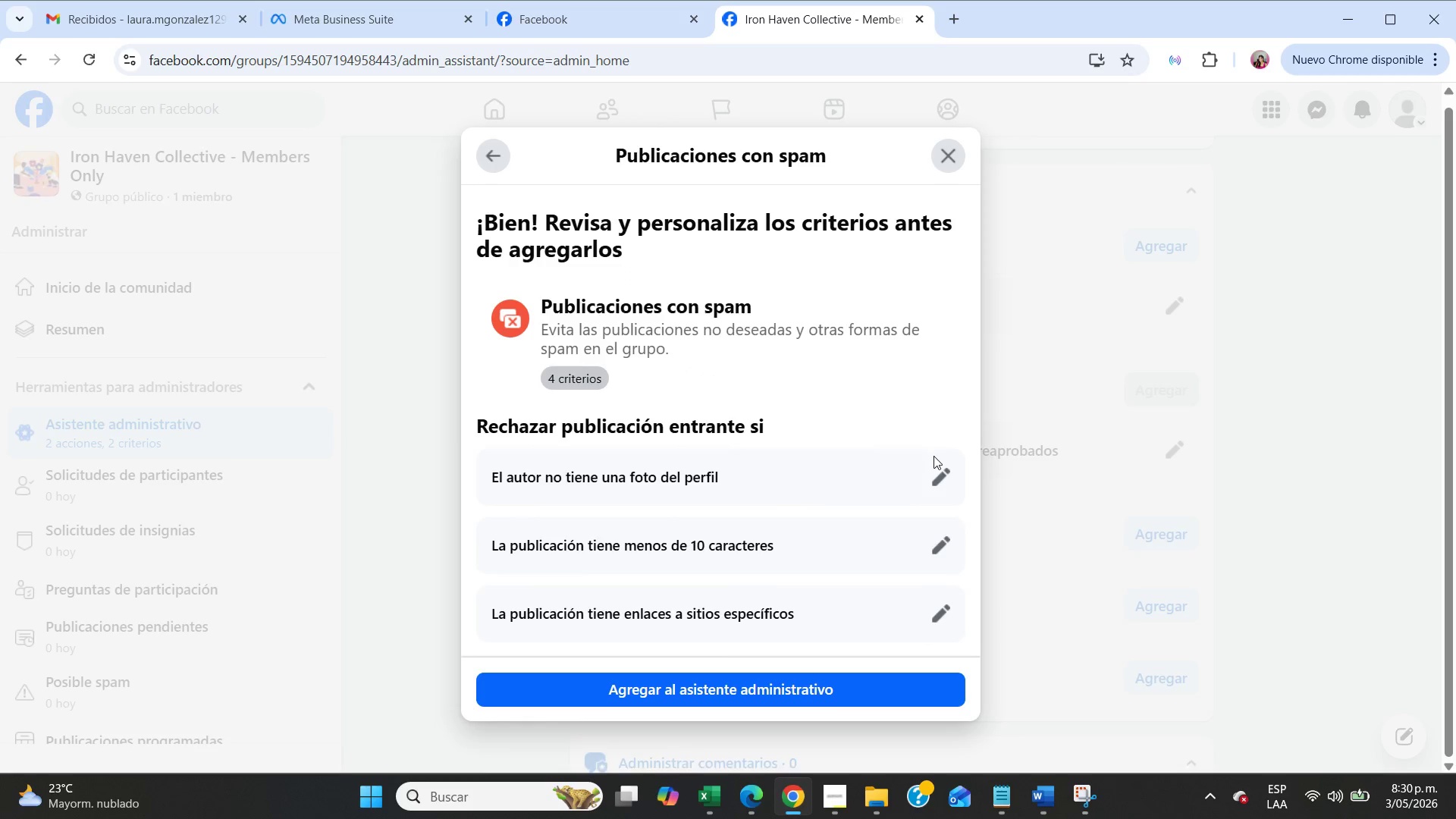 
left_click([944, 478])
 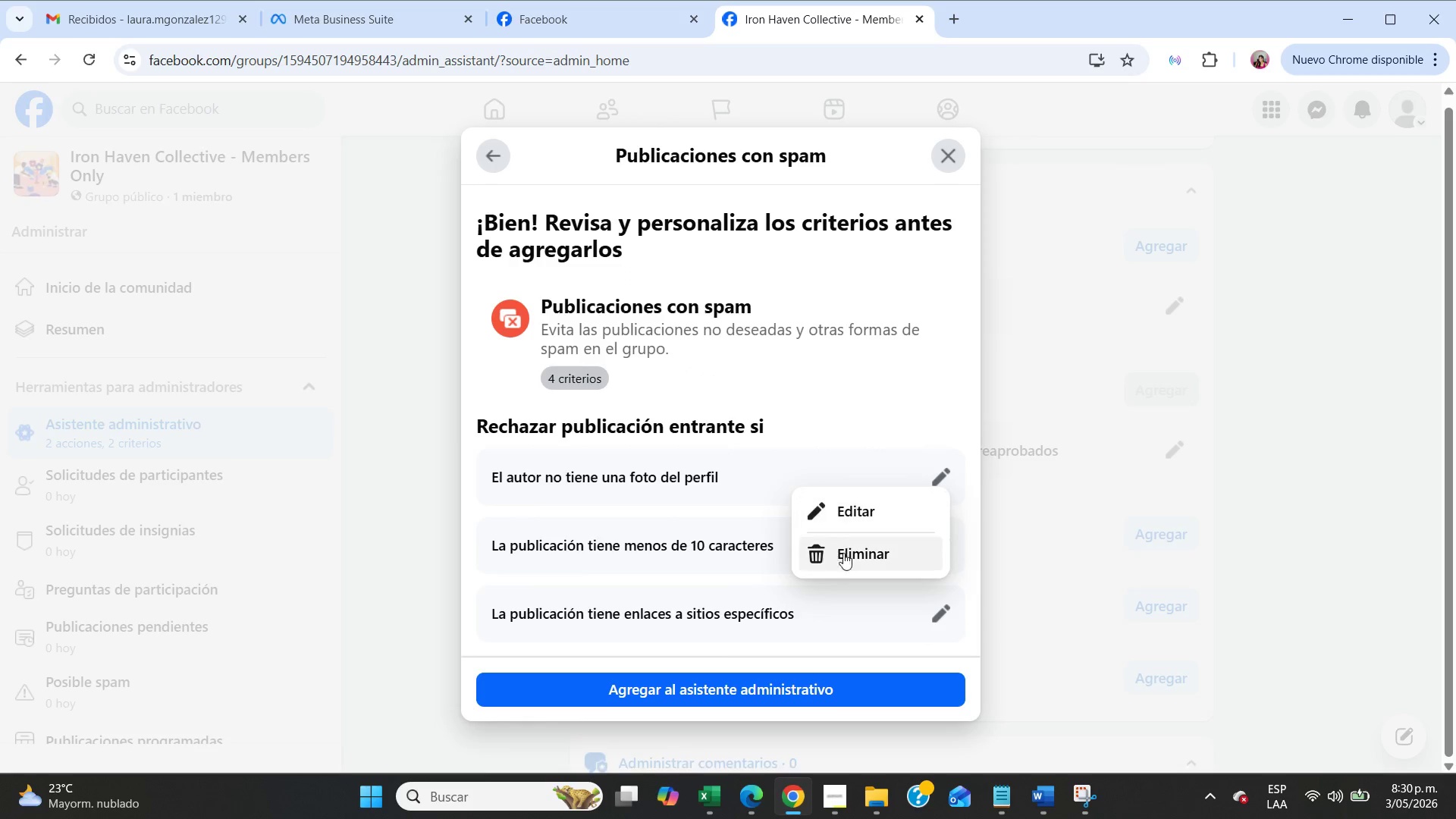 
left_click([849, 560])
 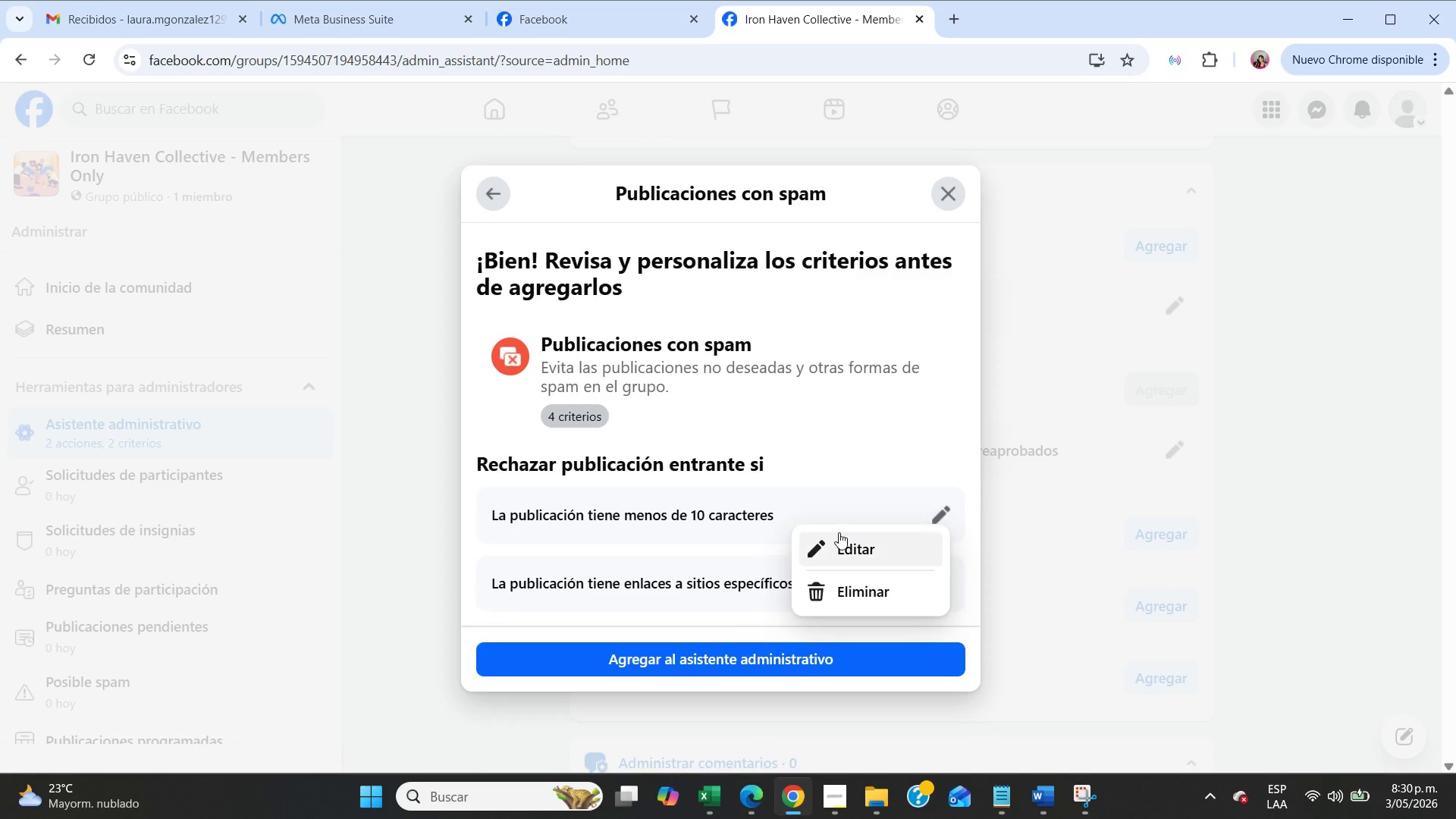 
left_click([836, 583])
 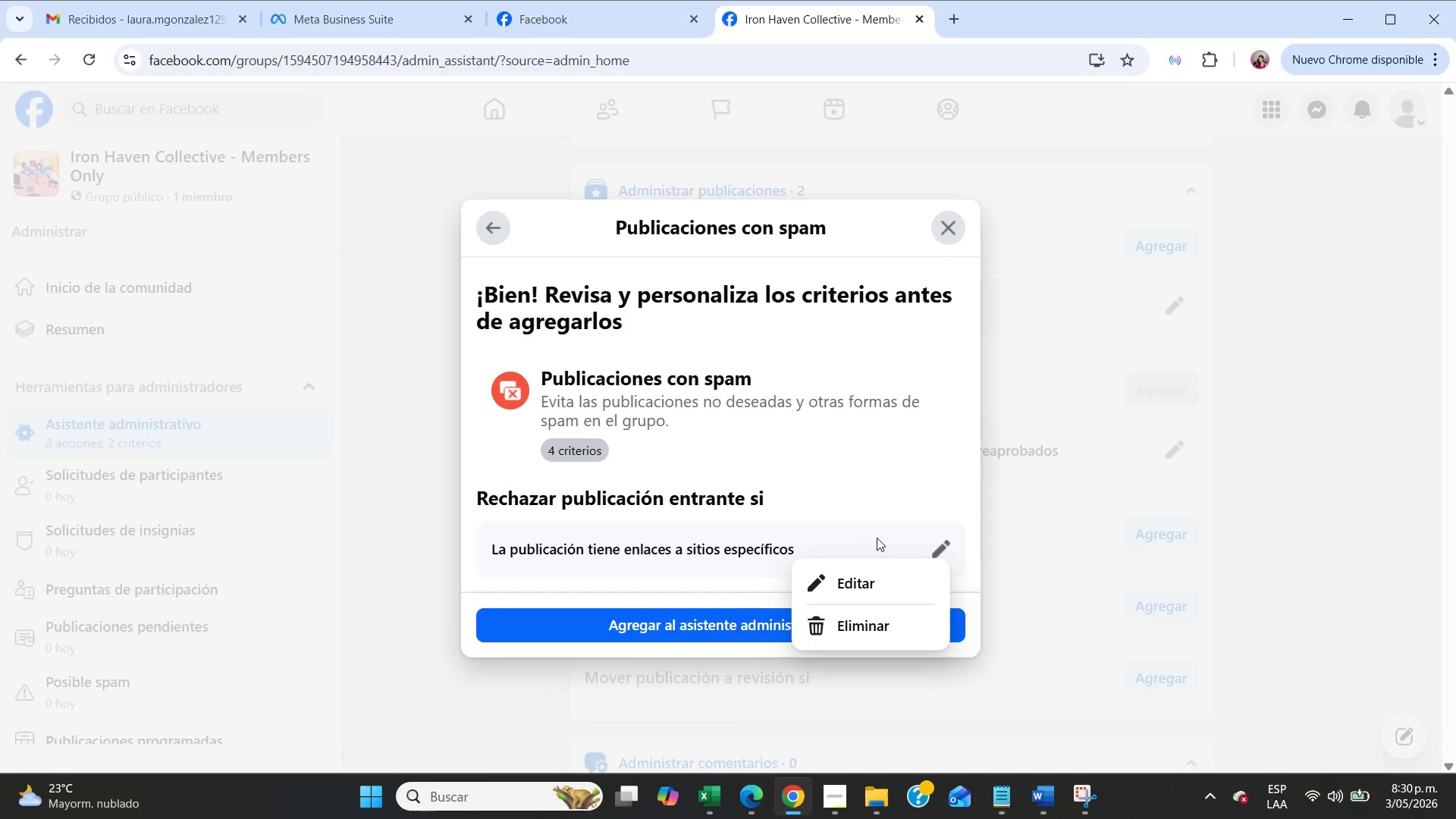 
left_click([863, 570])
 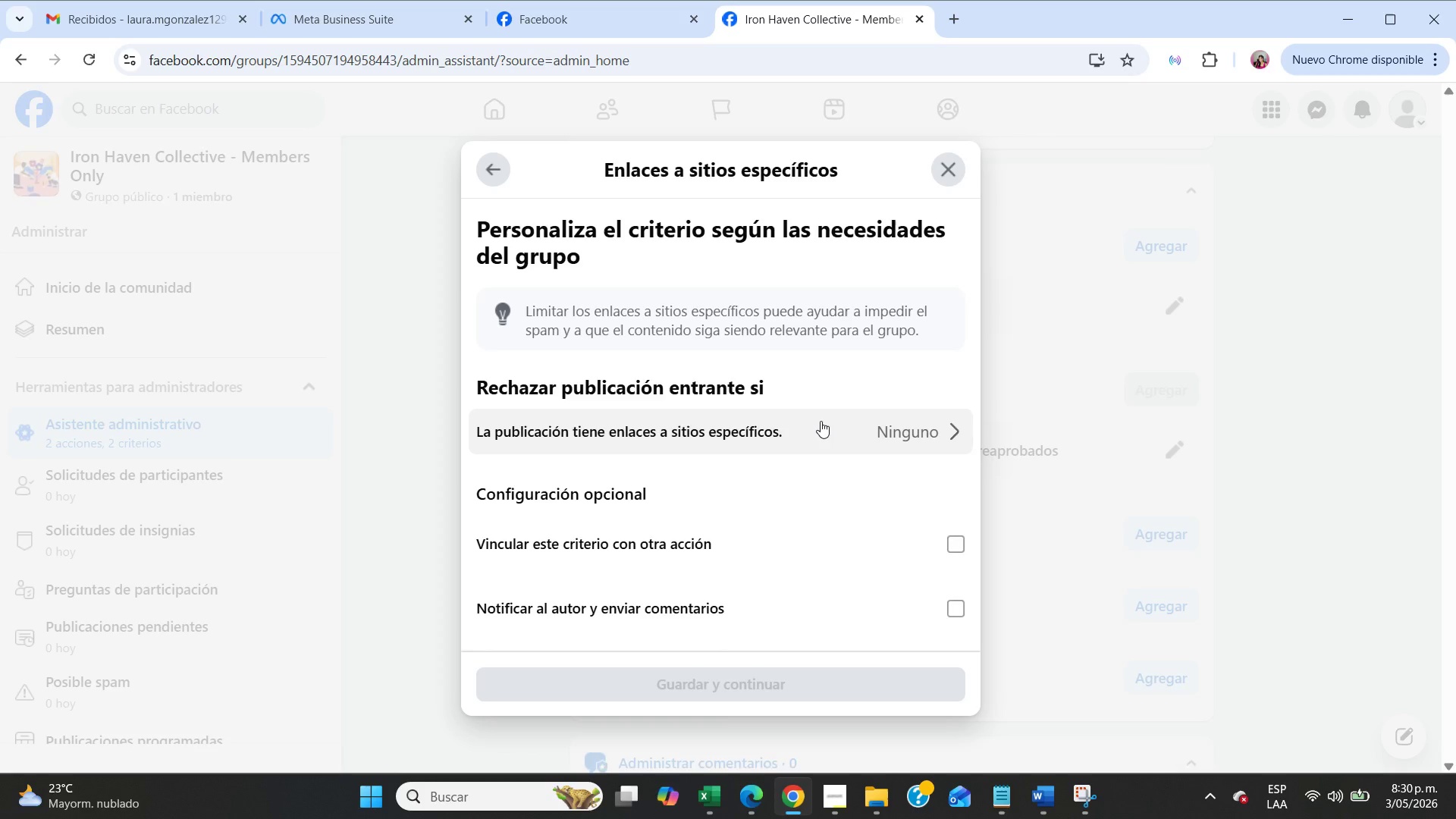 
left_click([821, 421])
 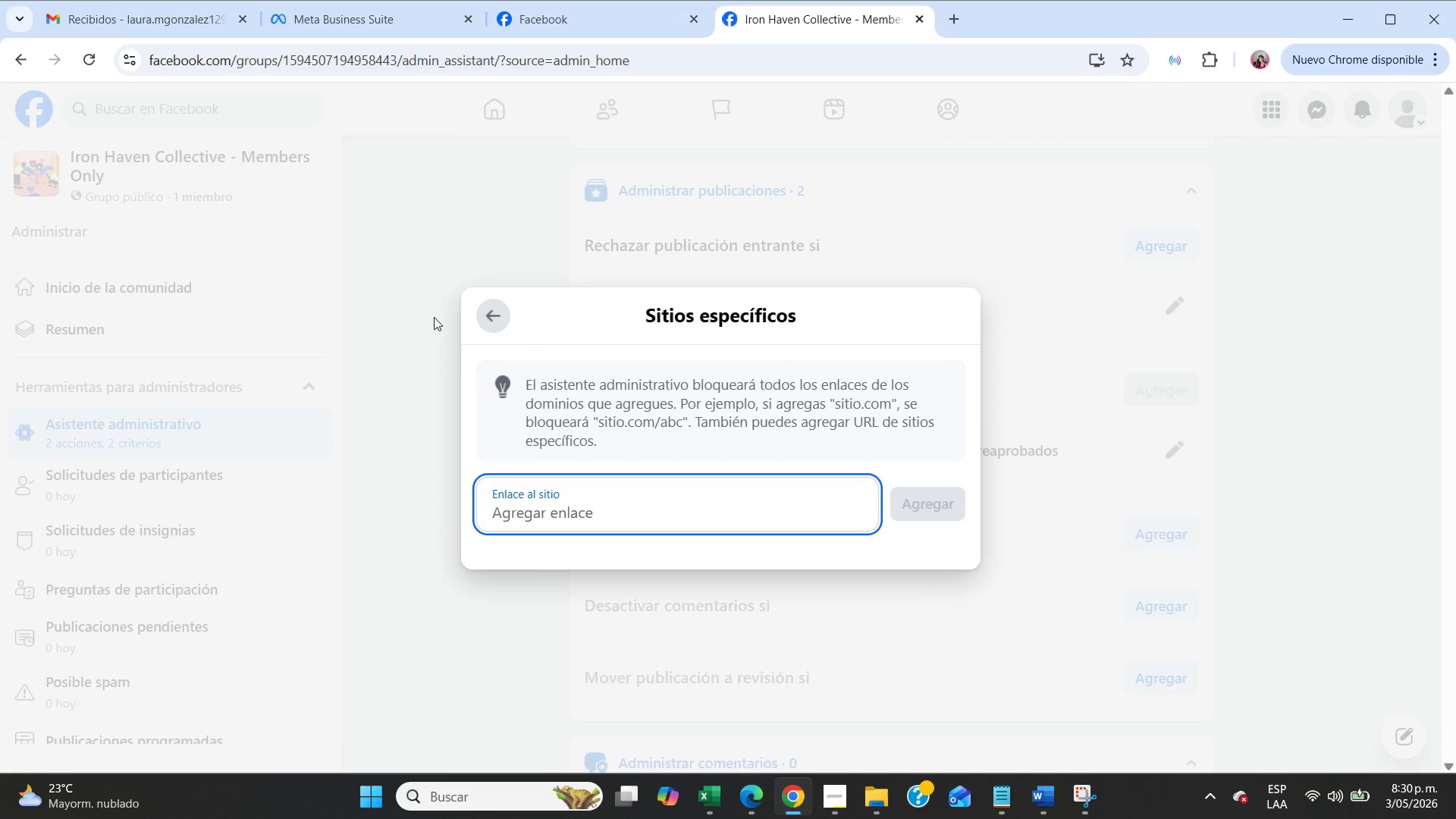 
left_click([486, 317])
 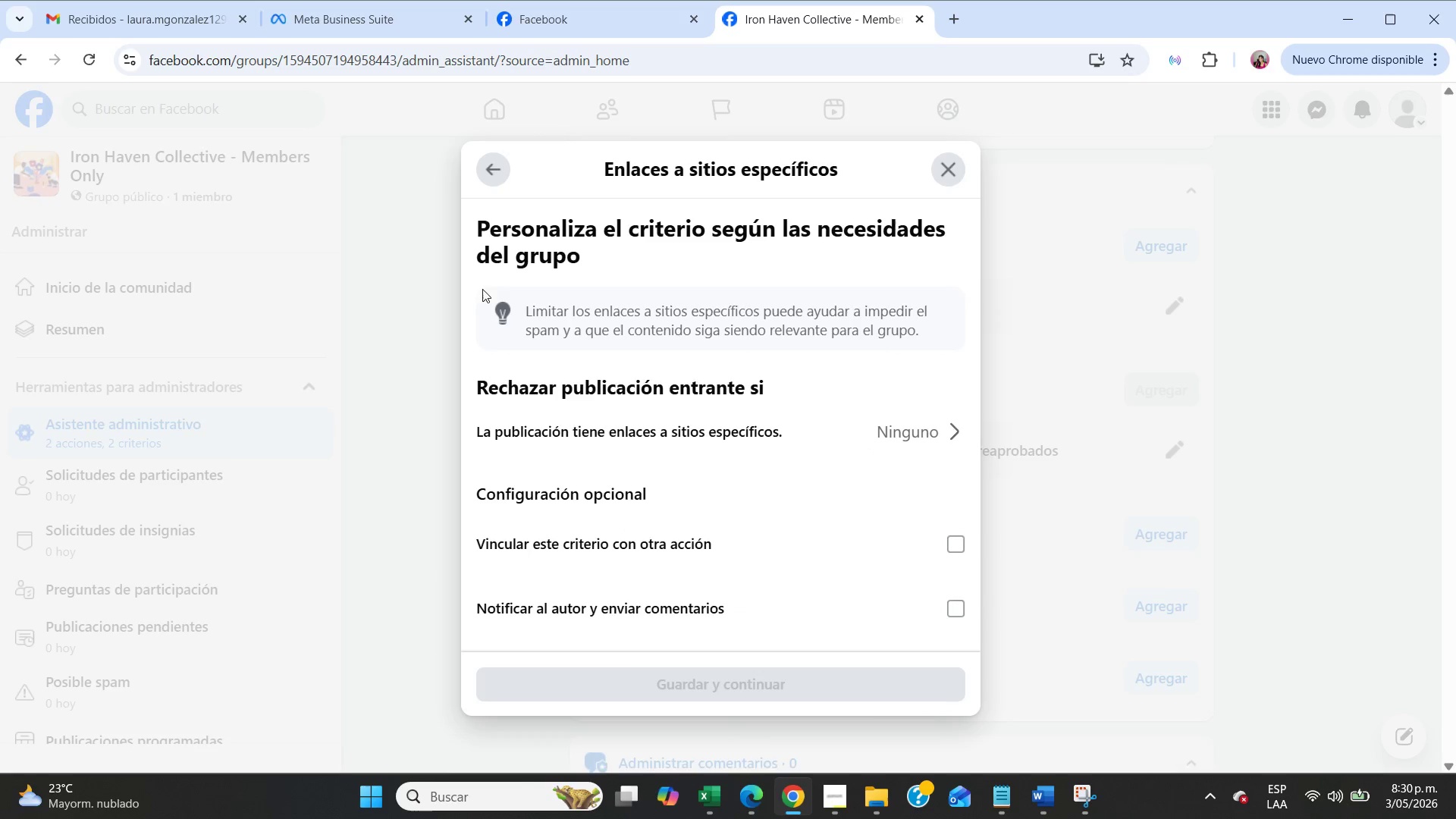 
left_click([494, 173])
 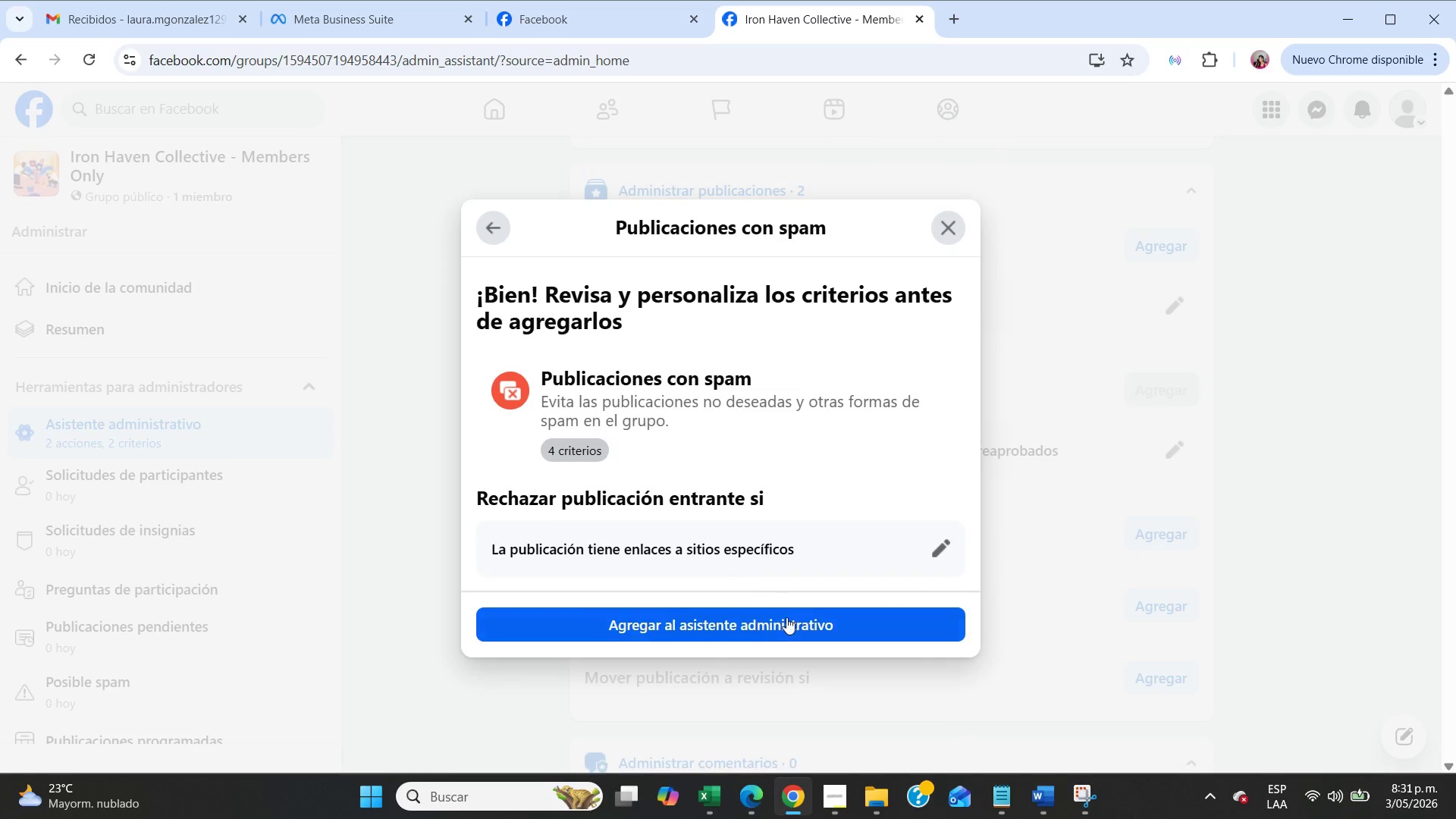 
left_click([788, 617])
 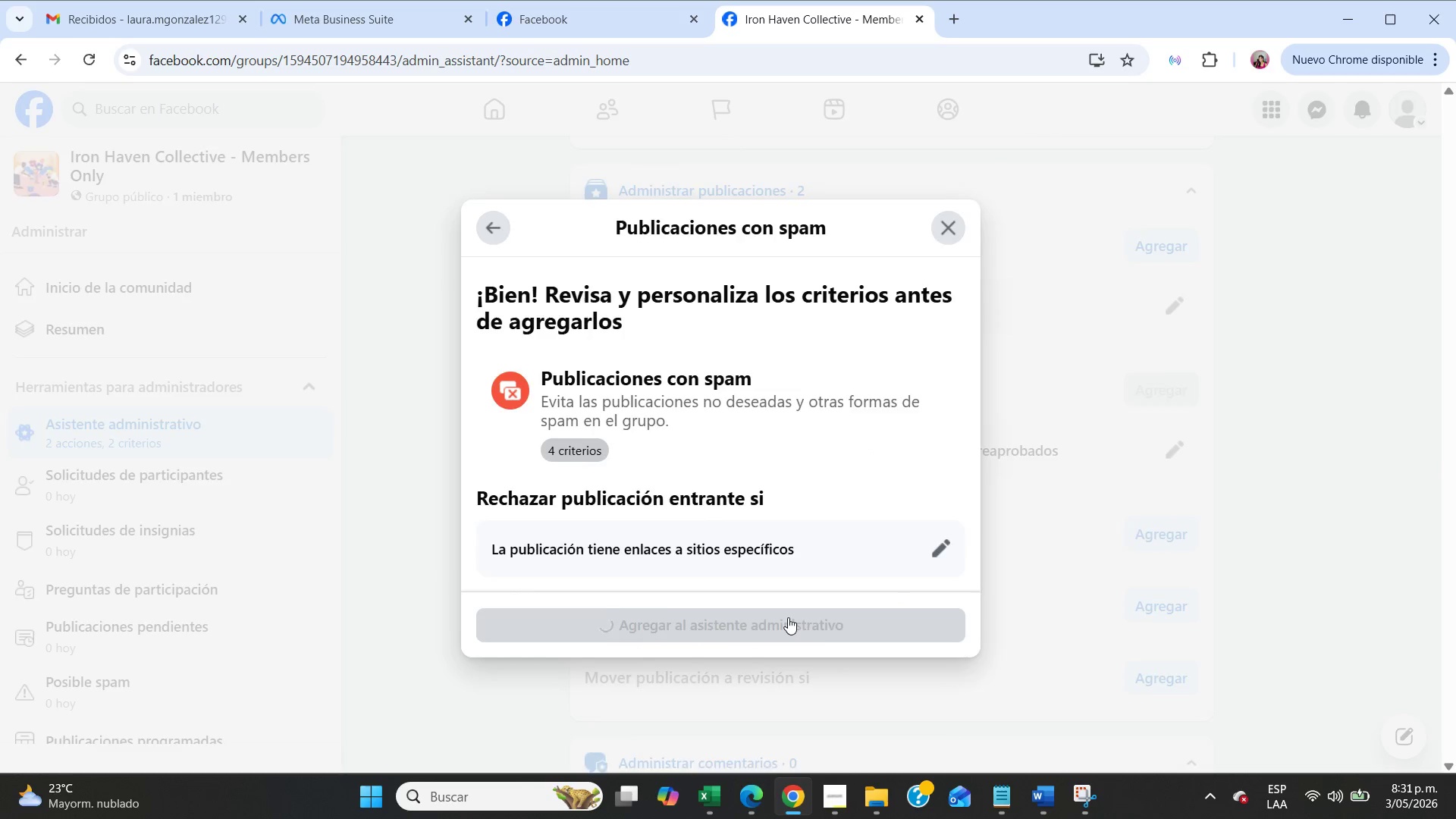 
wait(8.7)
 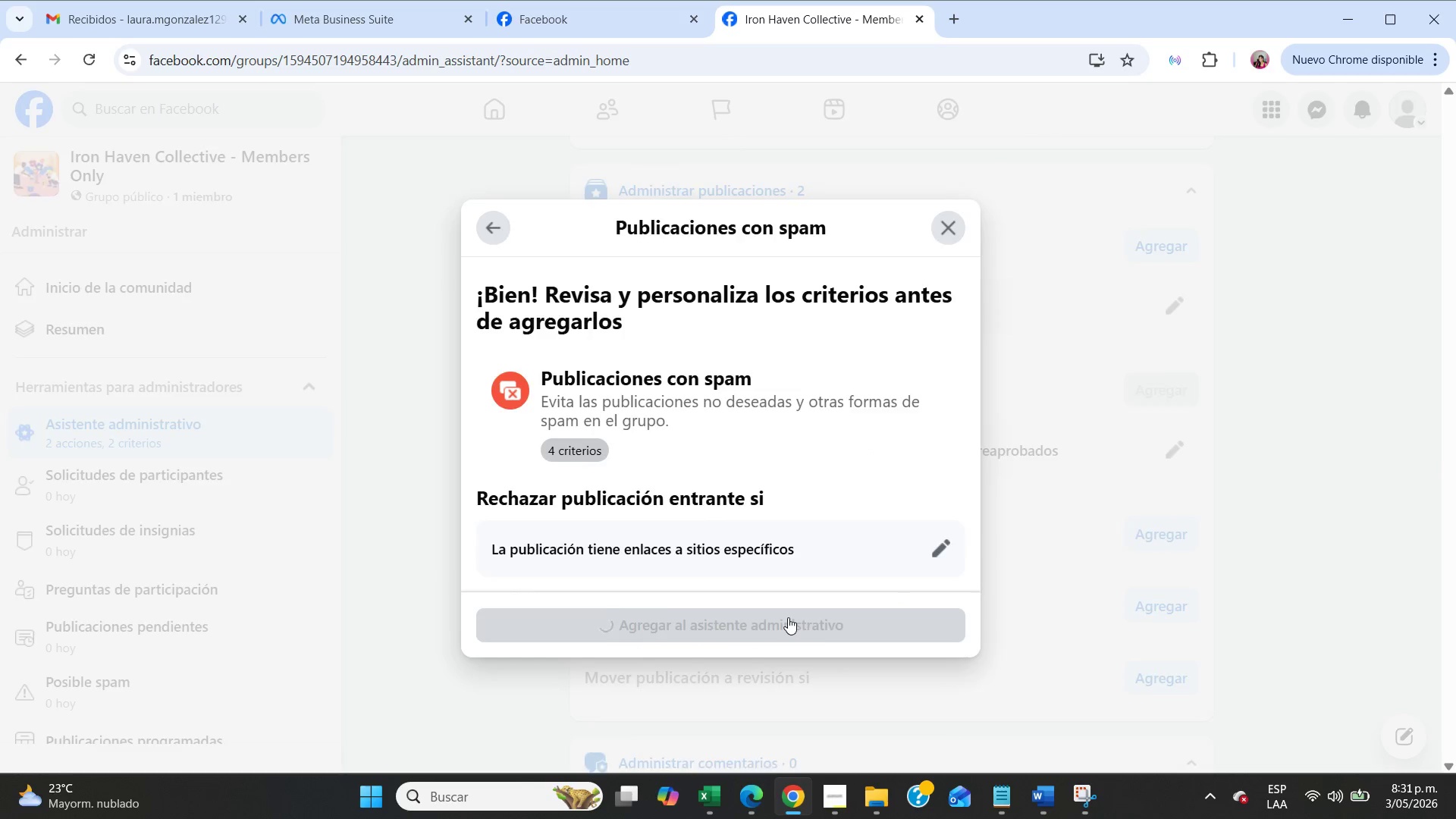 
scroll: coordinate [721, 484], scroll_direction: down, amount: 2.0
 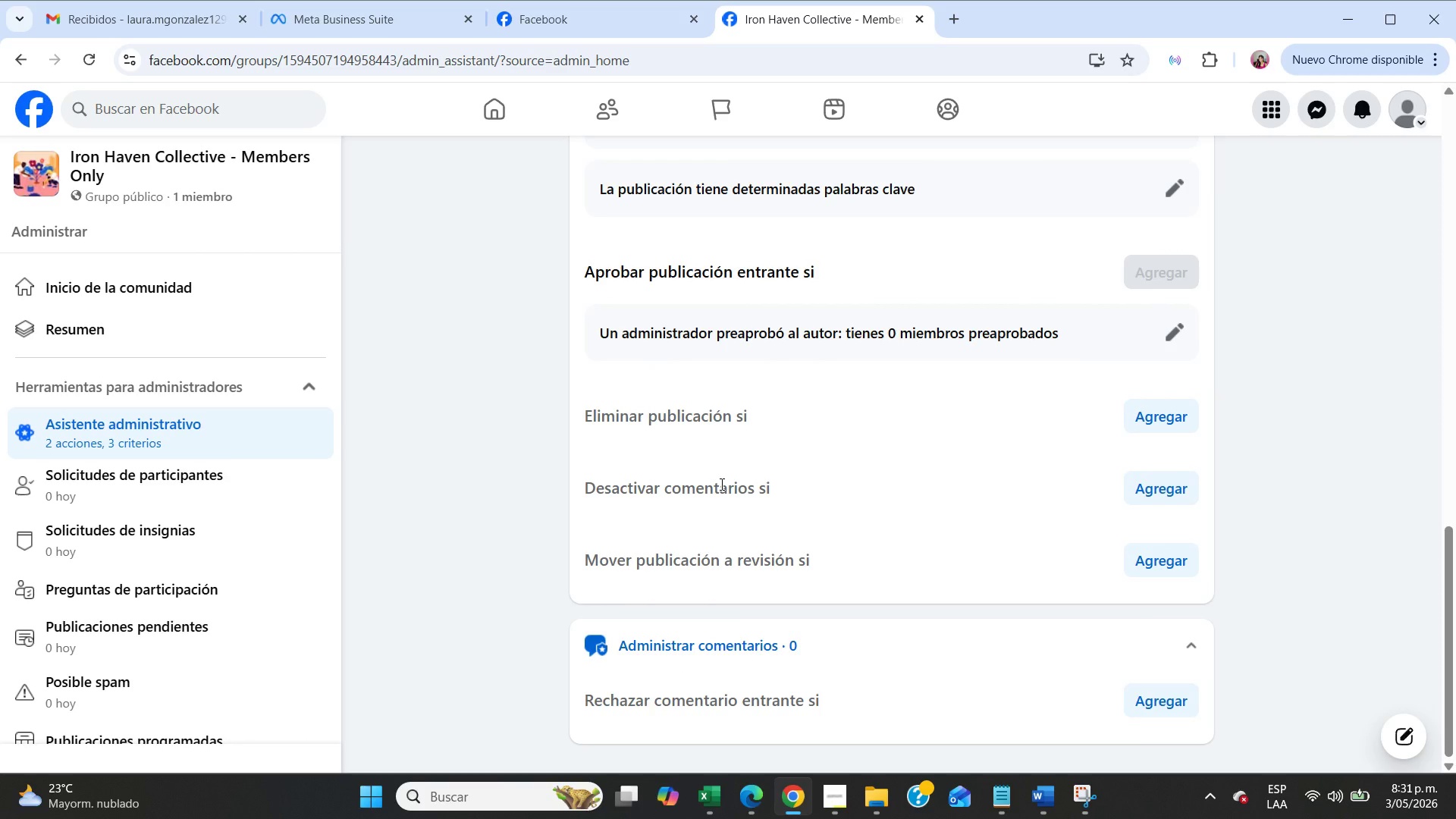 
scroll: coordinate [720, 484], scroll_direction: up, amount: 2.0
 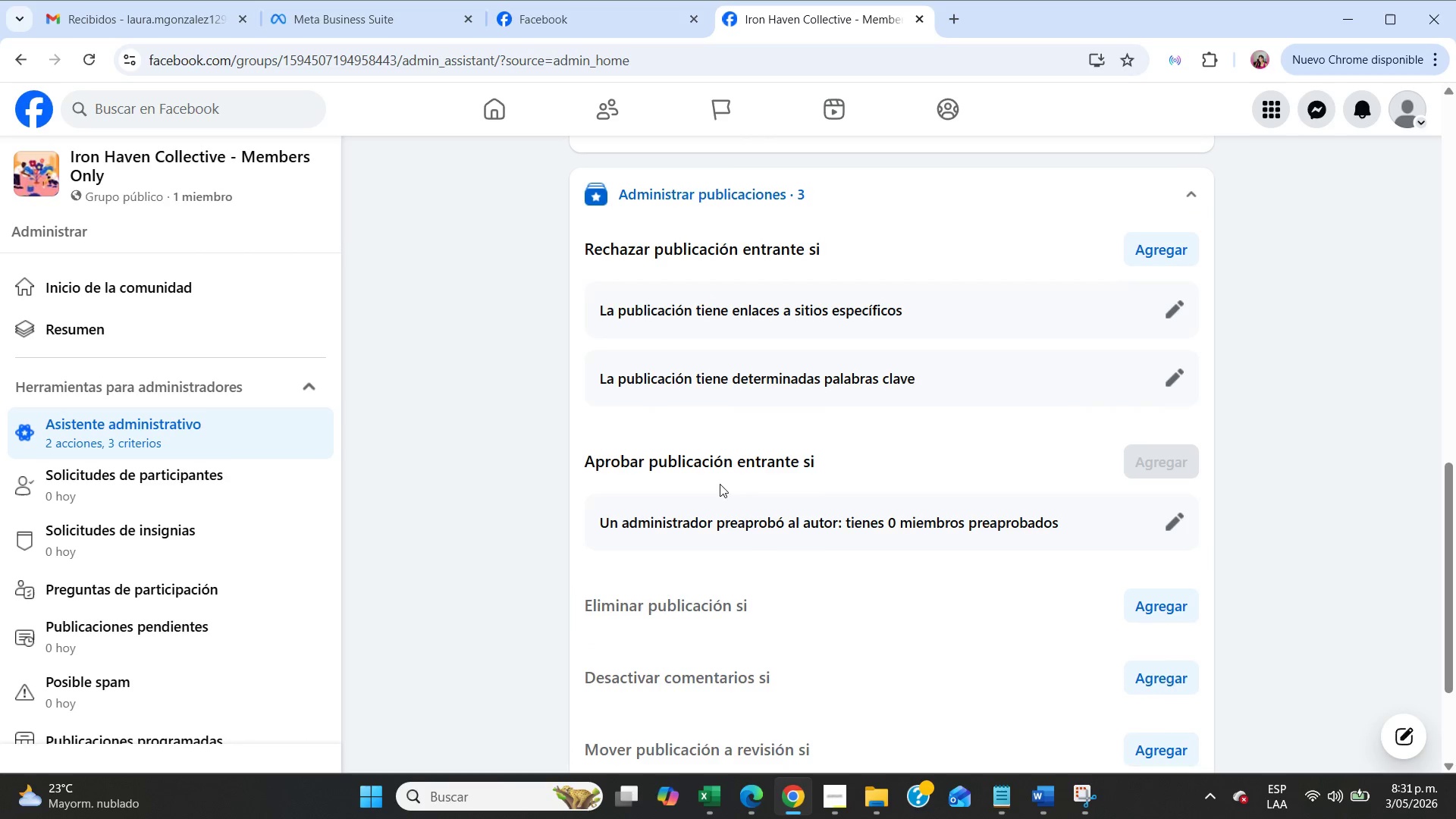 
scroll: coordinate [143, 610], scroll_direction: down, amount: 4.0
 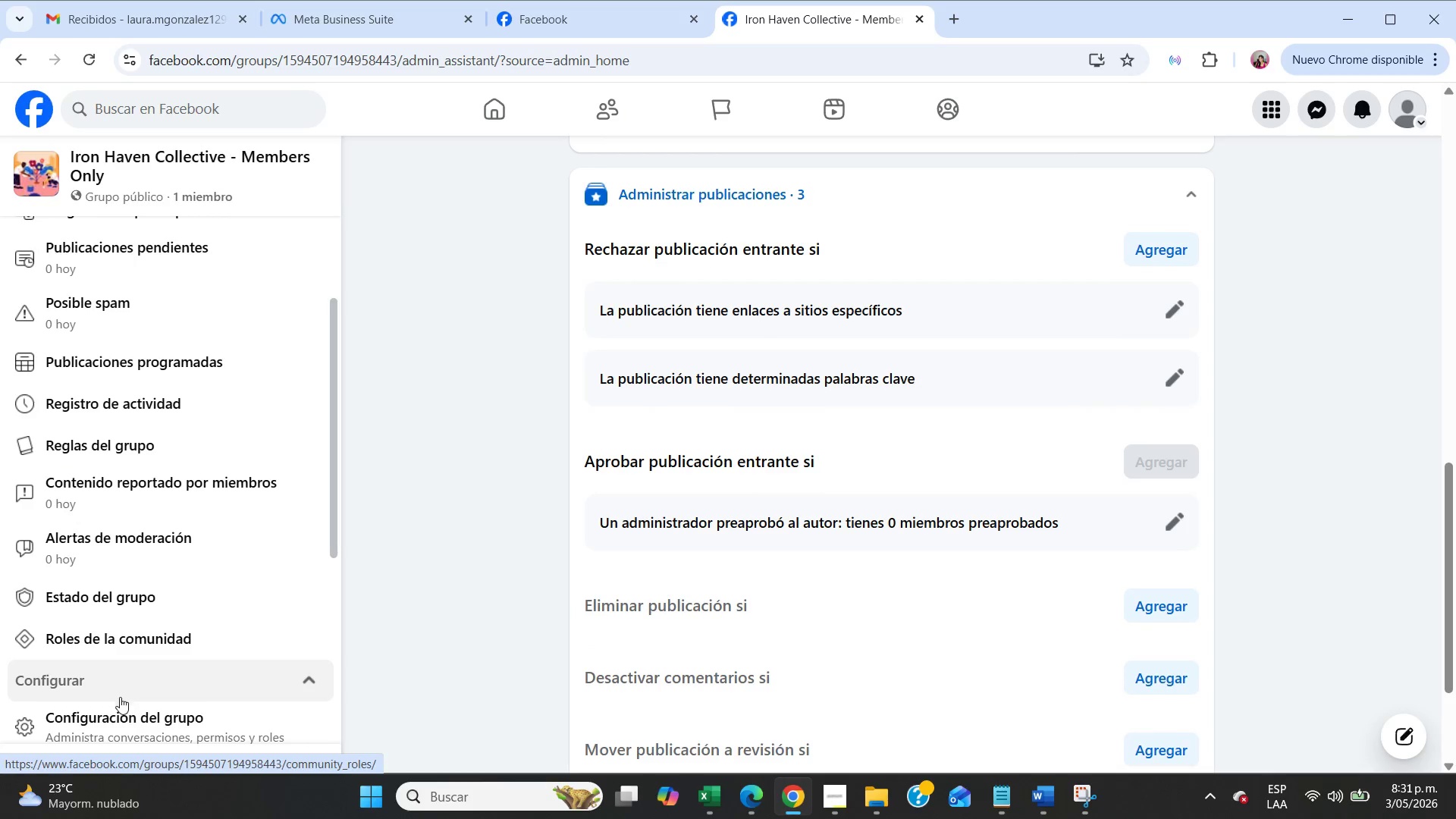 
left_click([118, 710])
 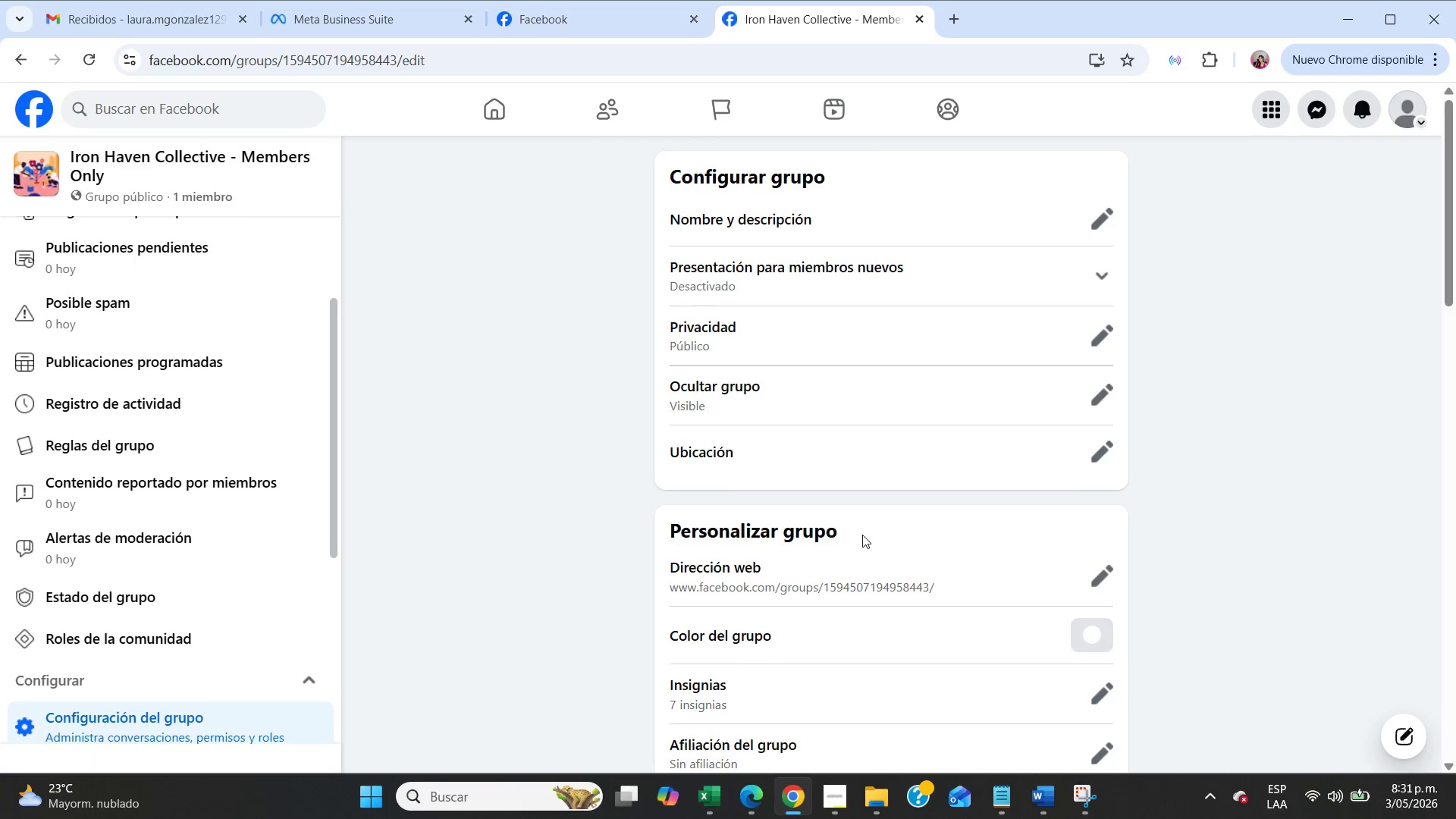 
scroll: coordinate [1022, 491], scroll_direction: down, amount: 7.0
 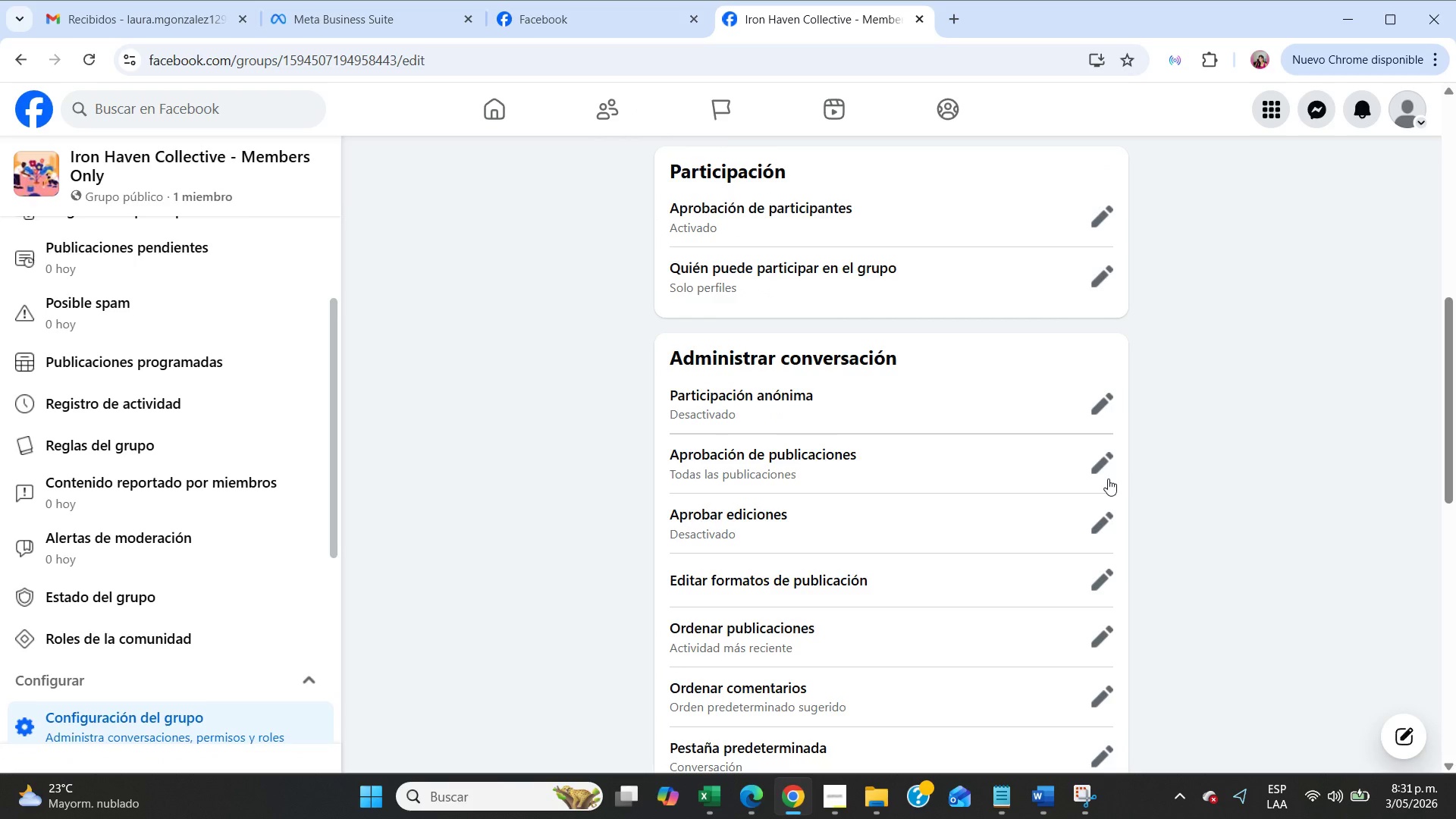 
left_click([1102, 464])
 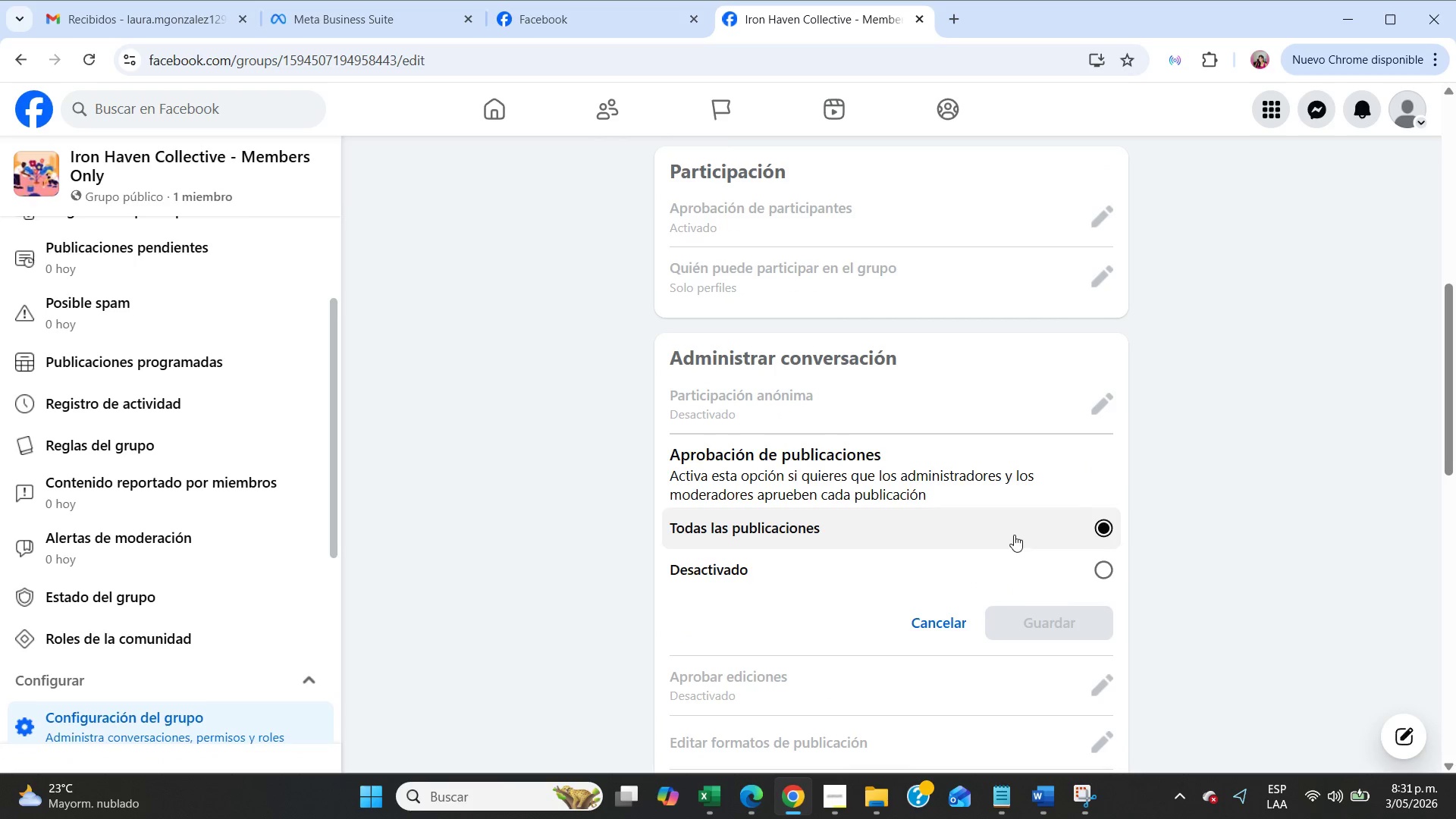 
left_click([1018, 568])
 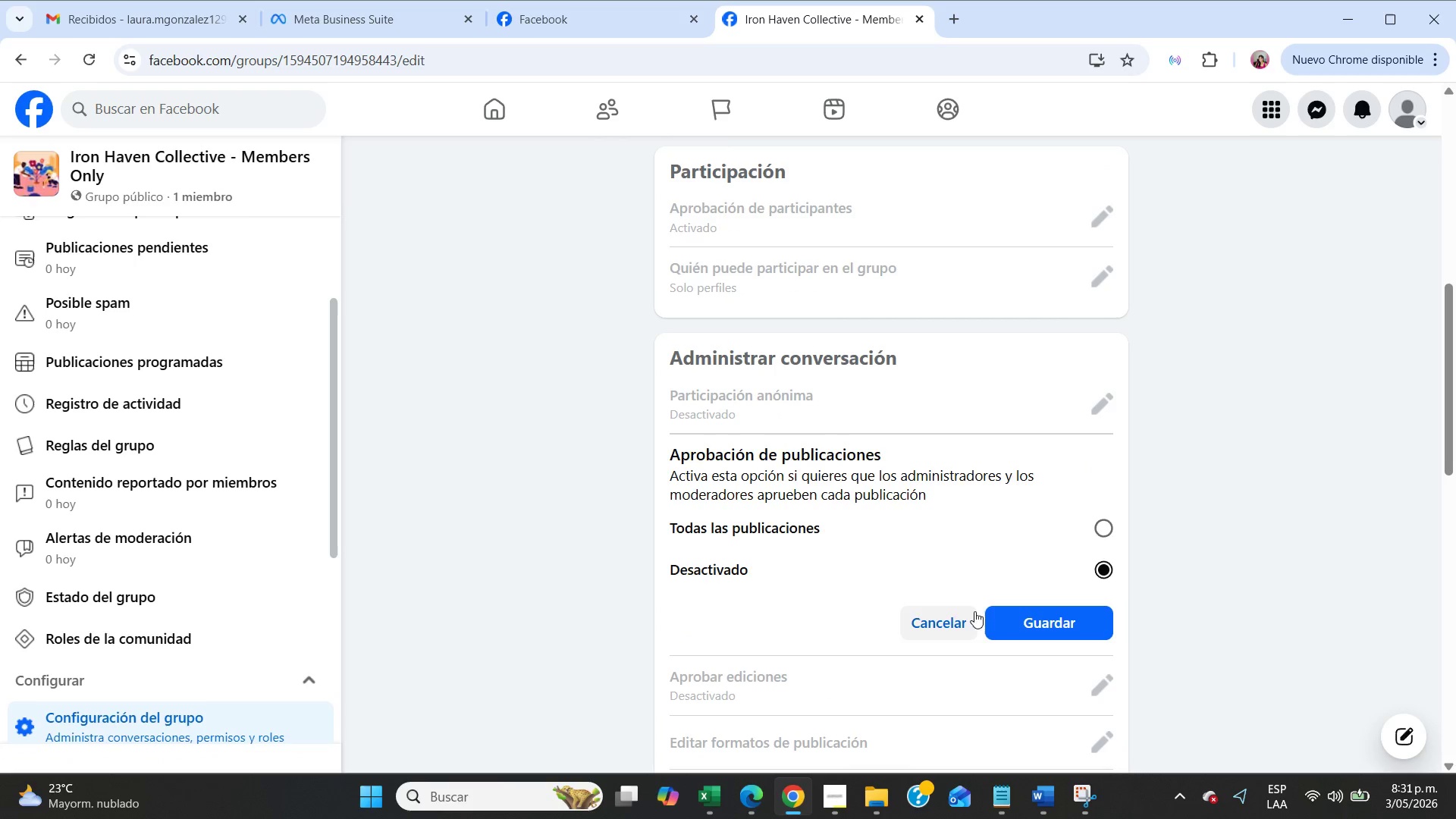 
left_click([962, 558])
 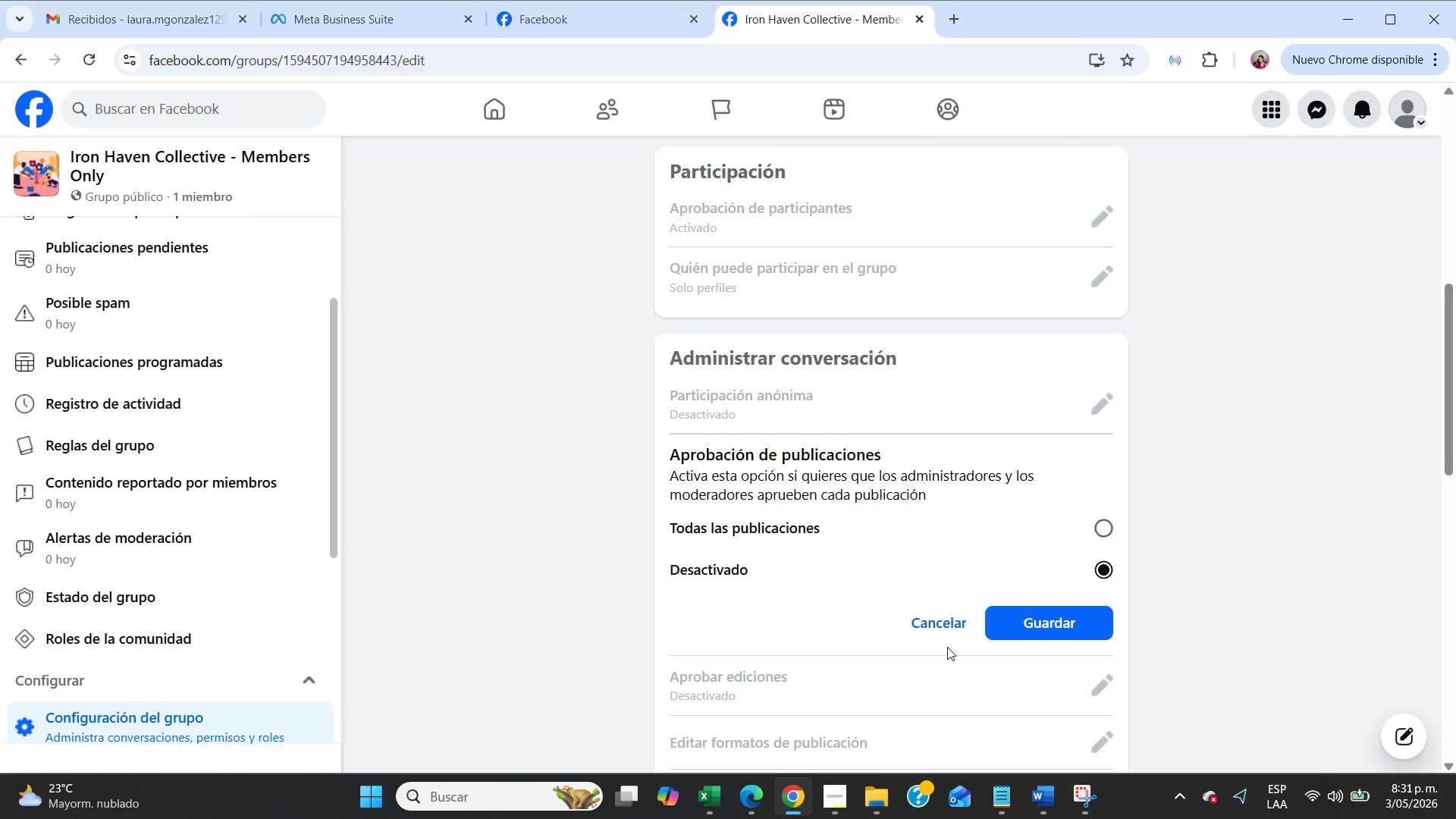 
left_click([937, 630])
 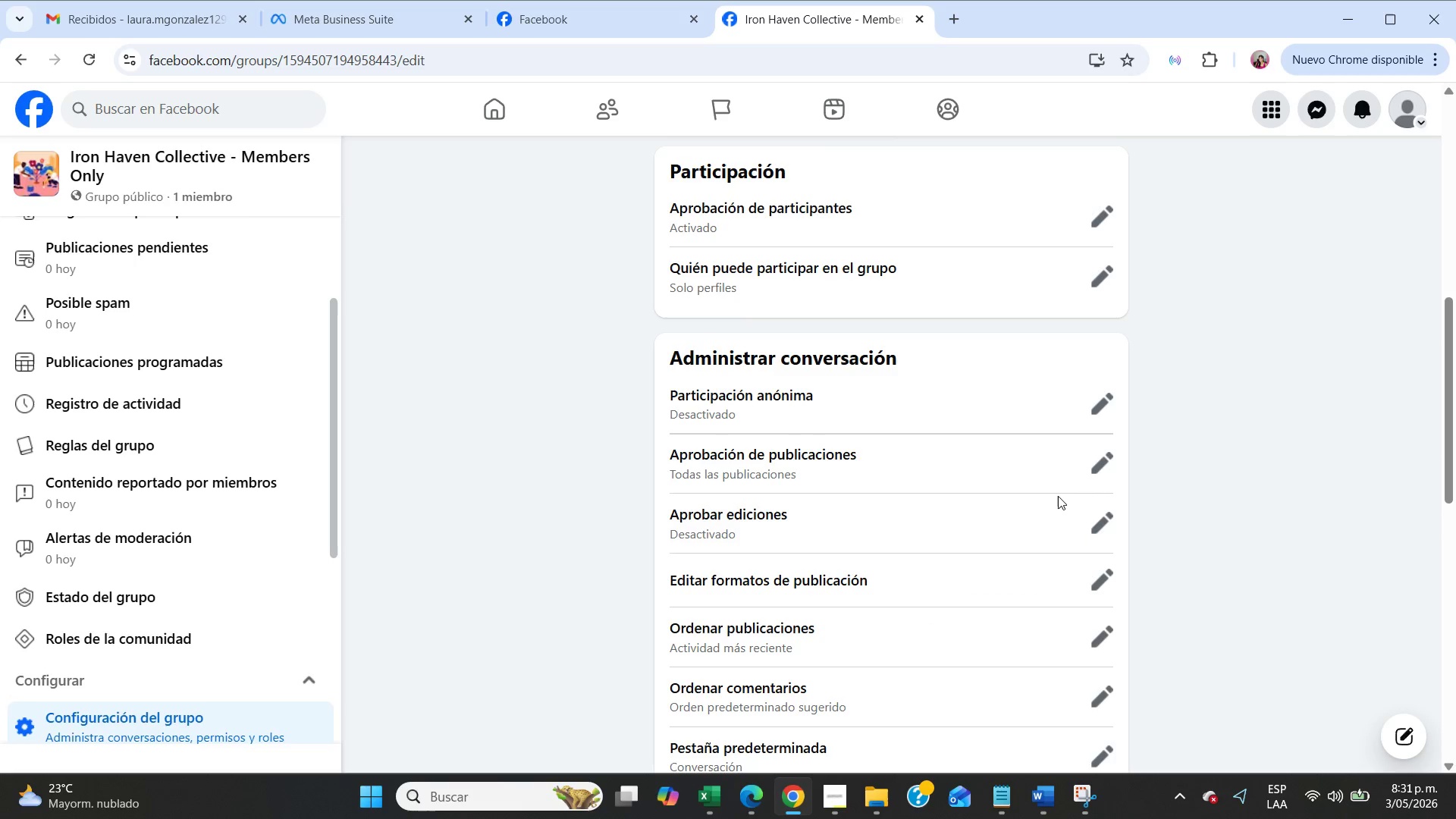 
left_click([1108, 465])
 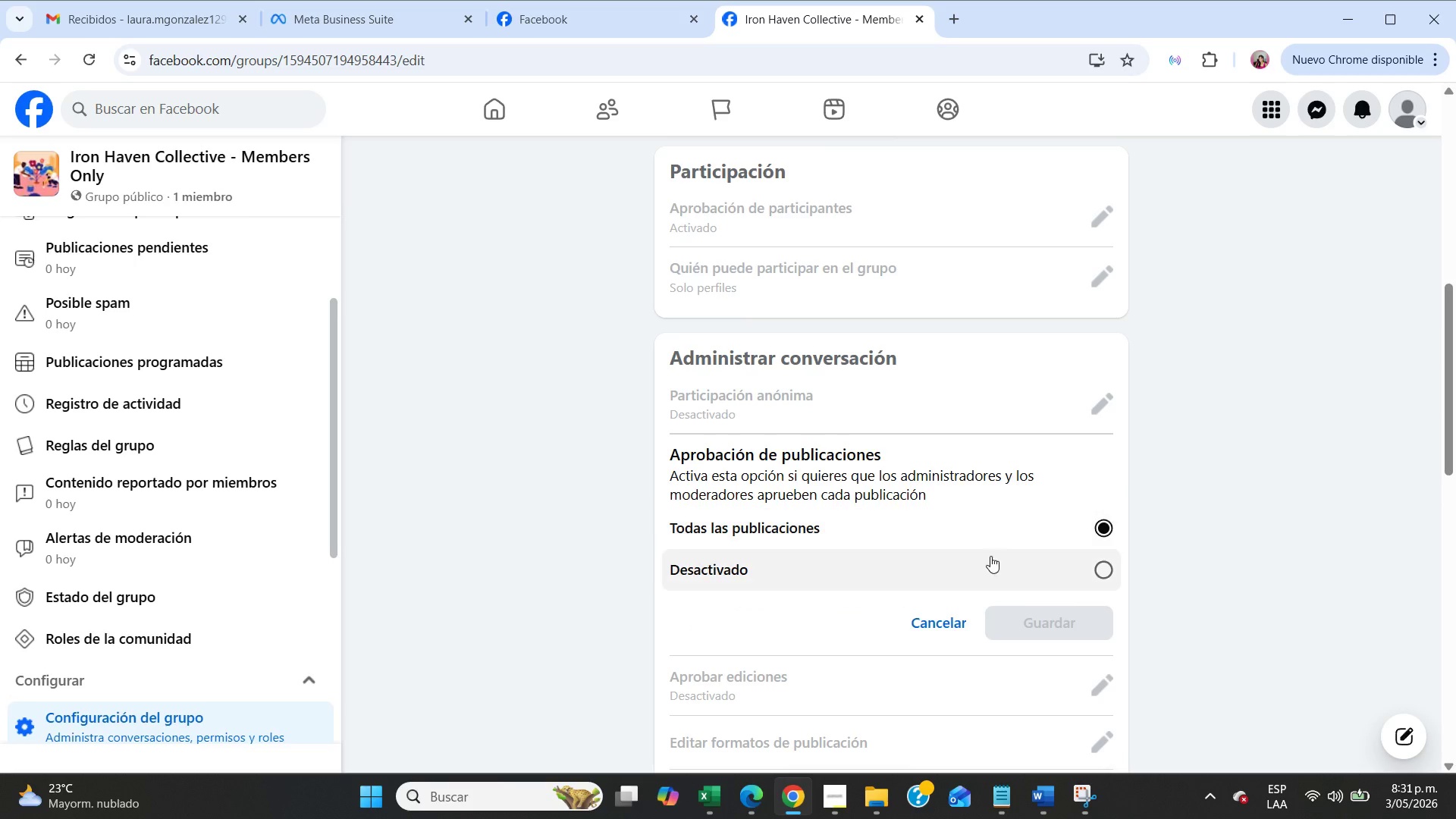 
left_click([986, 571])
 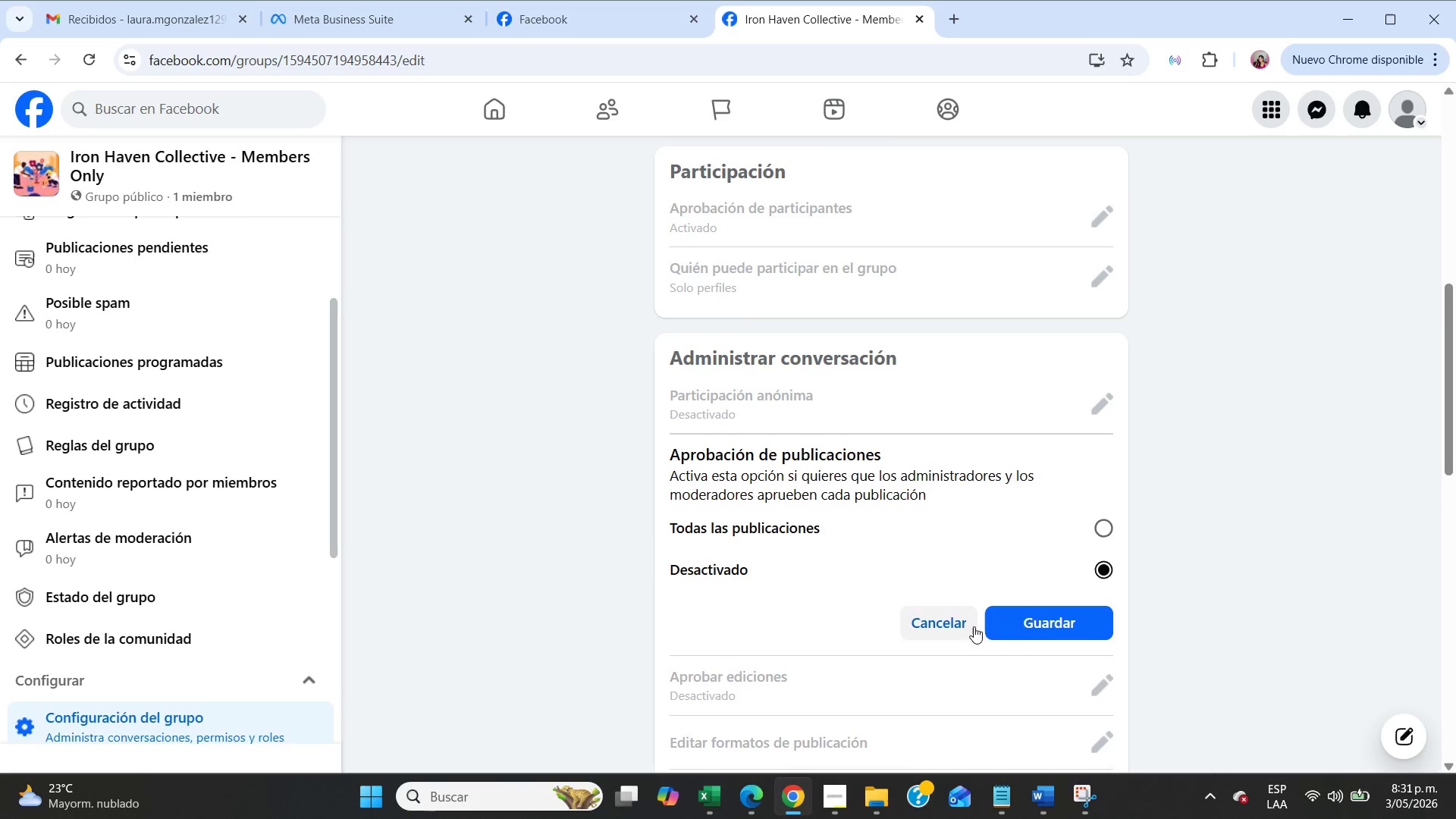 
left_click([1053, 618])
 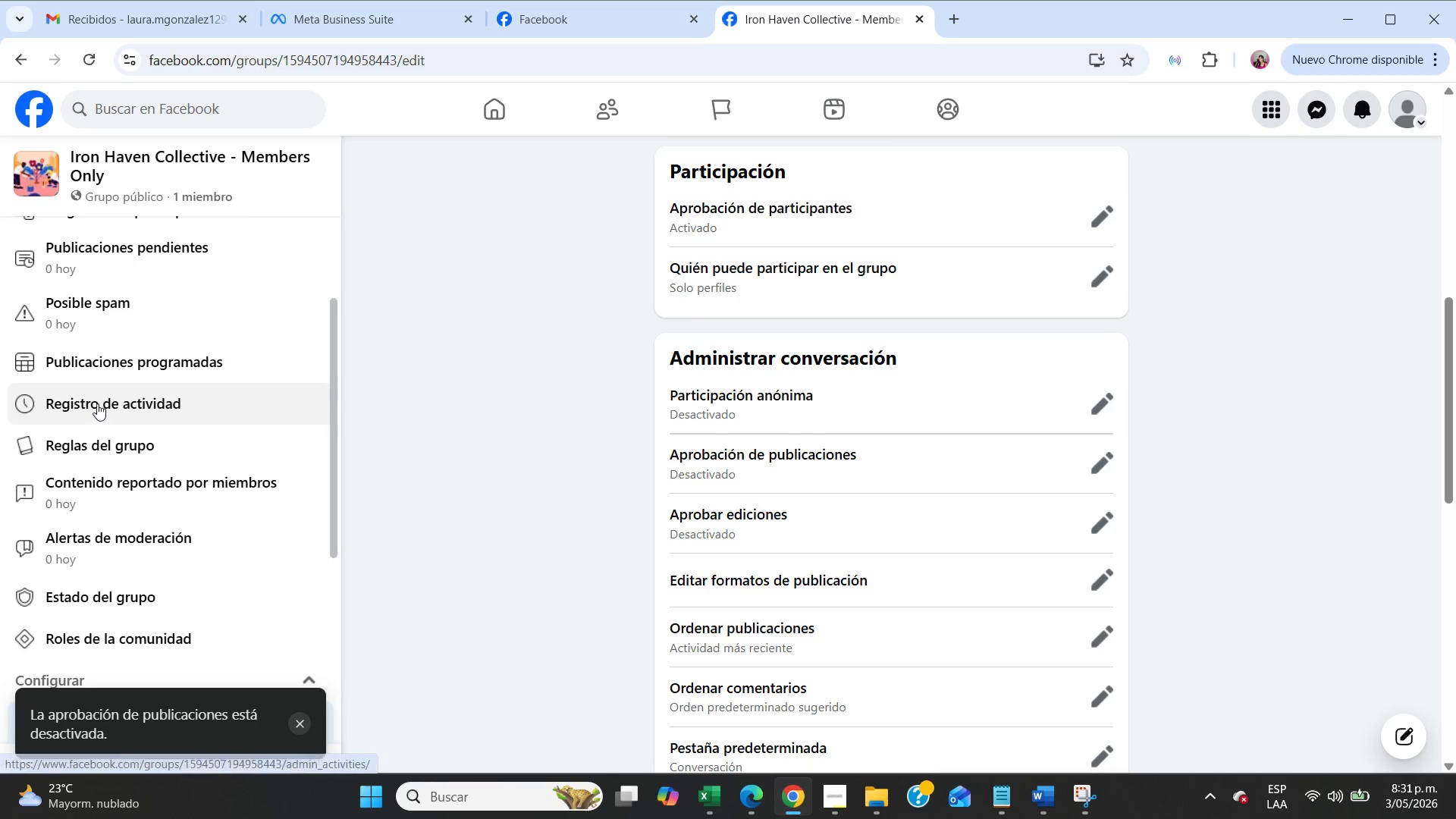 
scroll: coordinate [148, 519], scroll_direction: up, amount: 3.0
 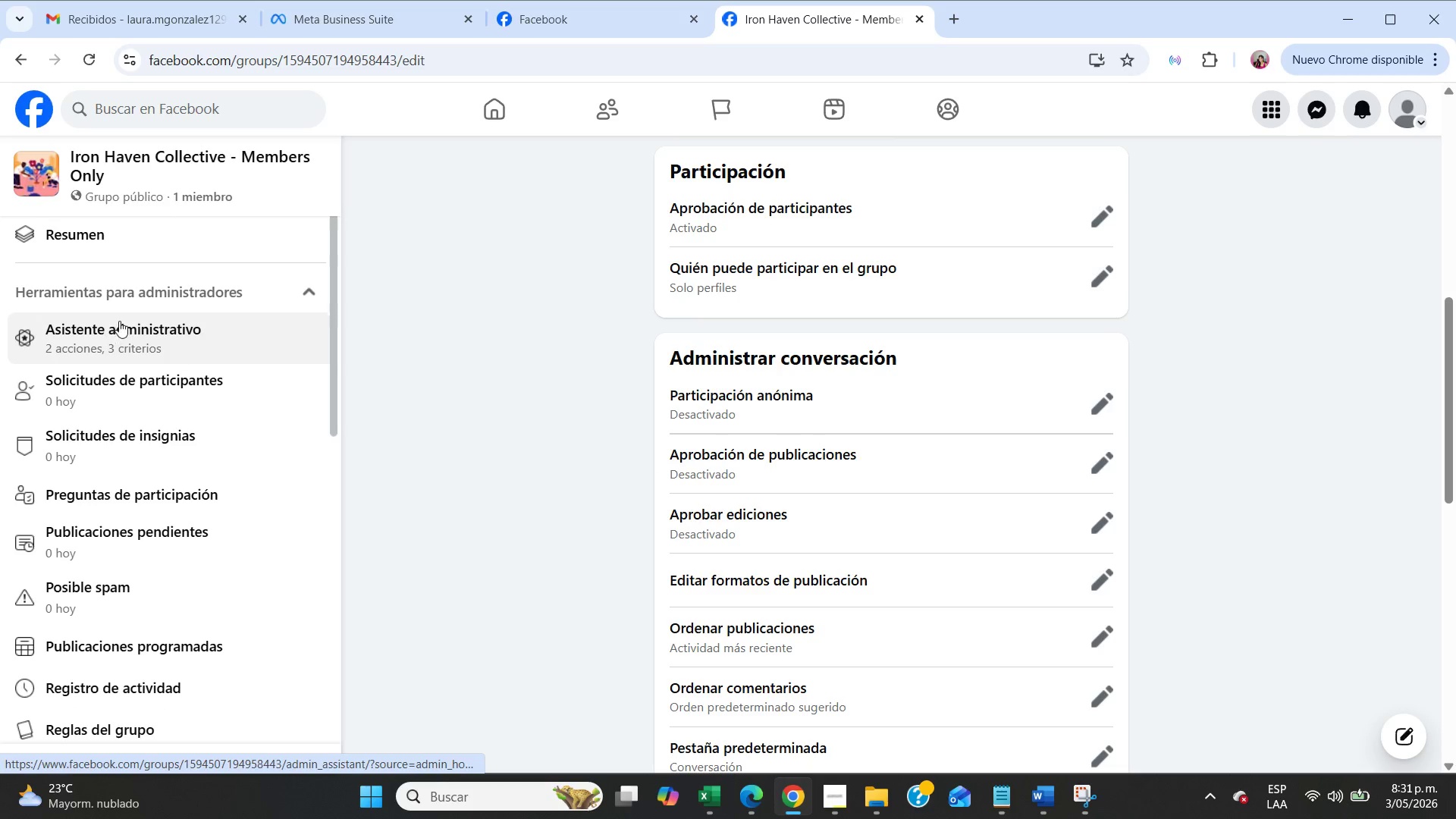 
left_click([120, 319])
 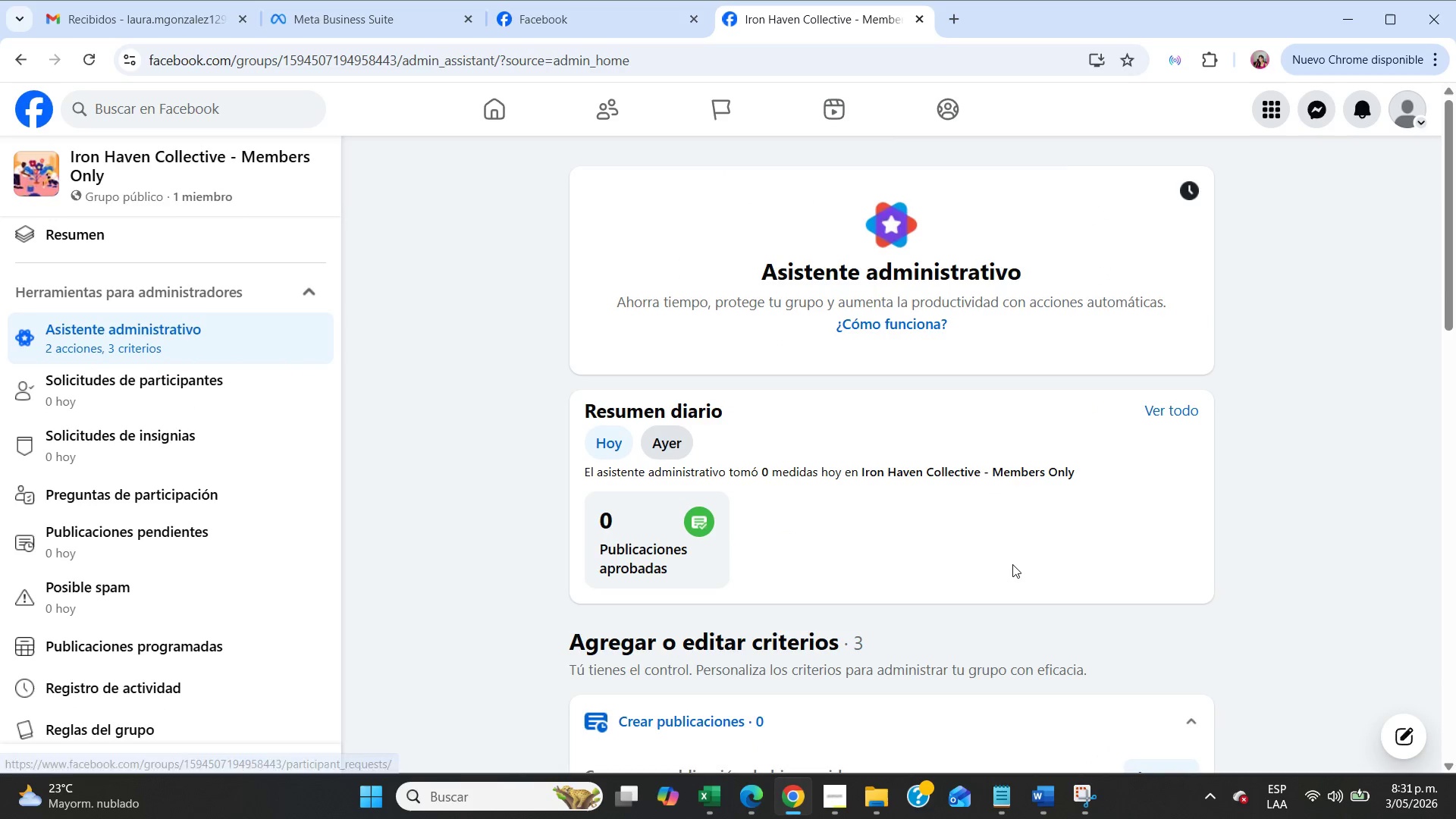 
scroll: coordinate [1012, 564], scroll_direction: down, amount: 9.0
 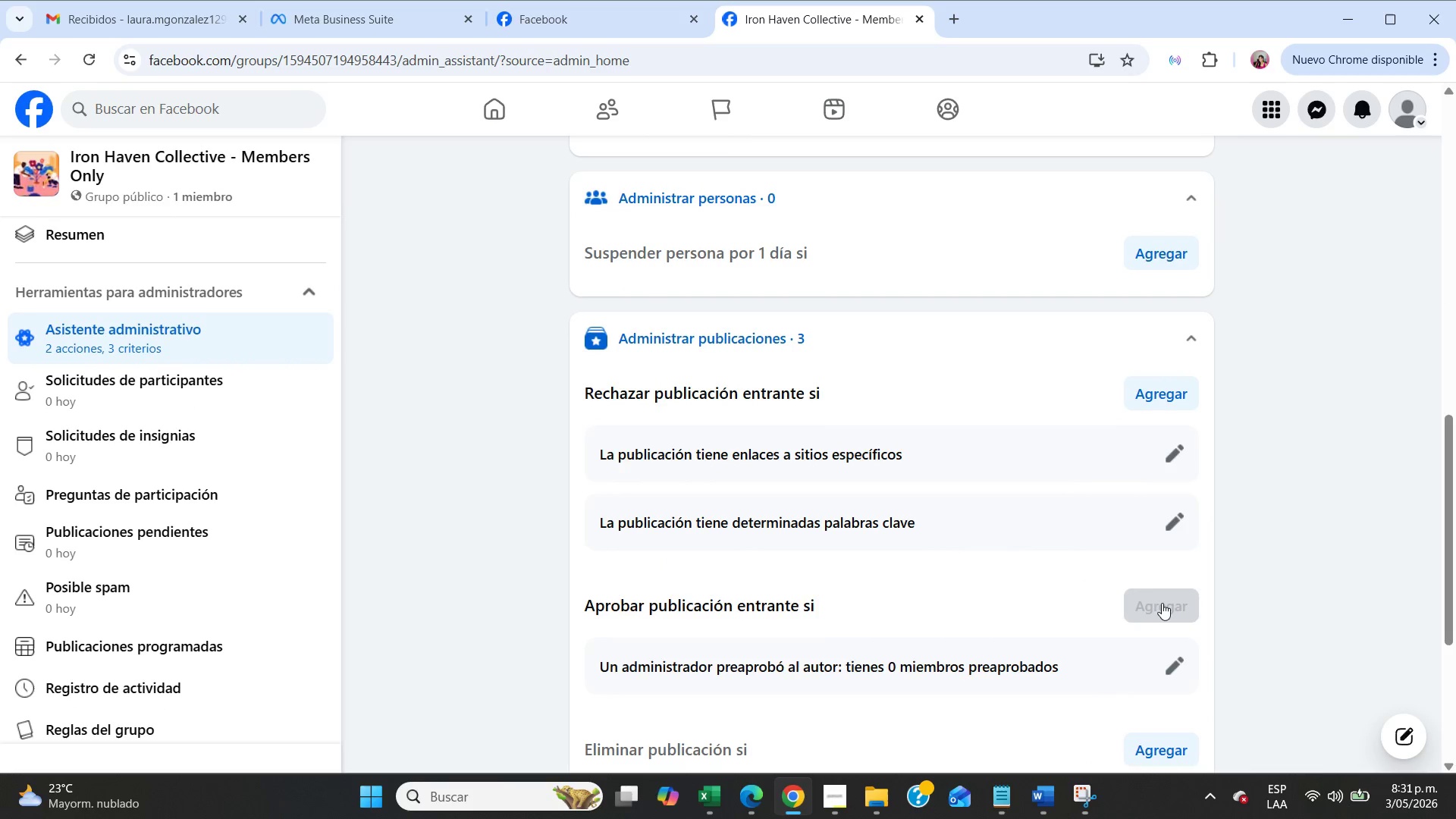 
left_click([1165, 604])
 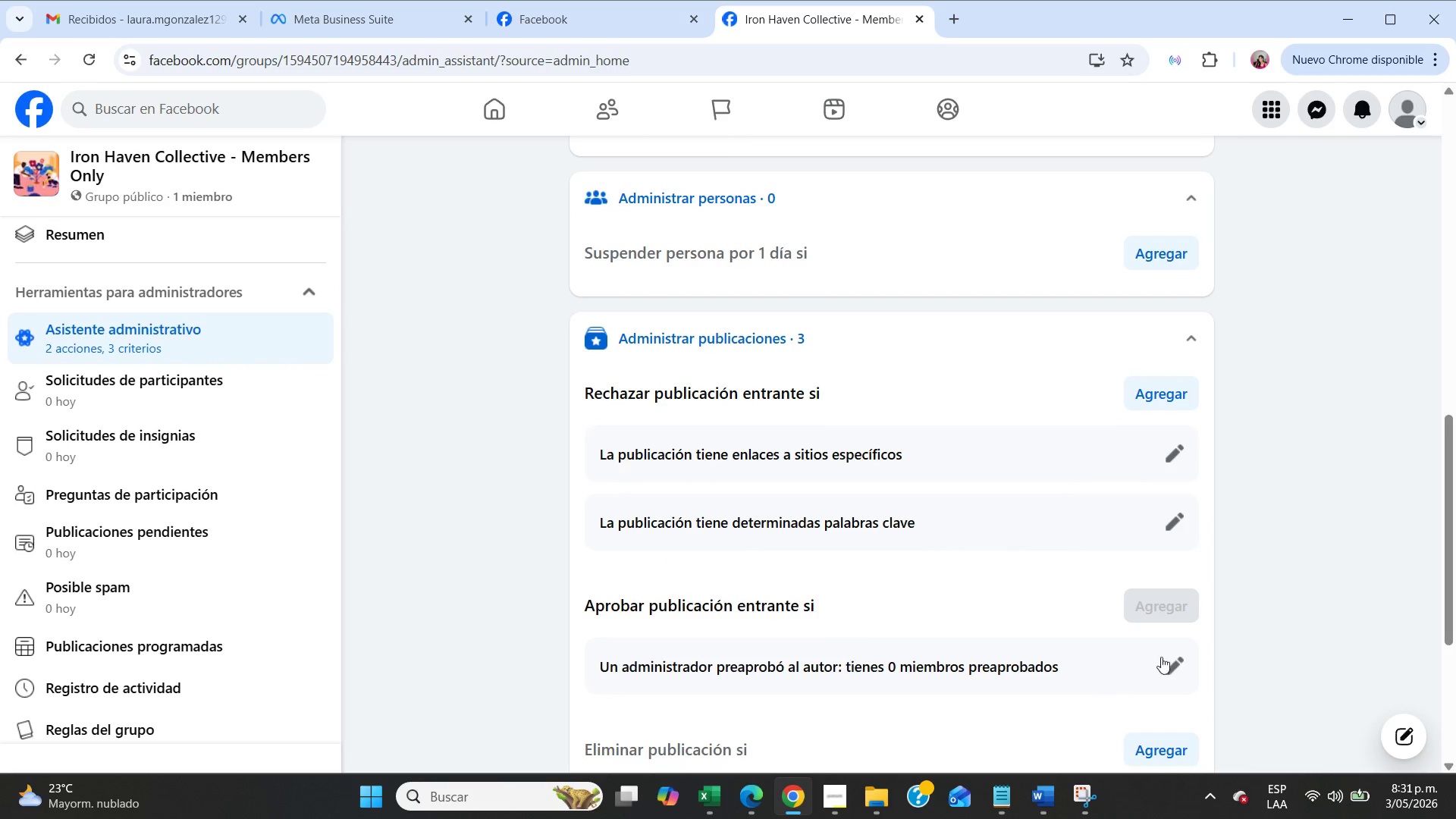 
left_click([1169, 664])
 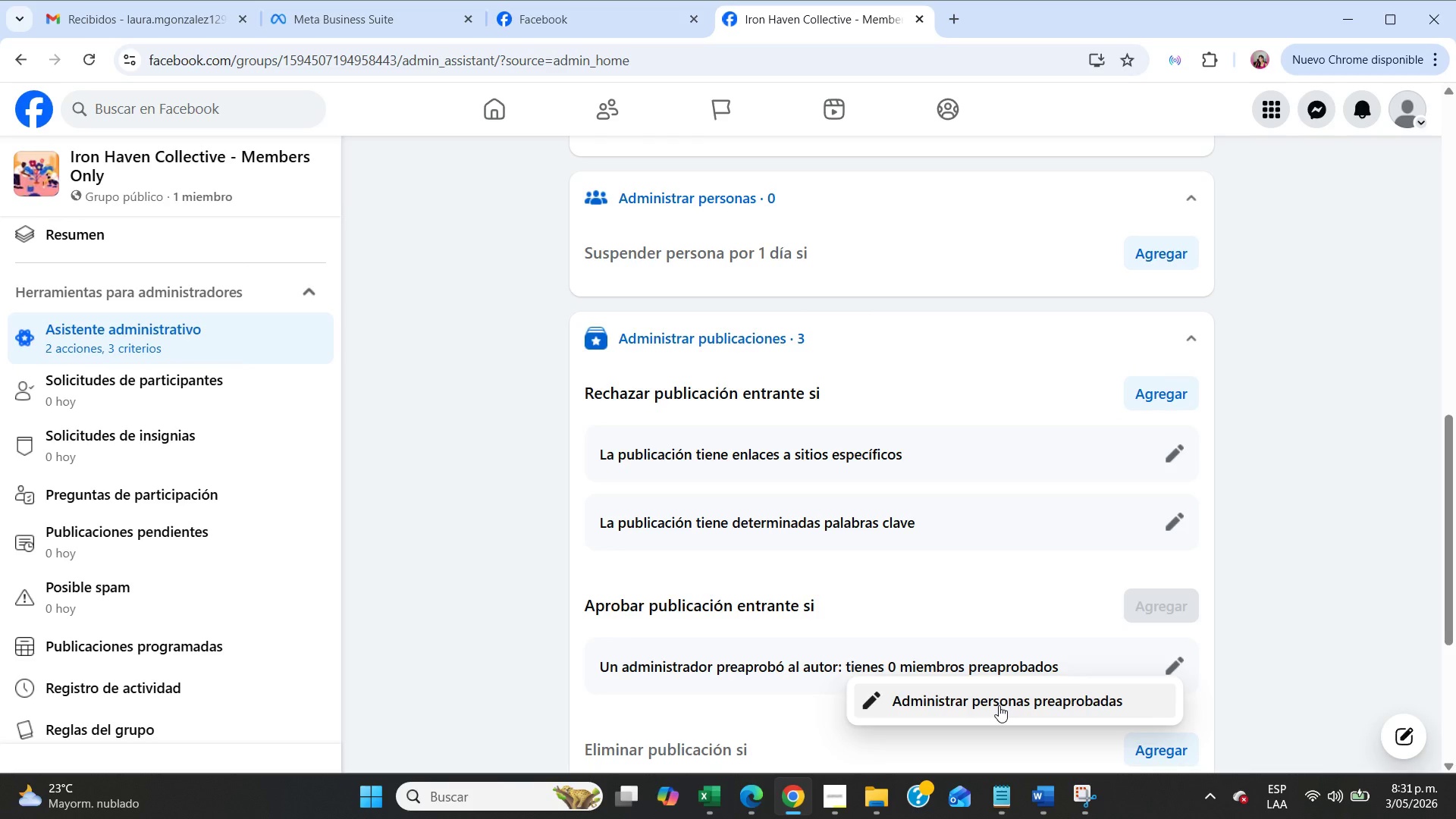 
left_click([999, 705])
 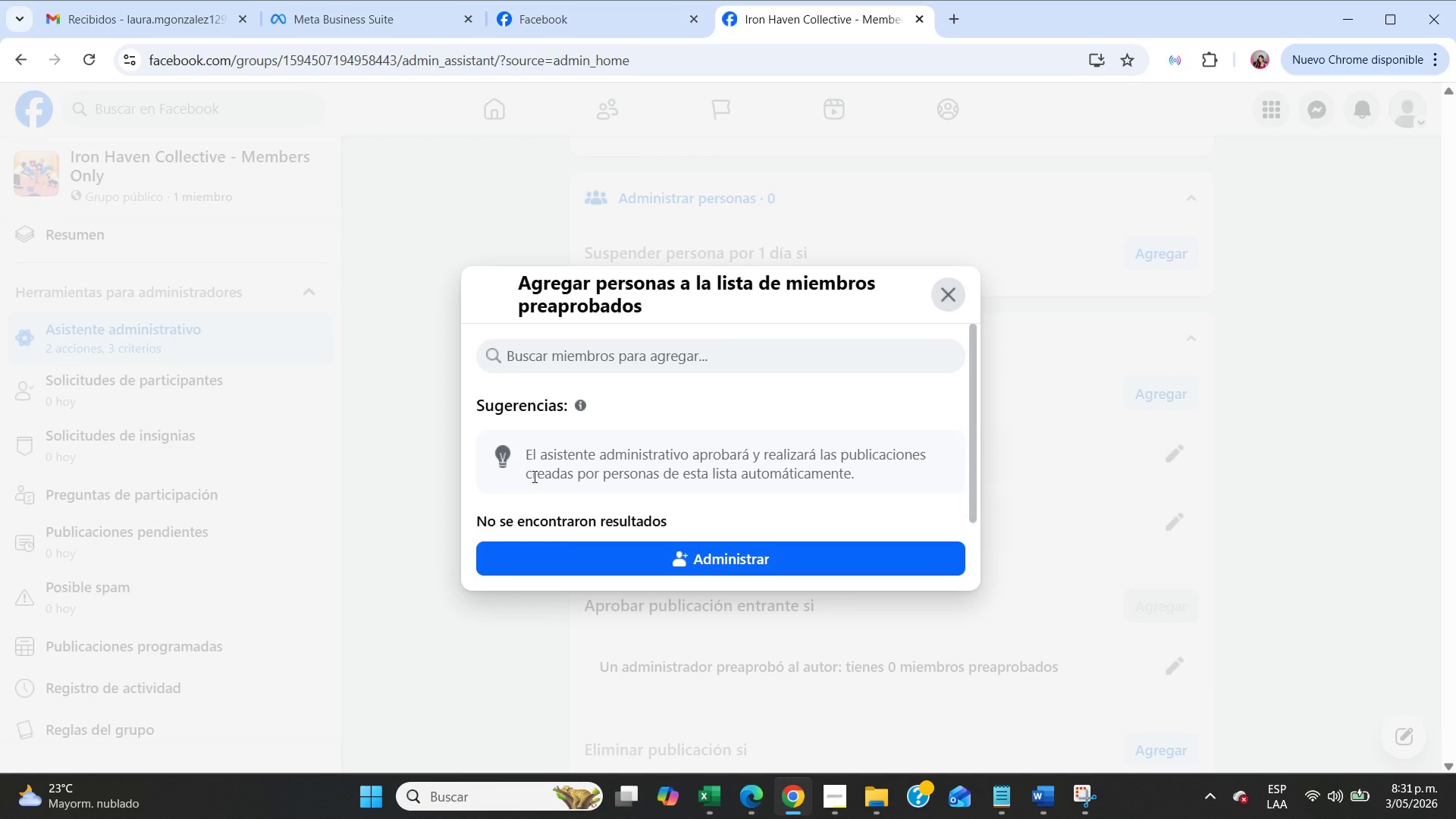 
left_click_drag(start_coordinate=[533, 476], to_coordinate=[861, 479])
 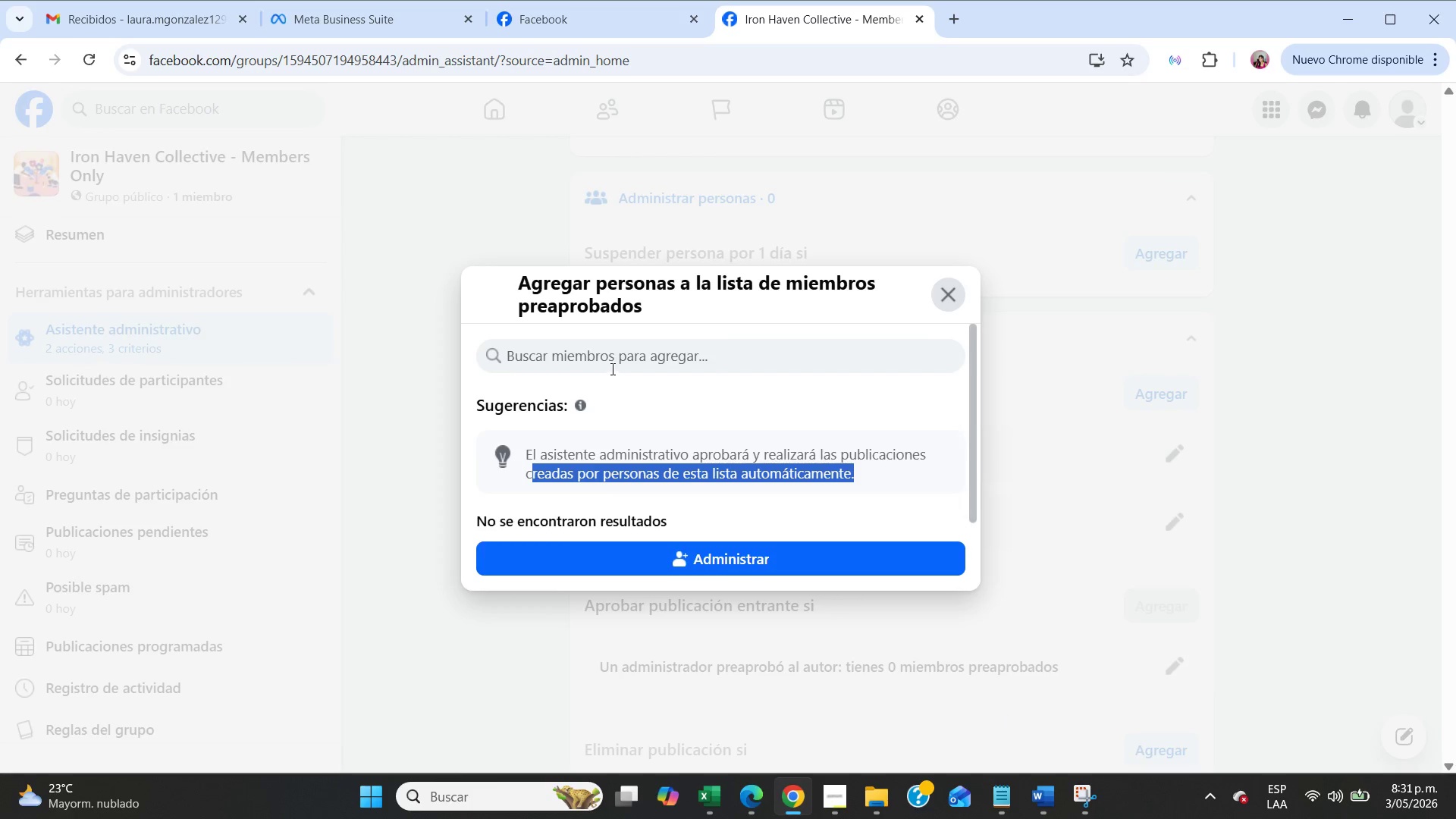 
left_click([606, 359])
 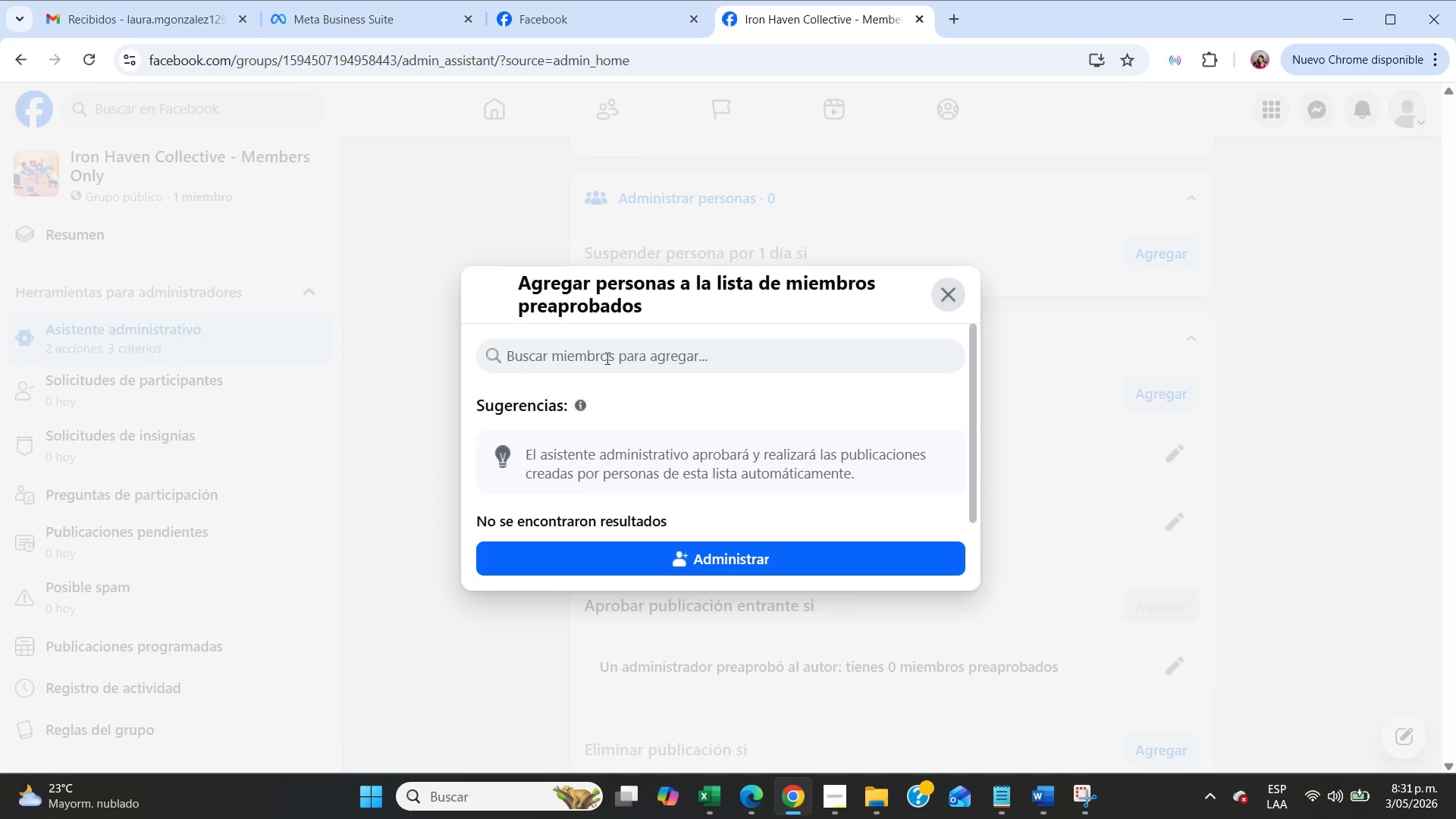 
type(emma )
 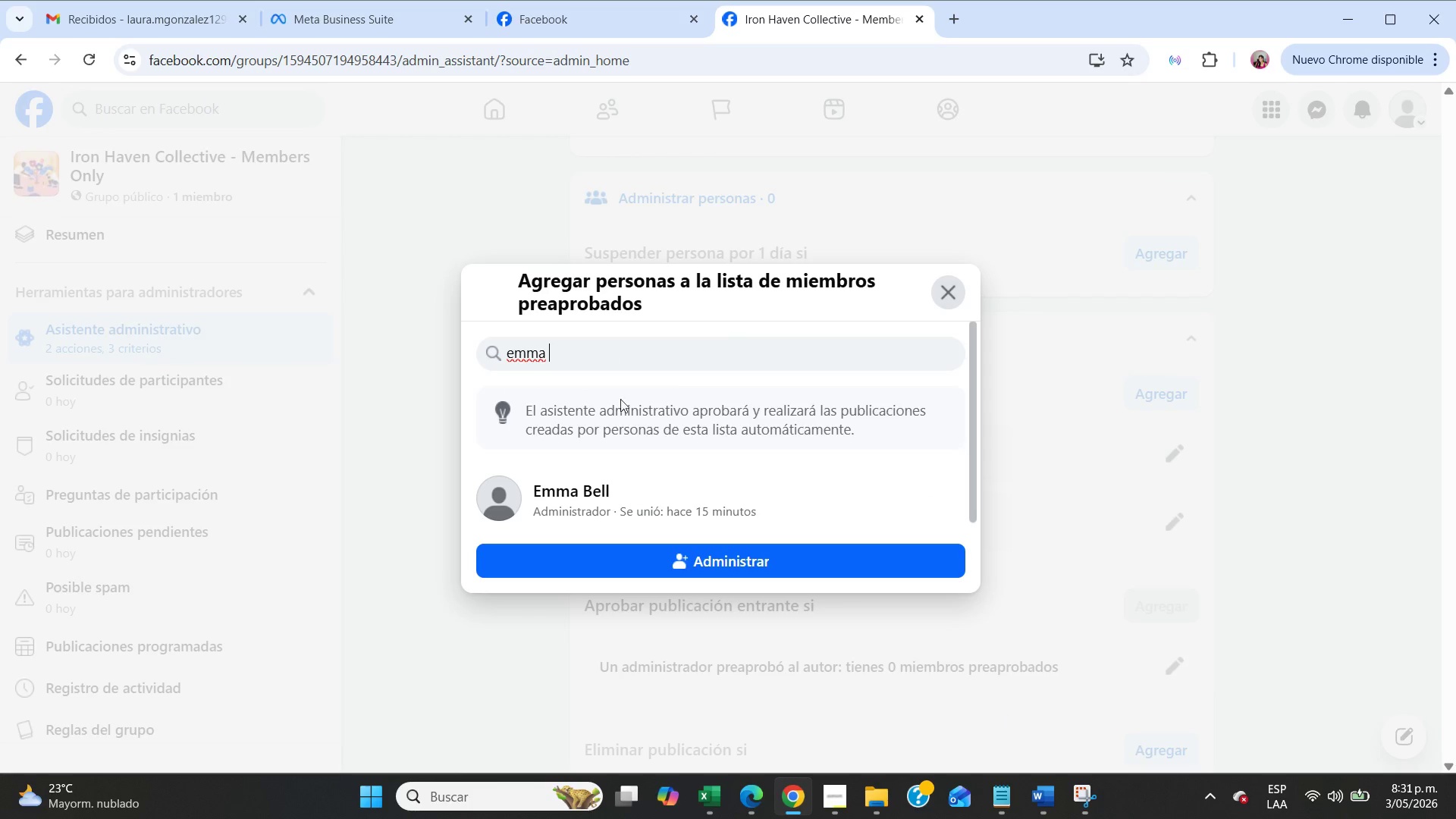 
left_click([682, 509])
 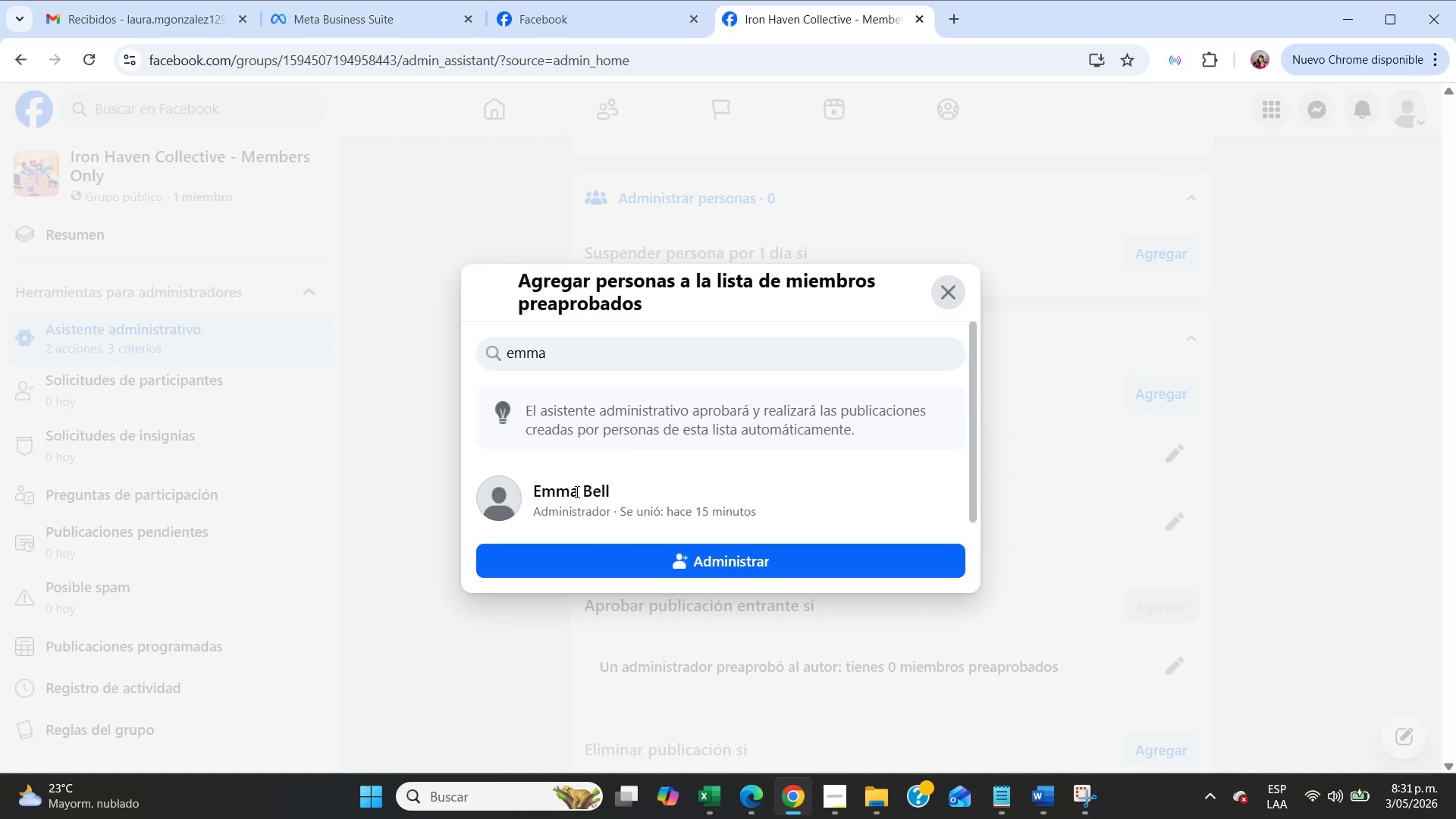 
left_click([576, 491])
 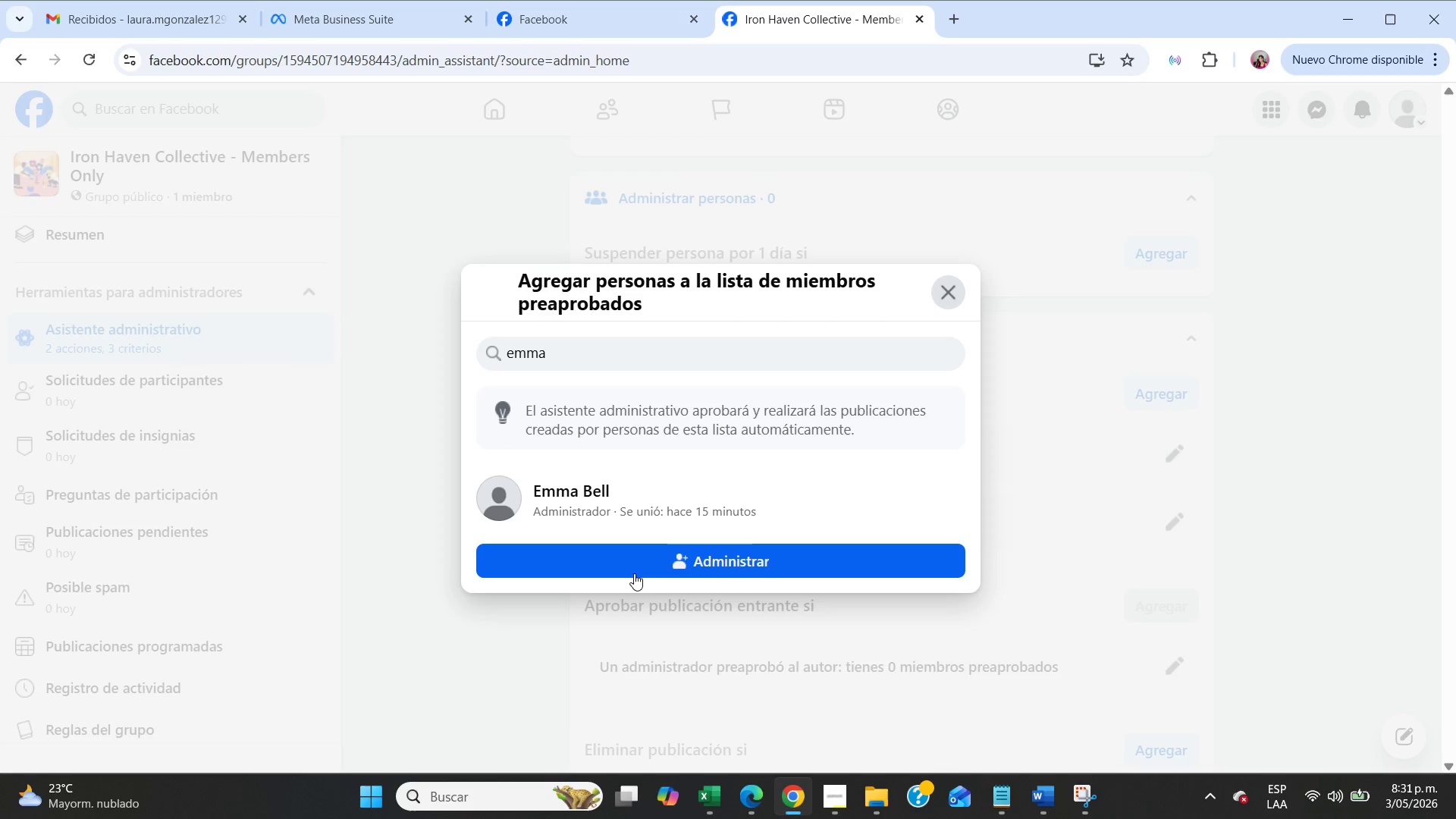 
left_click([638, 571])
 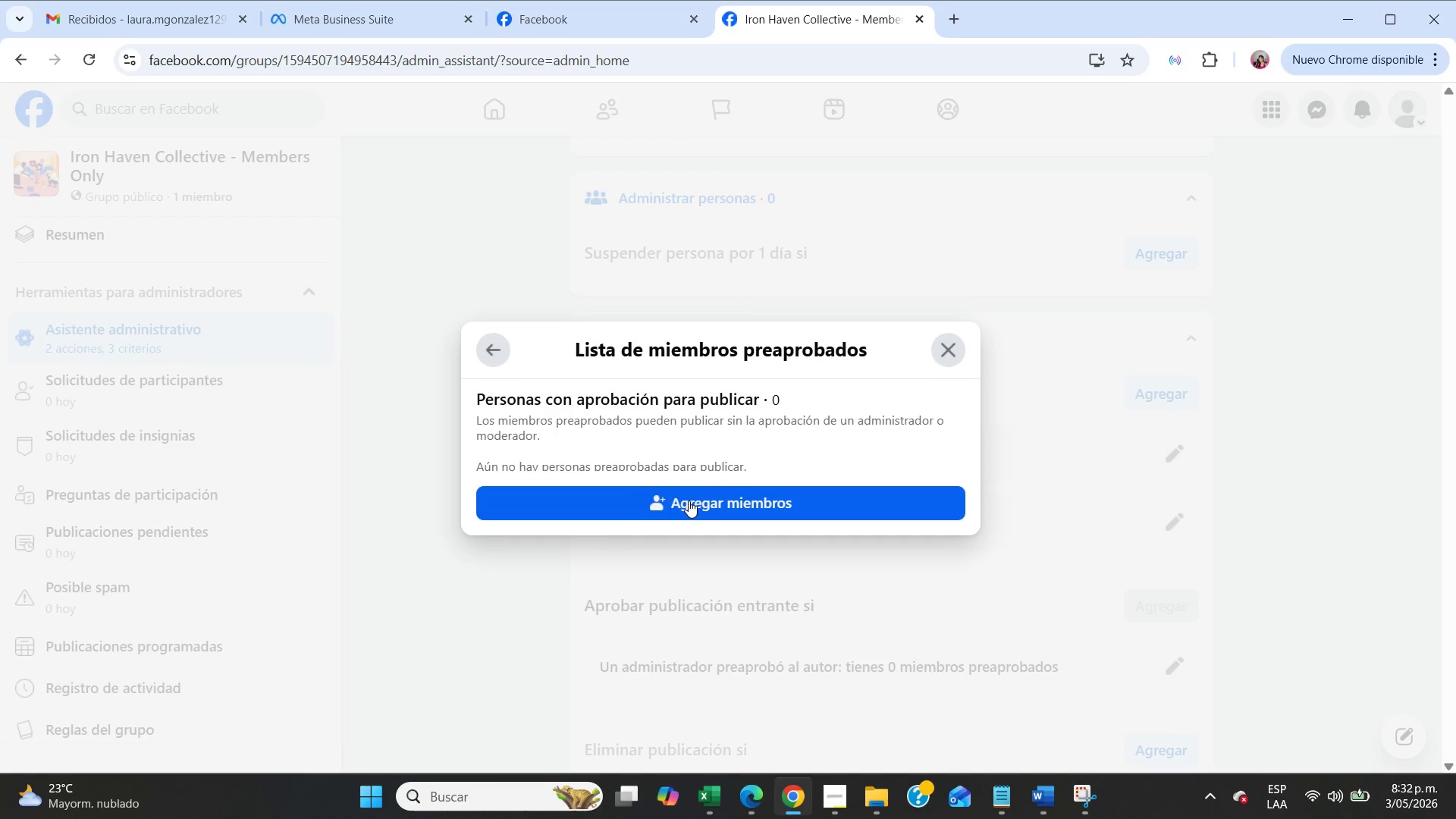 
left_click([693, 504])
 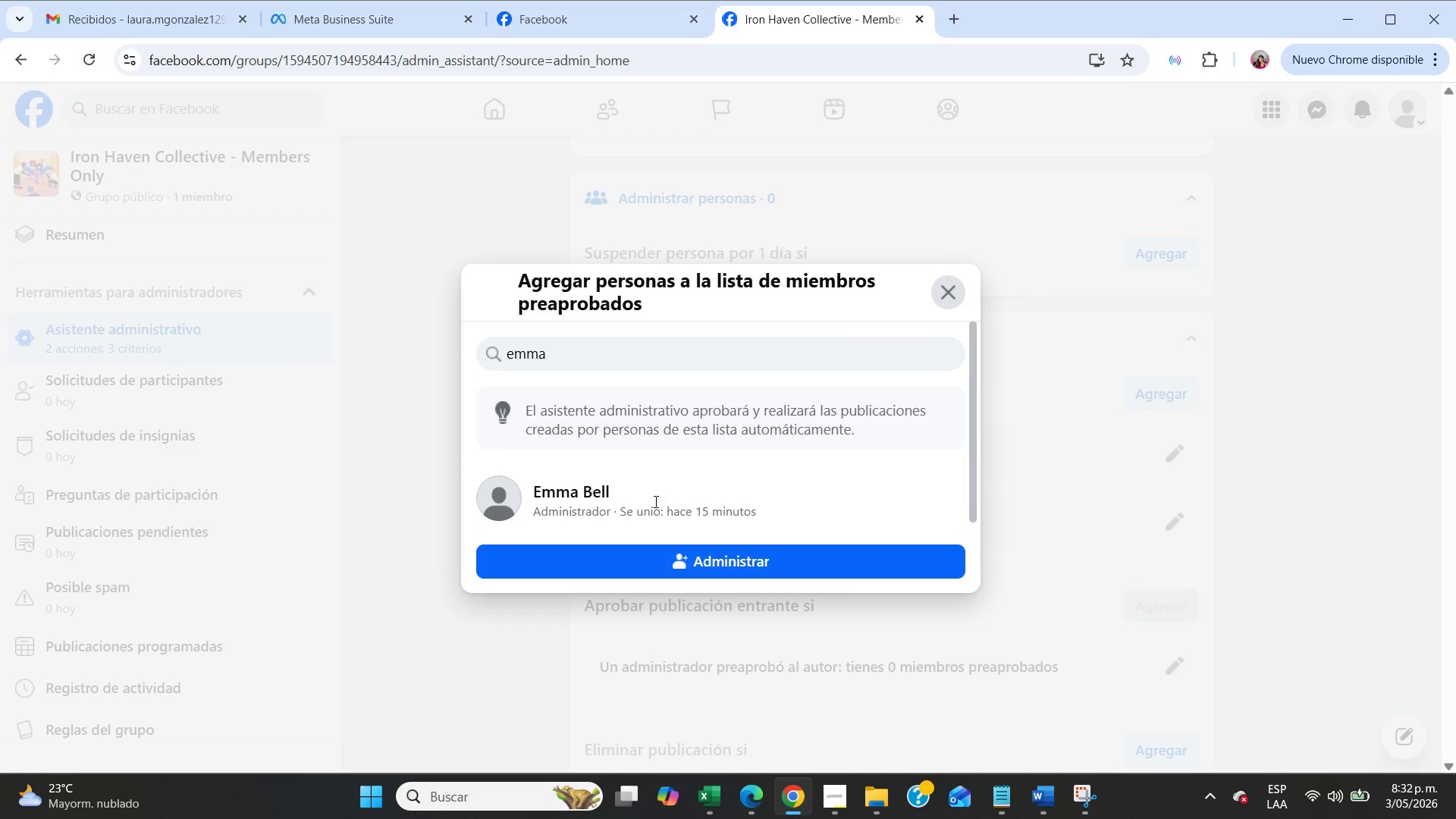 
left_click([548, 494])
 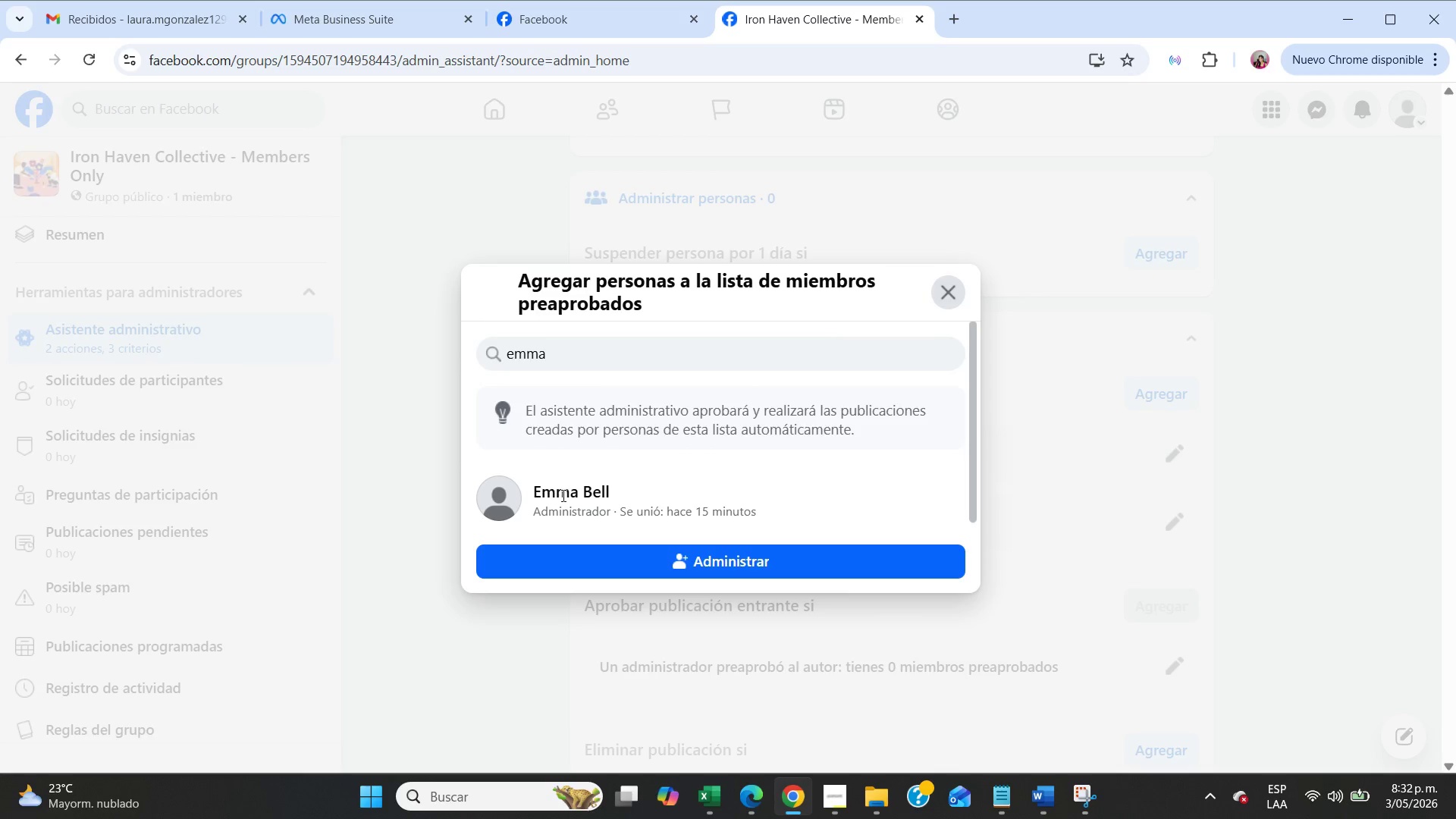 
scroll: coordinate [566, 492], scroll_direction: down, amount: 7.0
 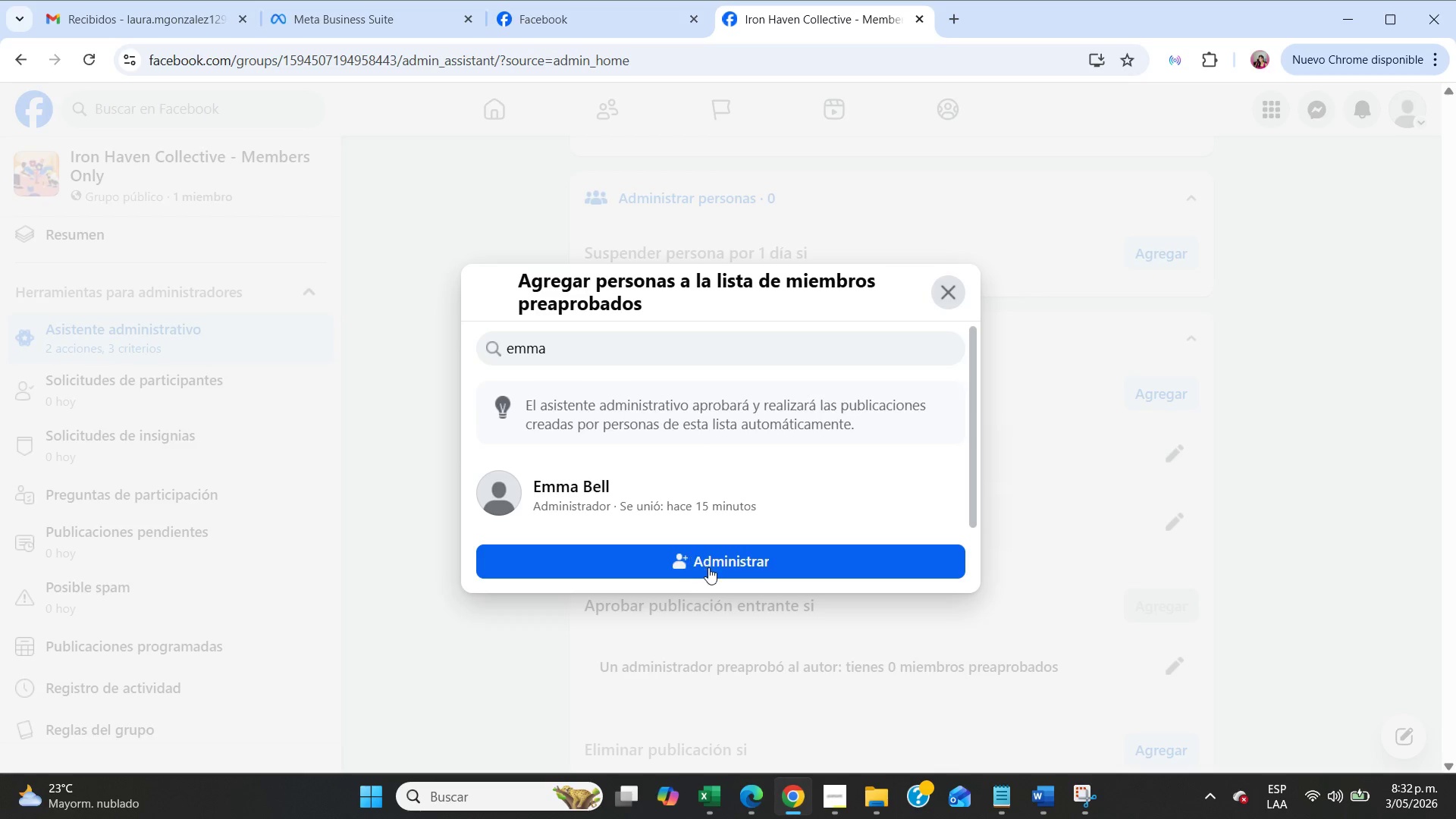 
left_click([709, 567])
 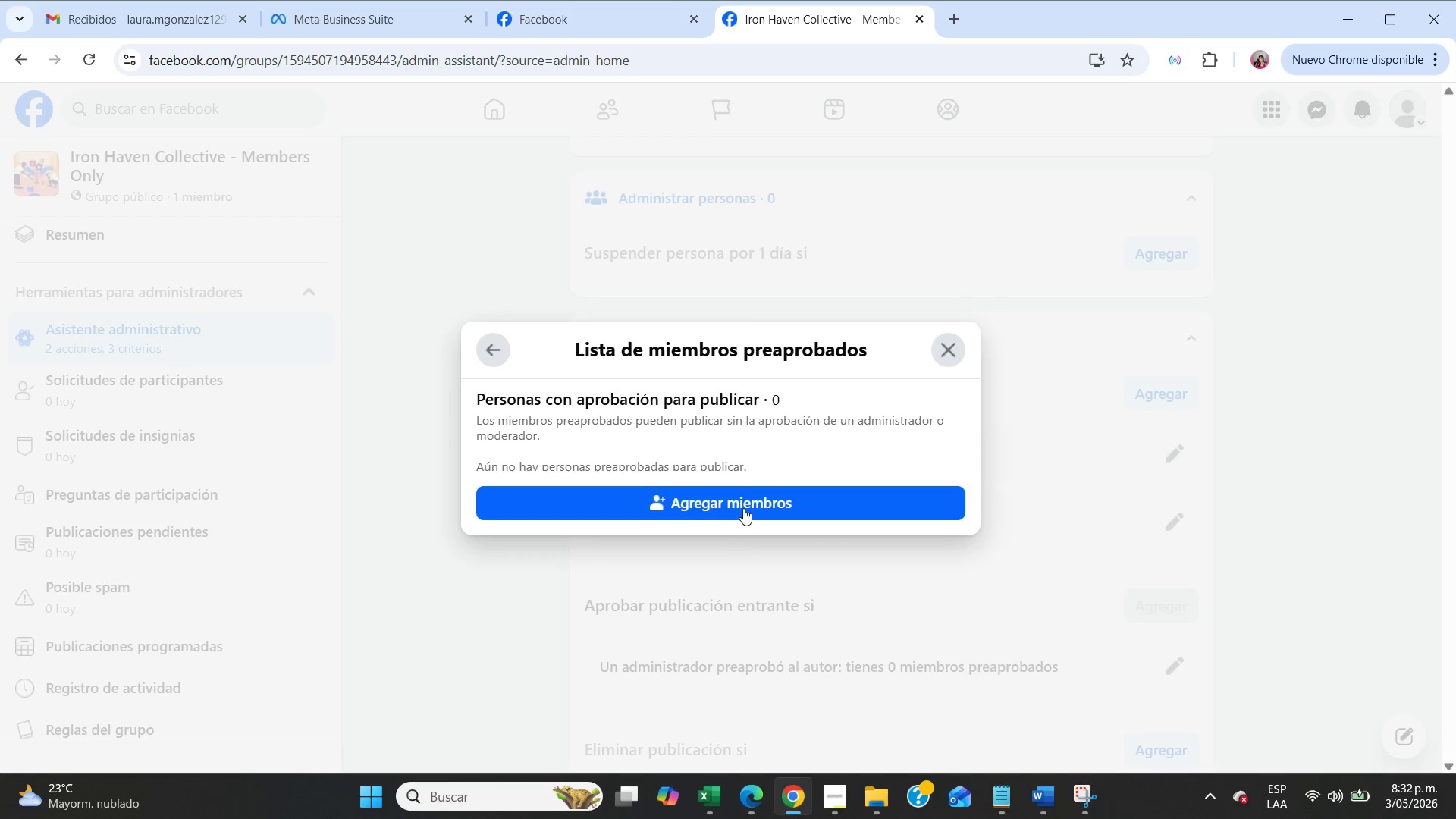 
left_click([745, 502])
 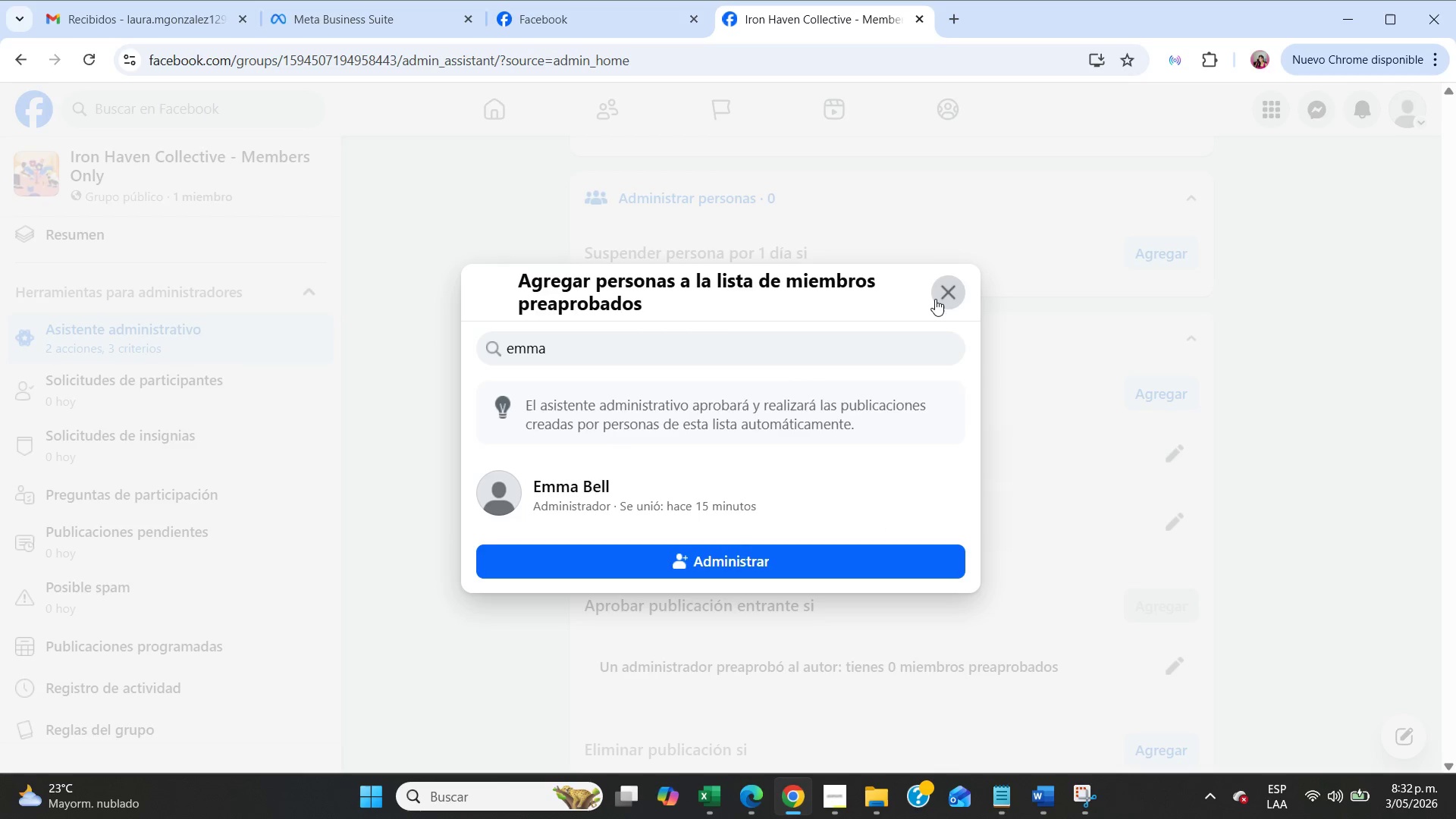 
scroll: coordinate [1012, 634], scroll_direction: down, amount: 1.0
 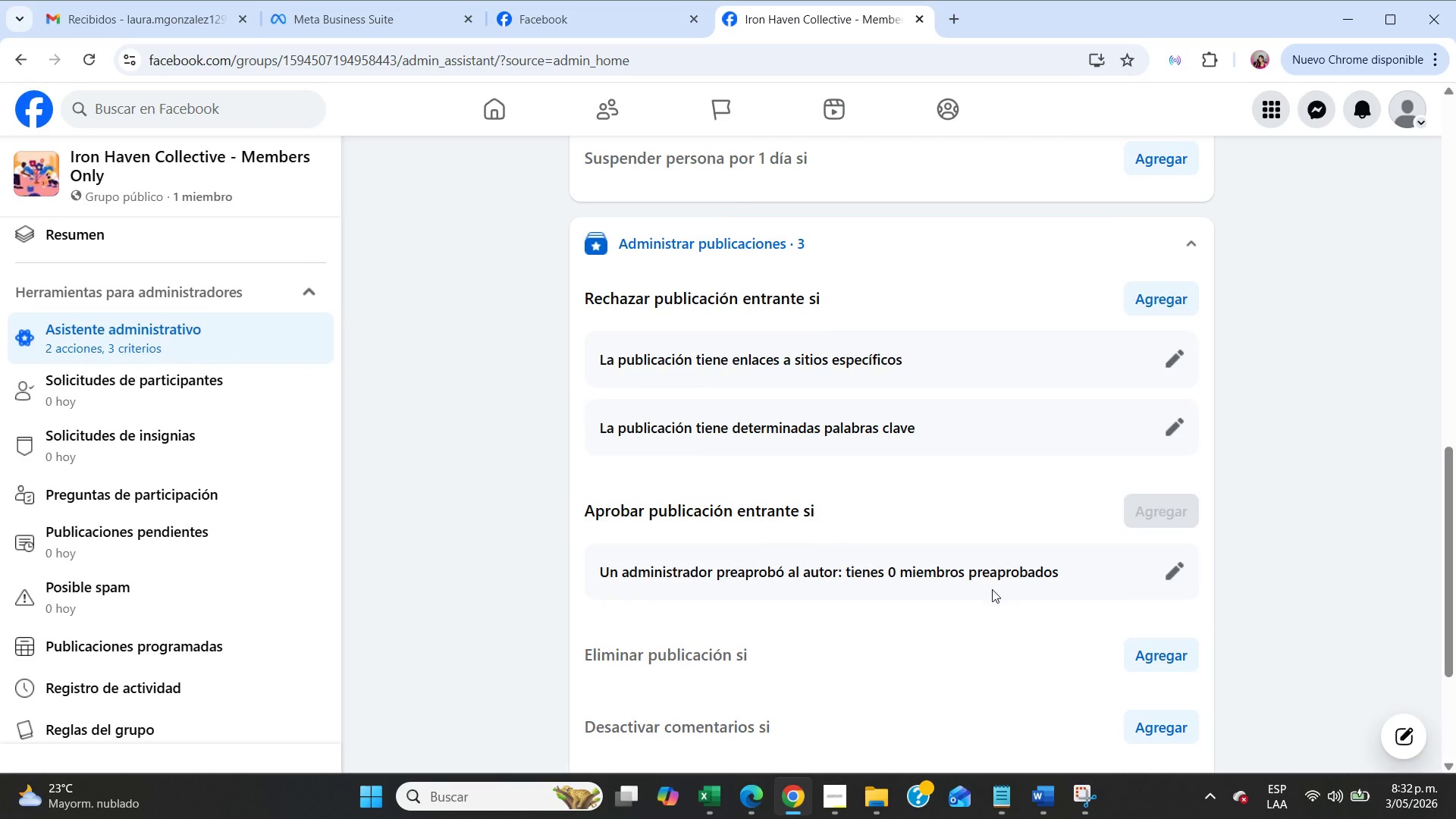 
left_click([987, 572])
 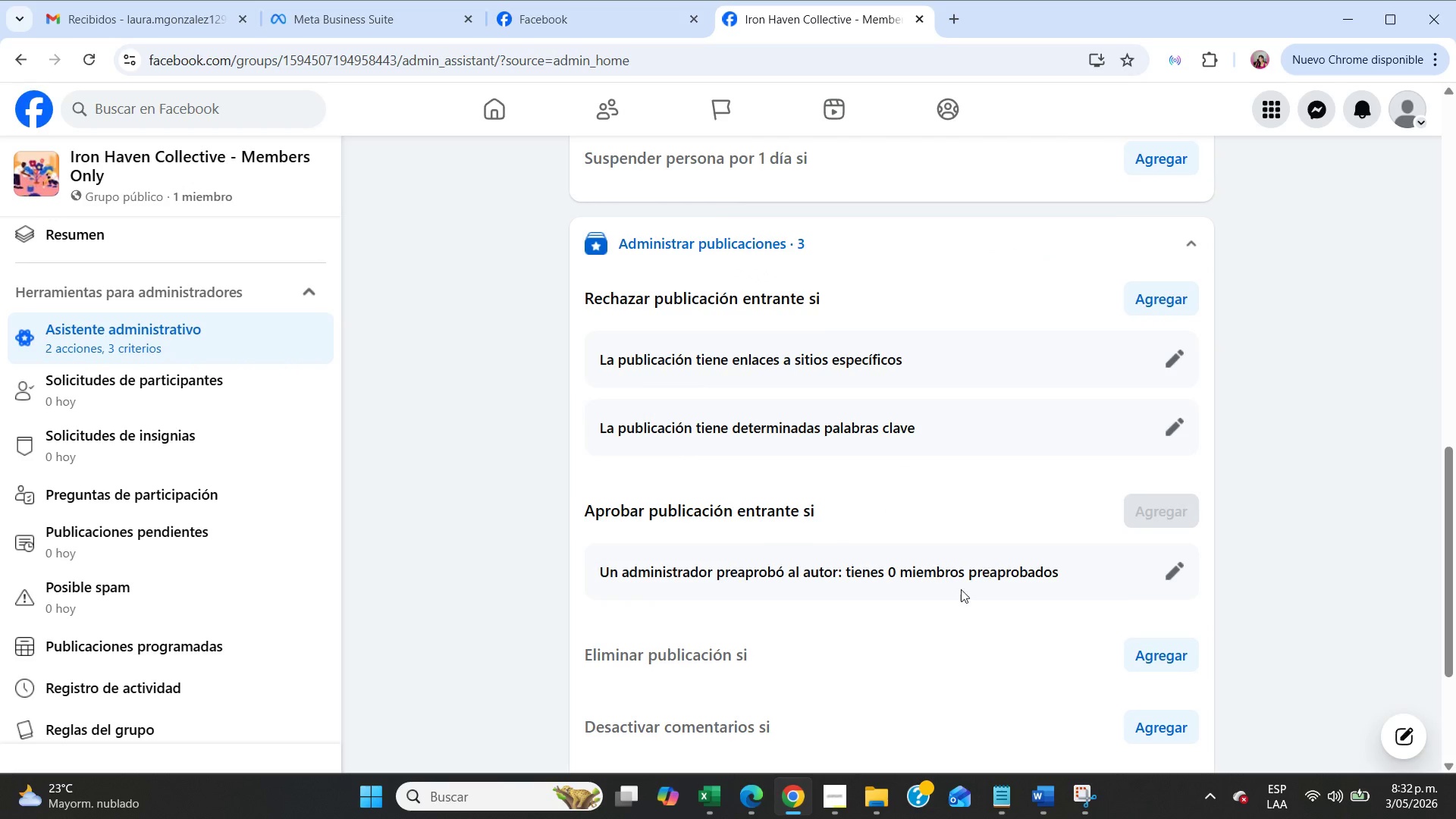 
scroll: coordinate [952, 595], scroll_direction: up, amount: 13.0
 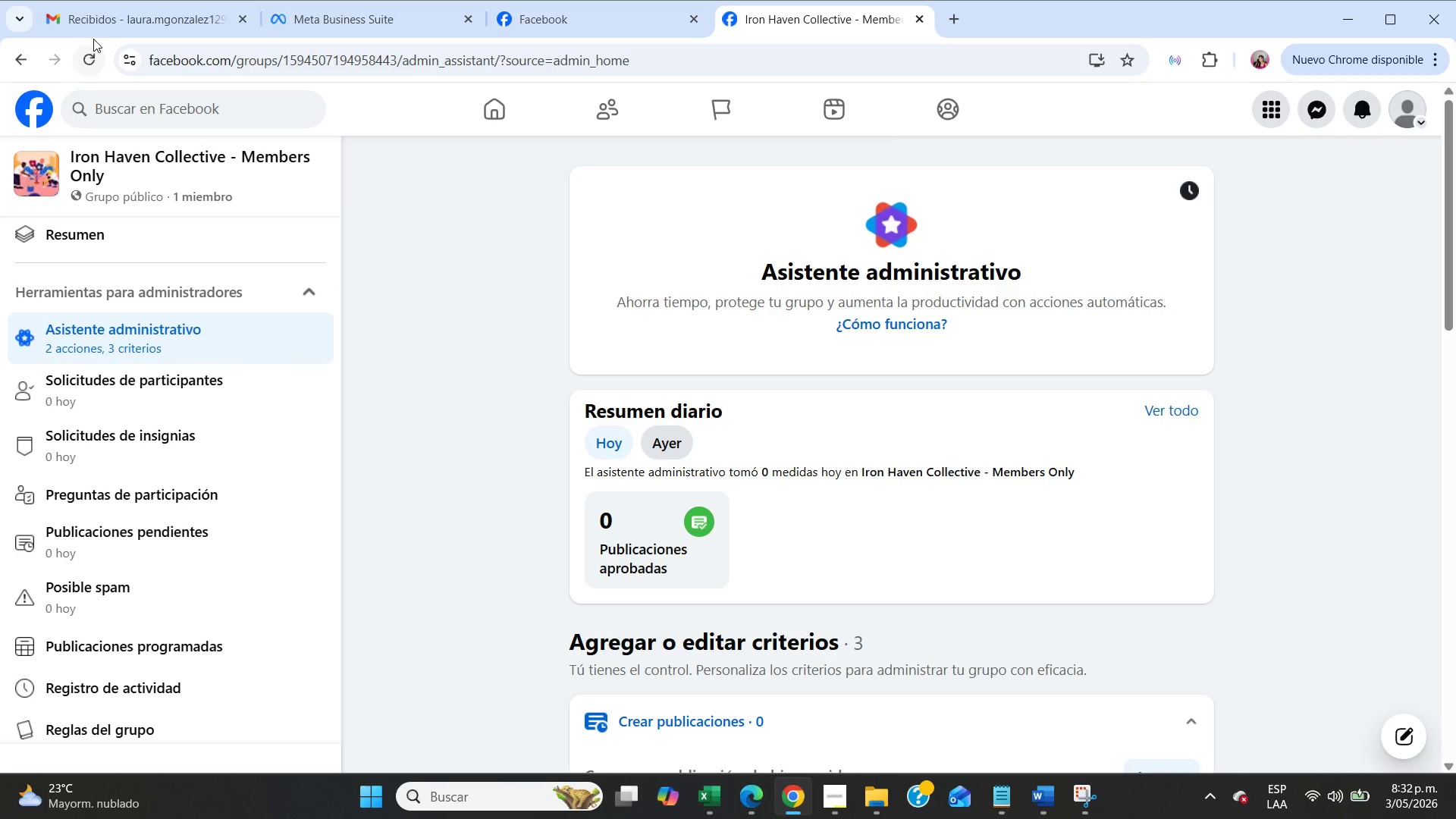 
left_click([86, 51])
 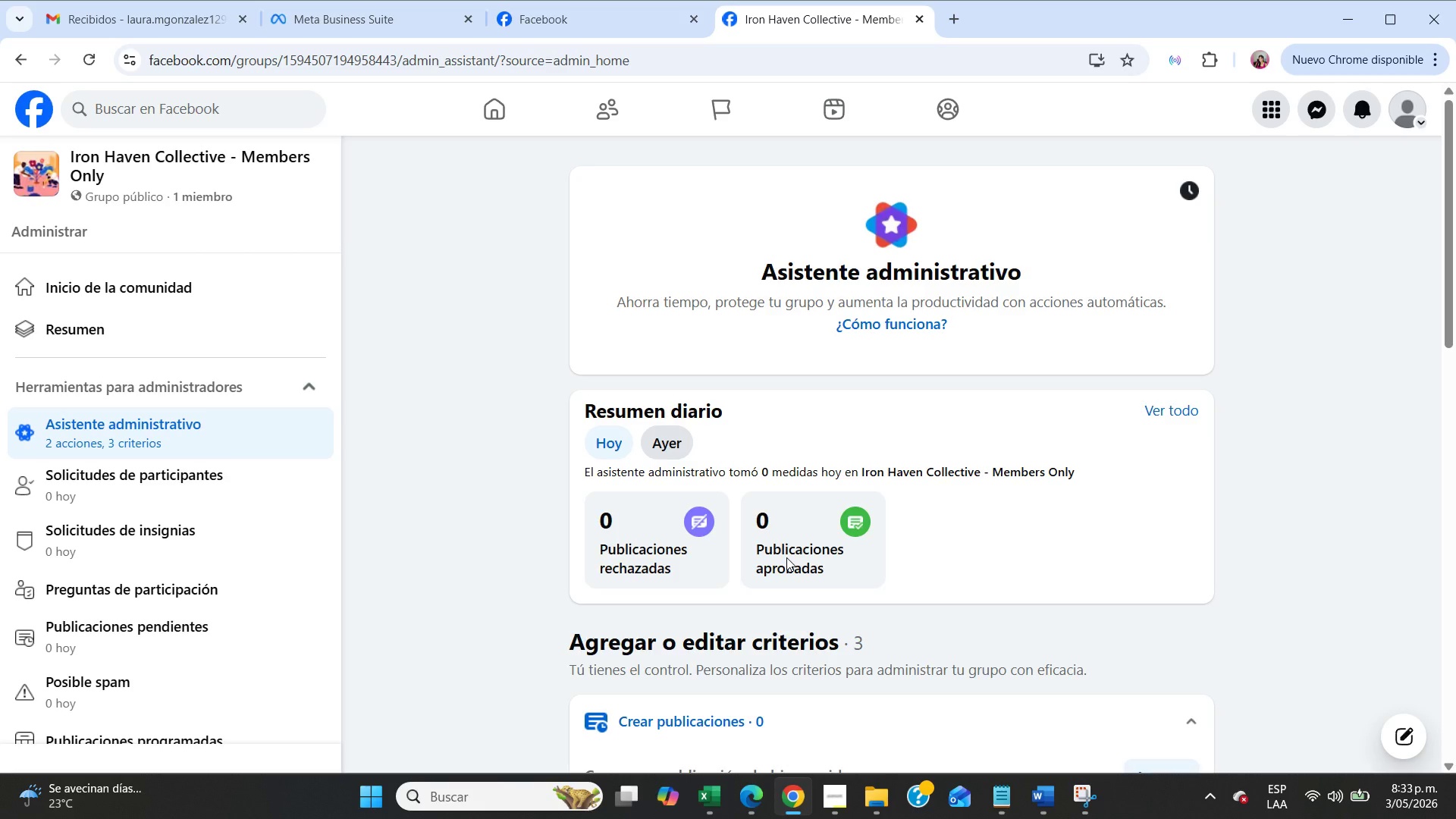 
wait(55.2)
 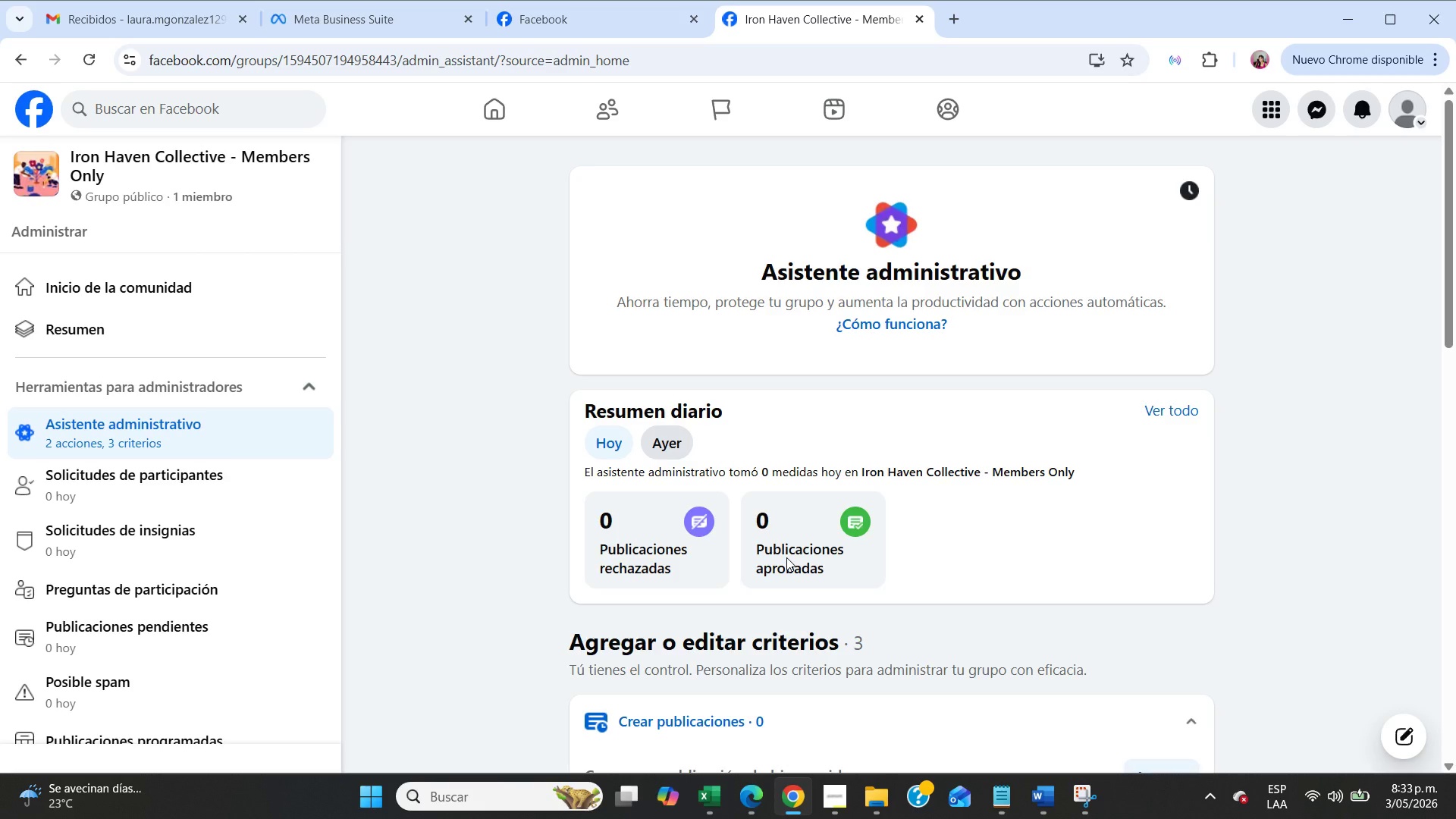 
scroll: coordinate [221, 432], scroll_direction: down, amount: 1.0
 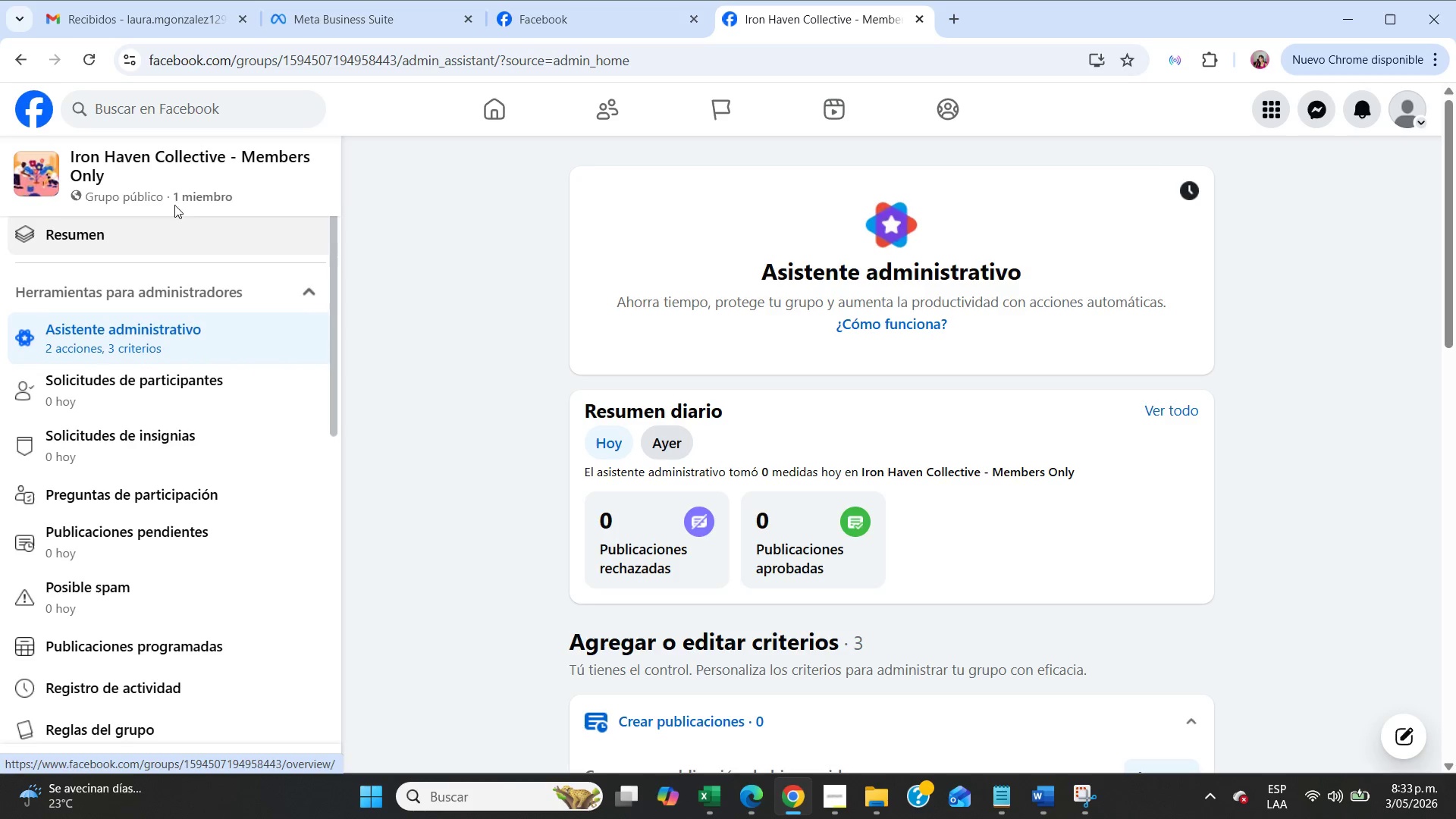 
left_click([149, 196])
 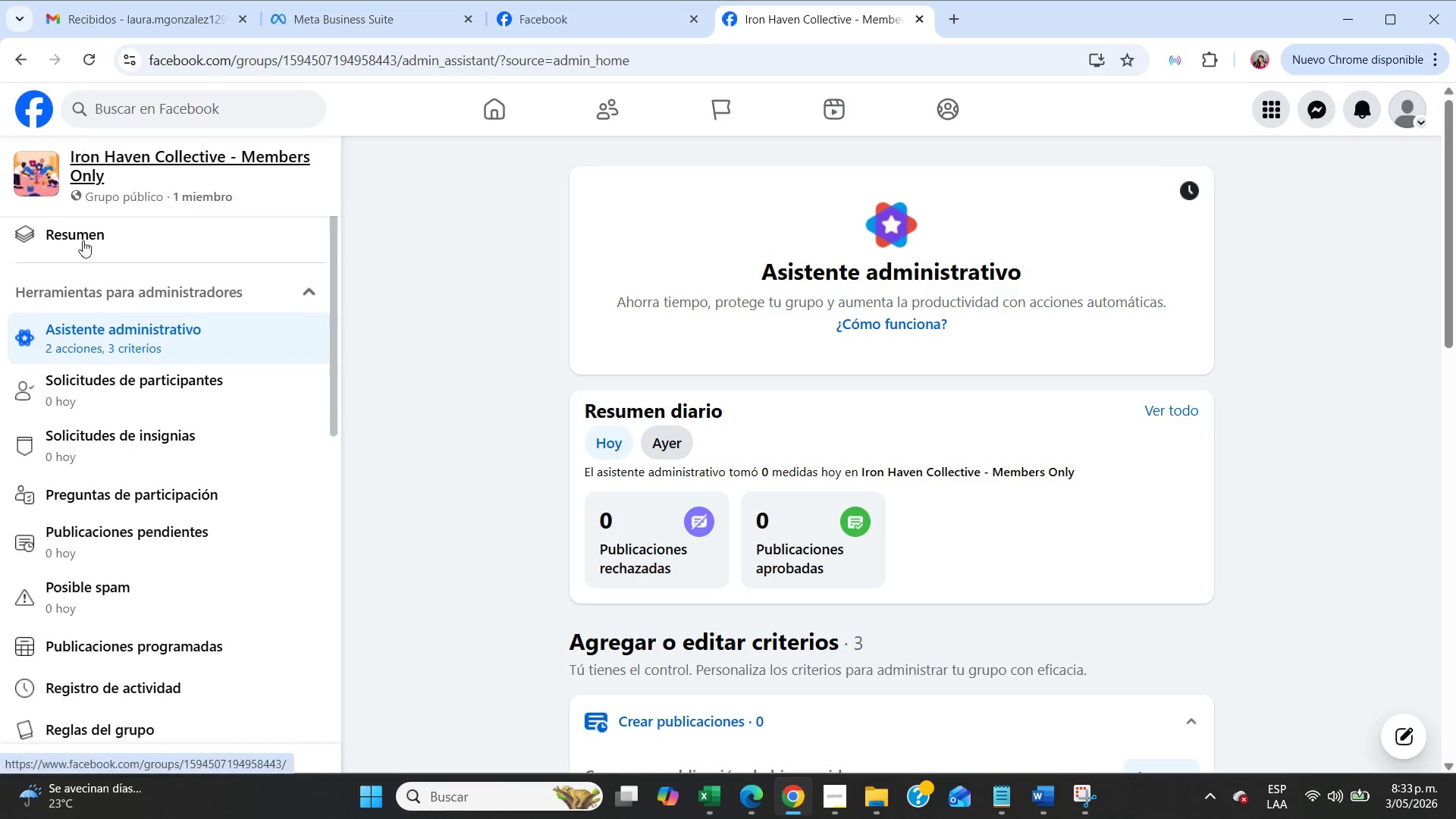 
scroll: coordinate [131, 586], scroll_direction: down, amount: 15.0
 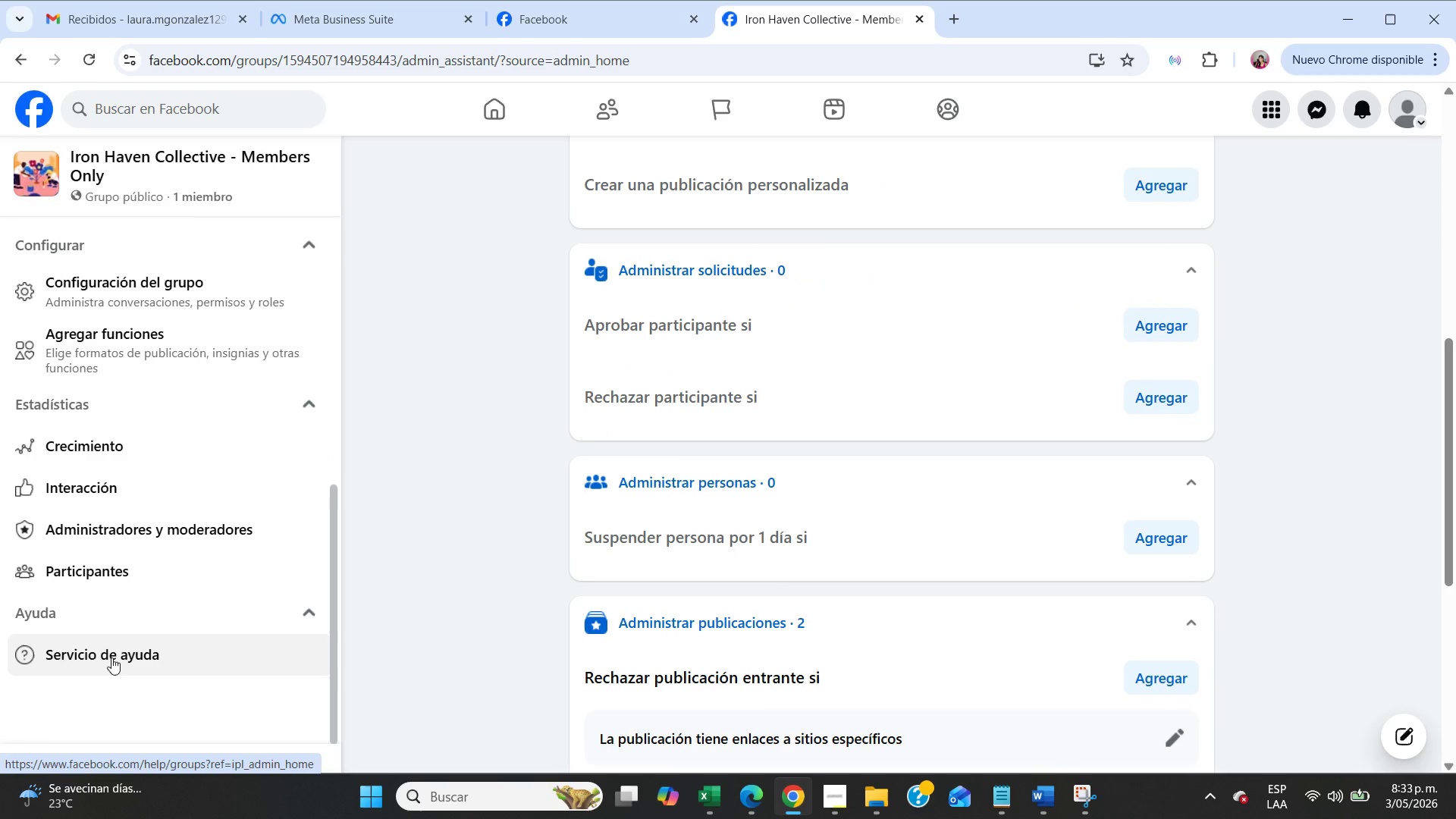 
scroll: coordinate [87, 578], scroll_direction: up, amount: 2.0
 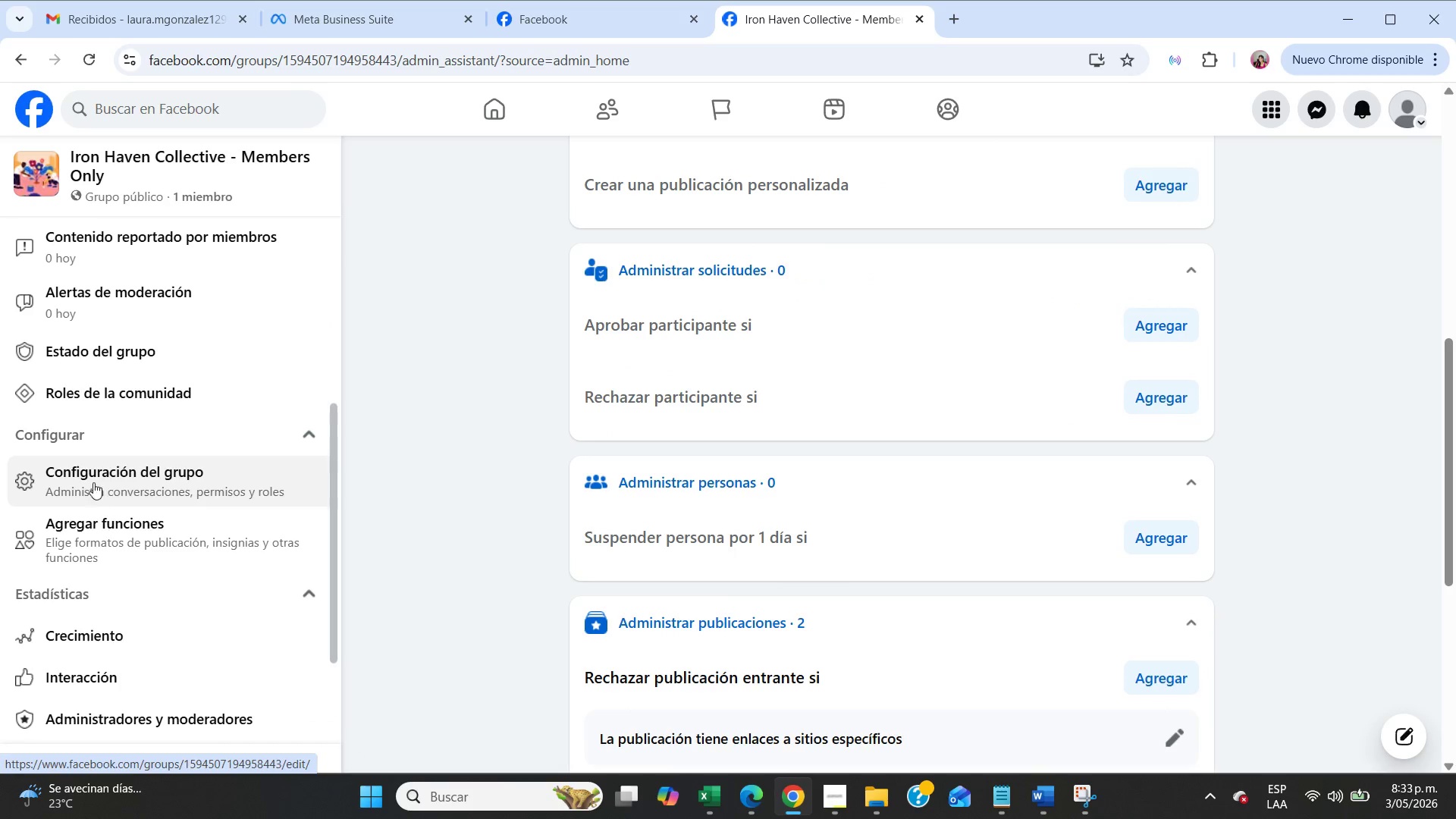 
left_click([95, 480])
 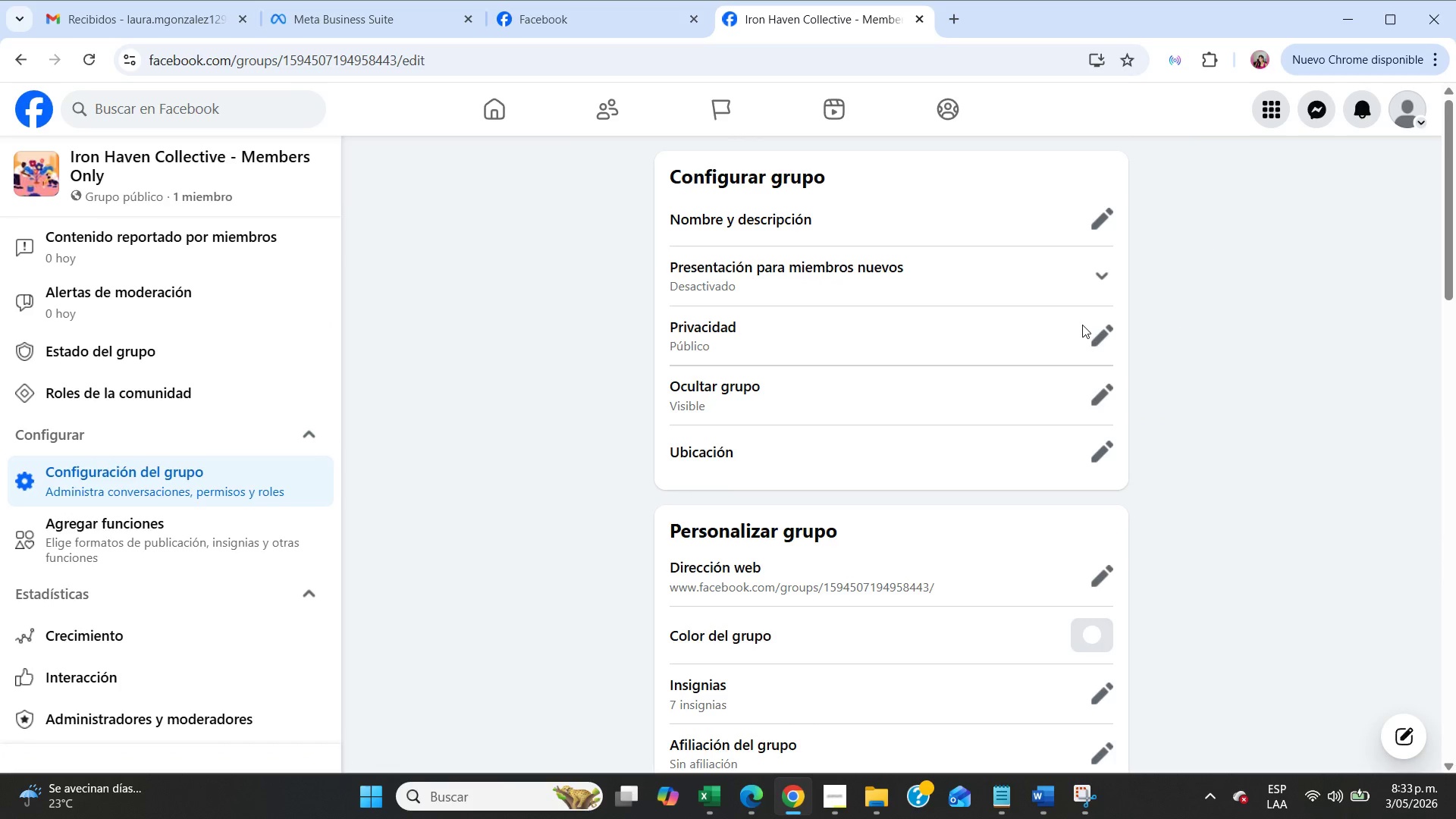 
left_click([1087, 331])
 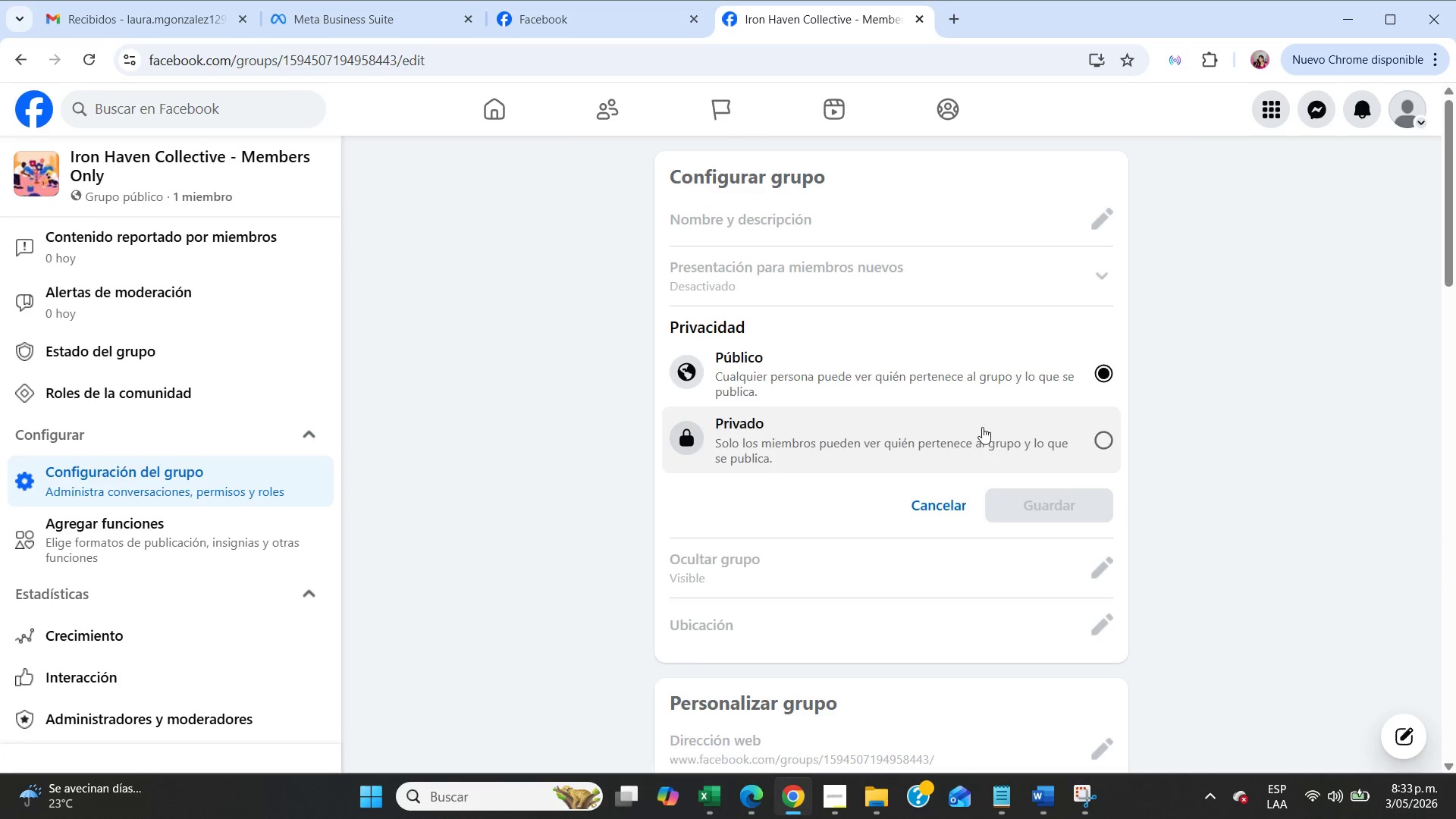 
left_click([984, 433])
 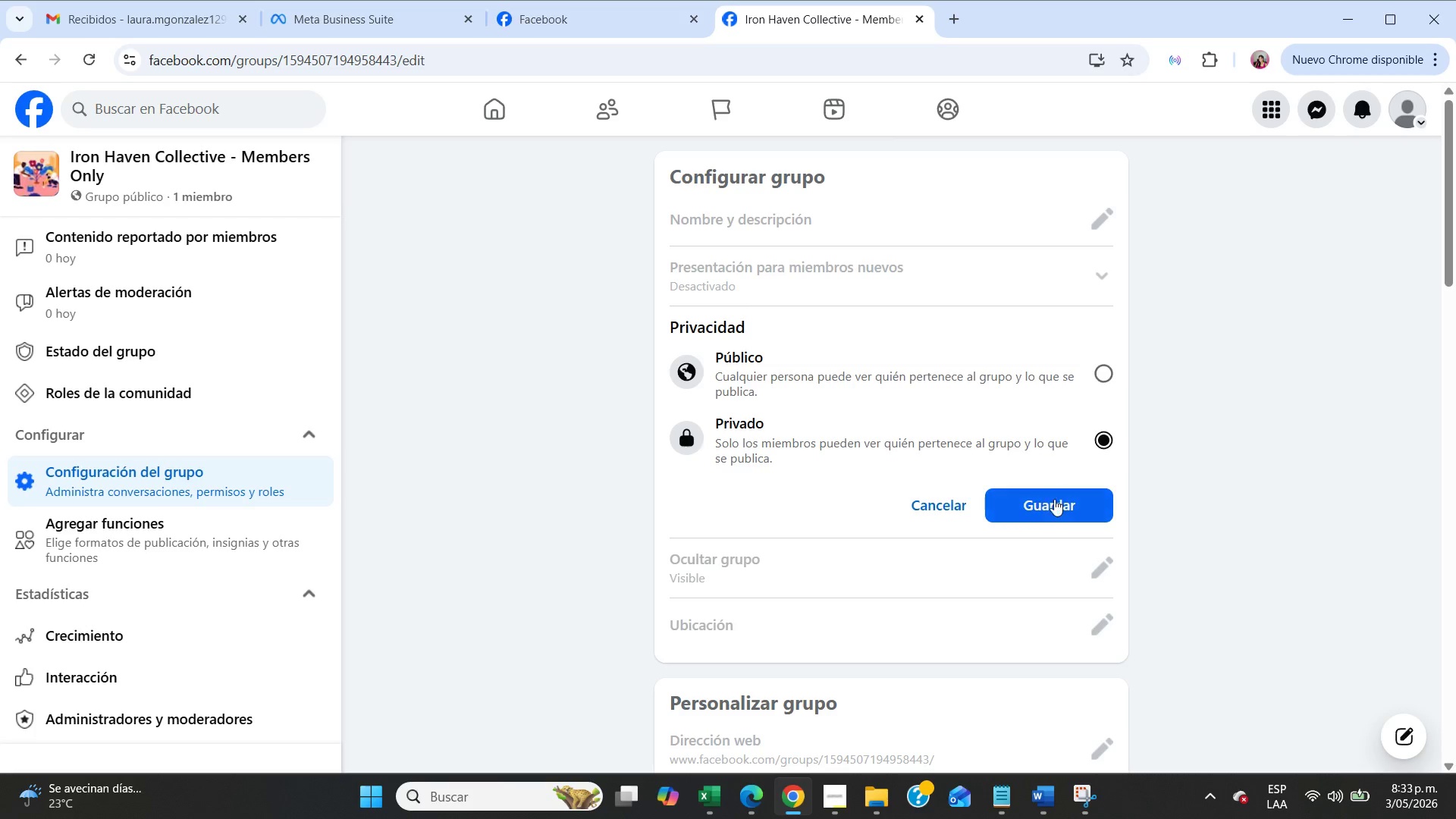 
left_click([1055, 499])
 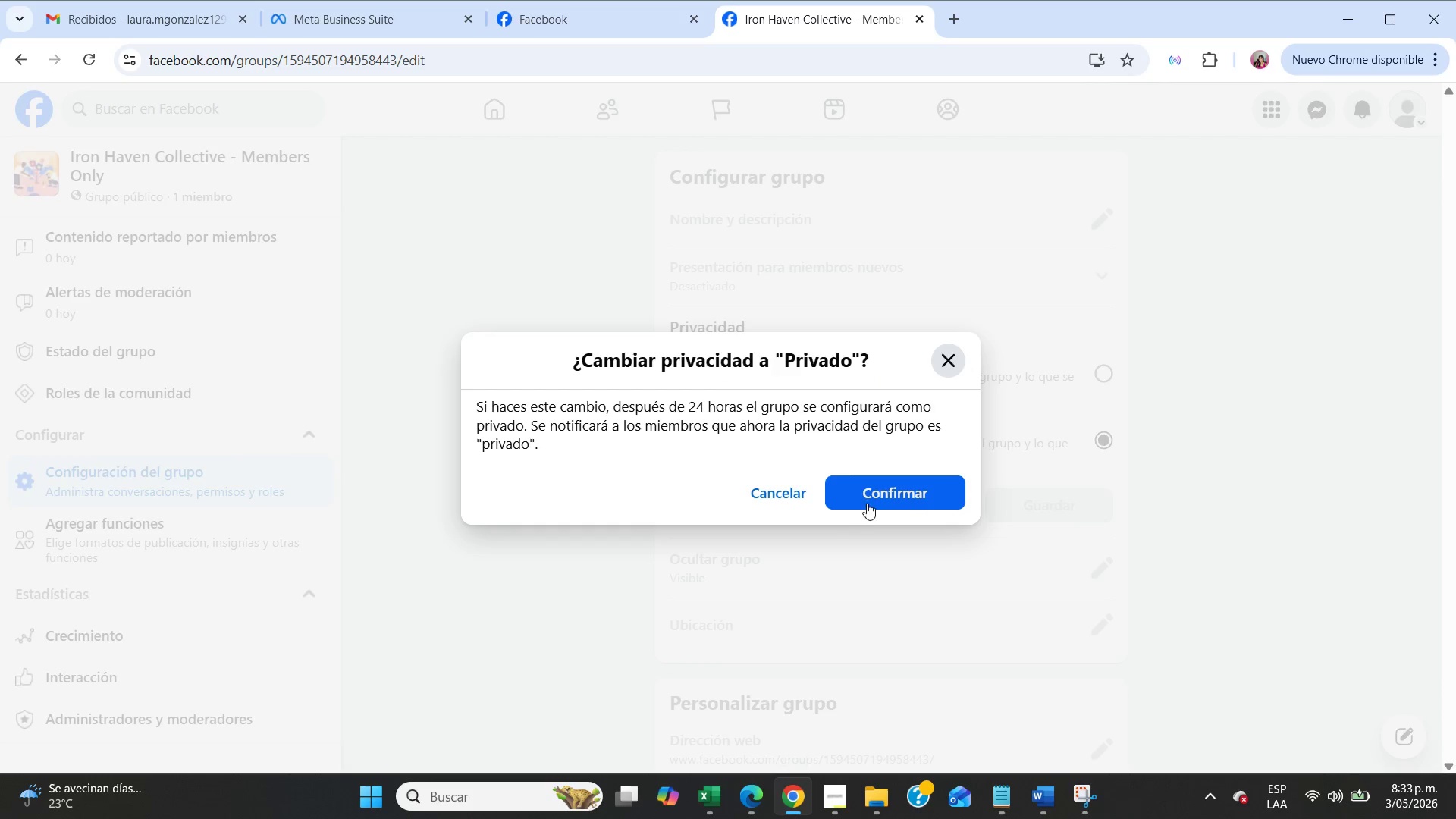 
mouse_move([853, 495])
 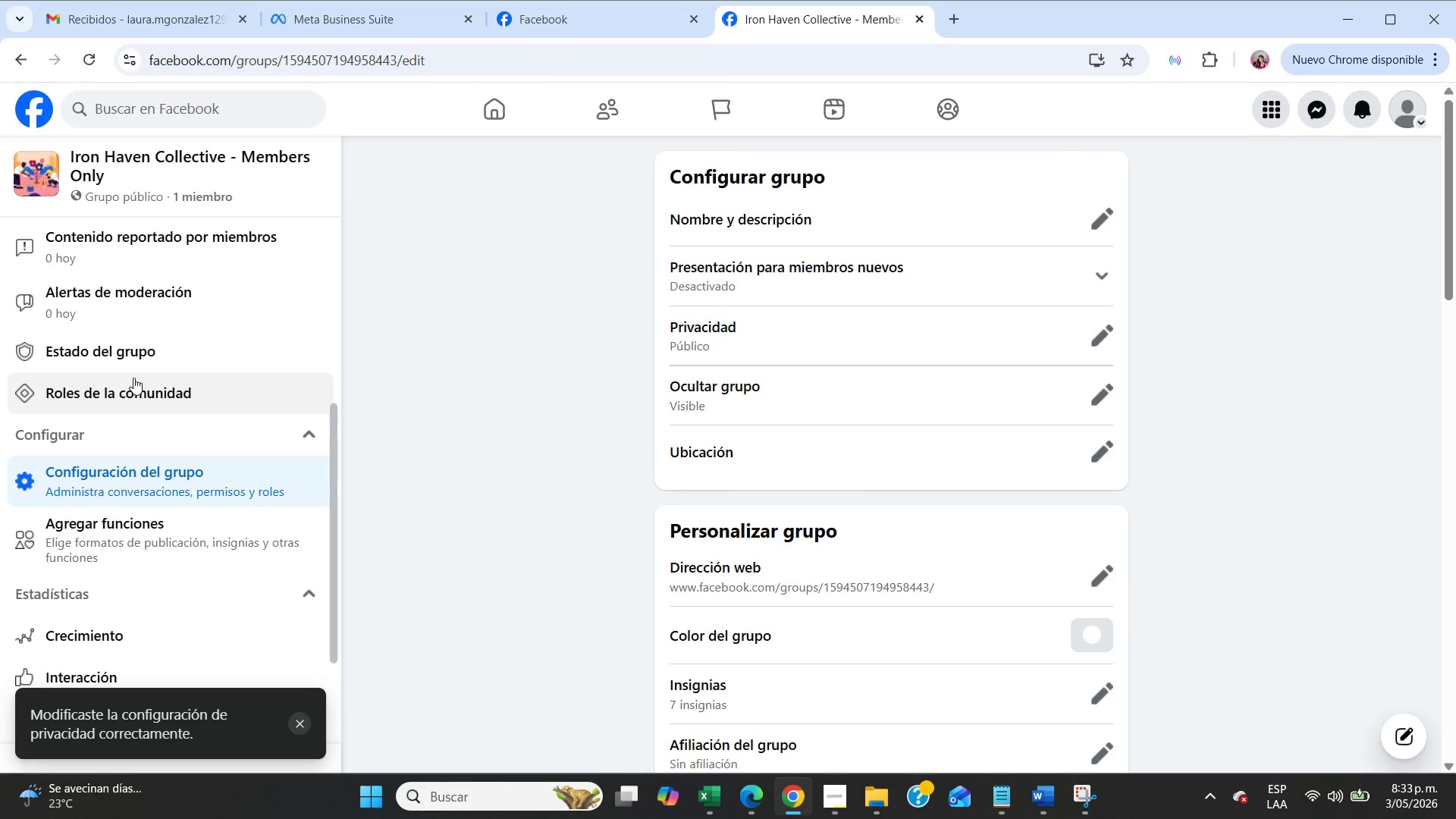 
scroll: coordinate [149, 435], scroll_direction: up, amount: 4.0
 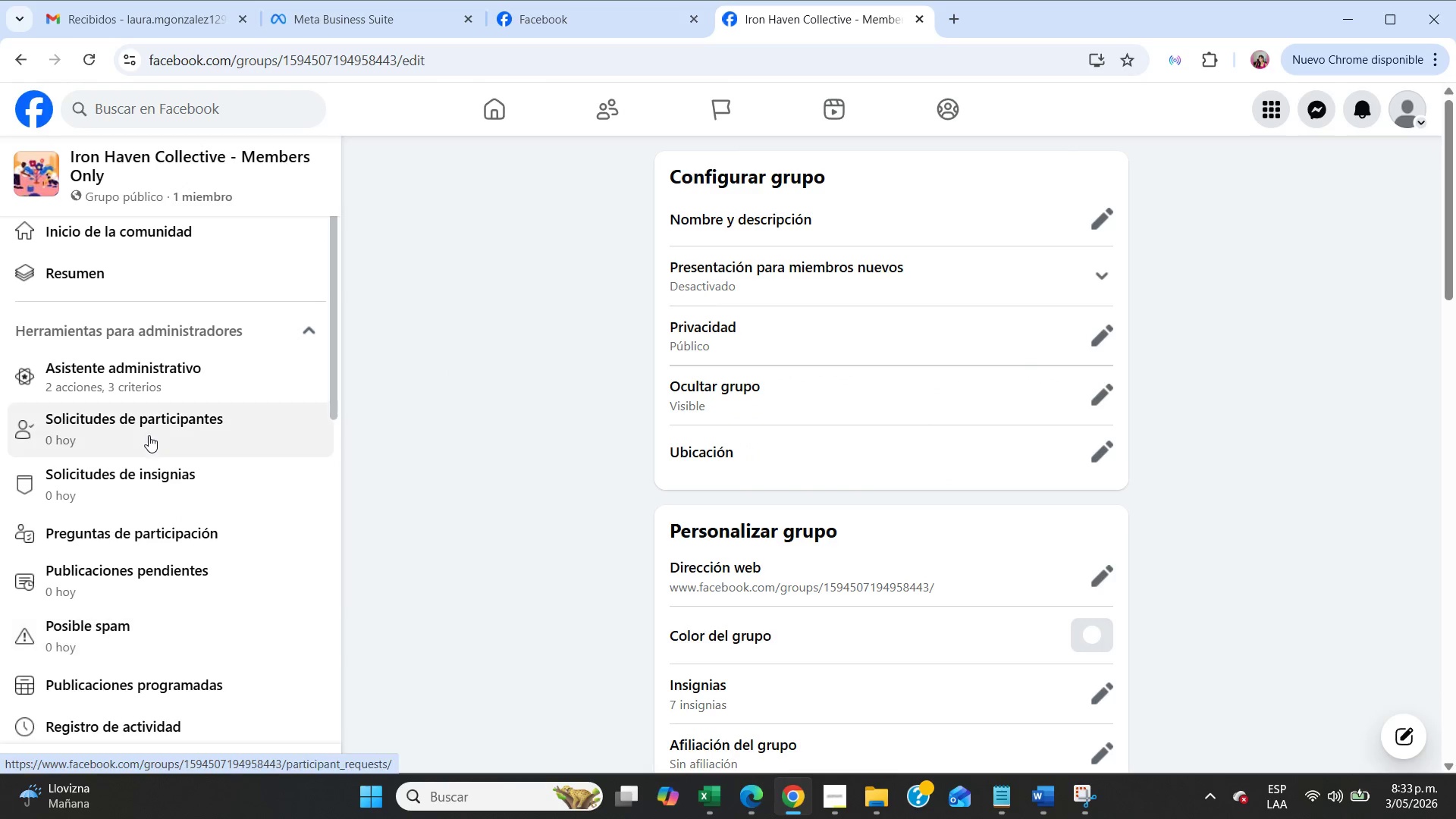 
scroll: coordinate [149, 435], scroll_direction: down, amount: 1.0
 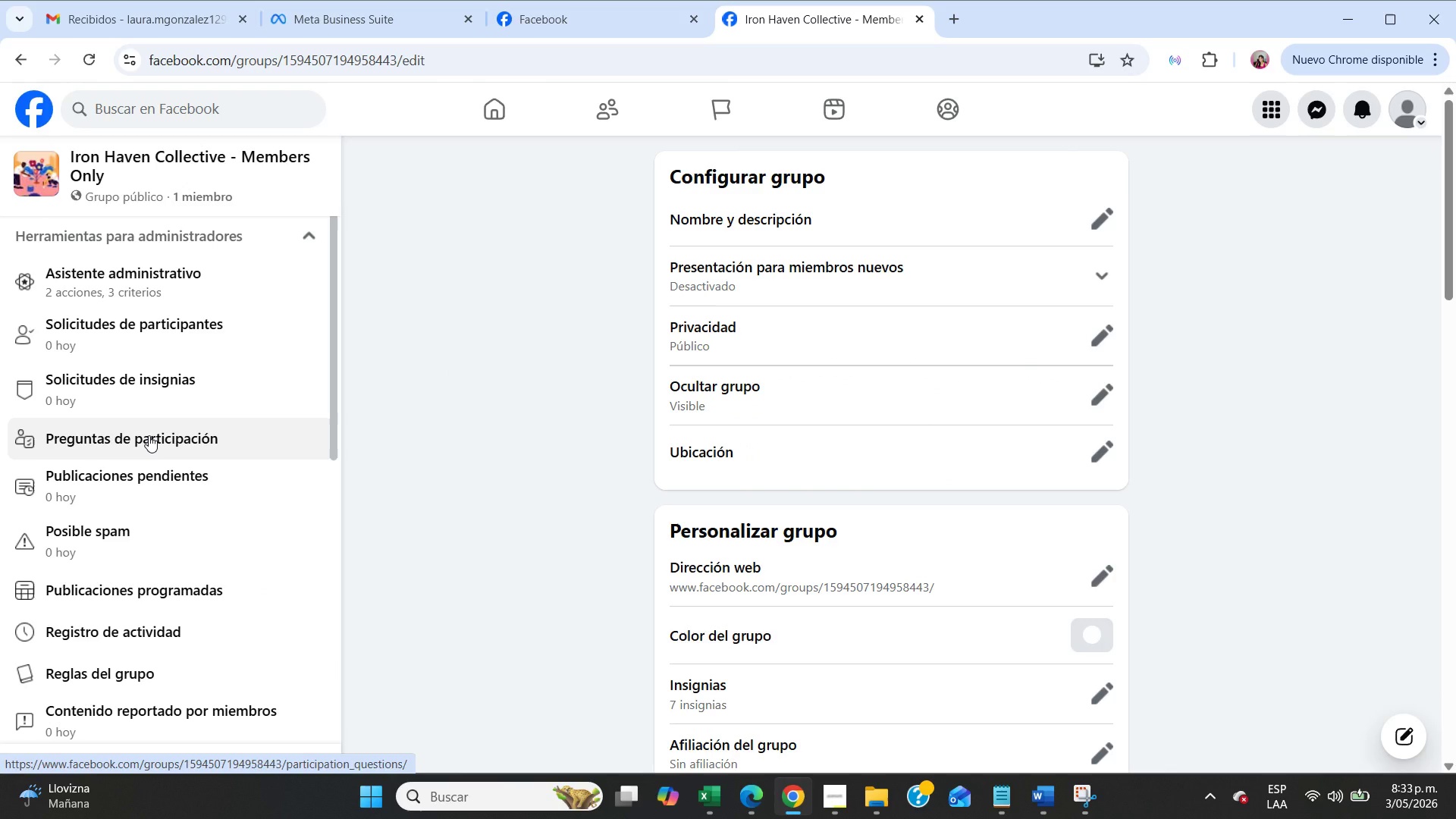 
left_click([149, 435])
 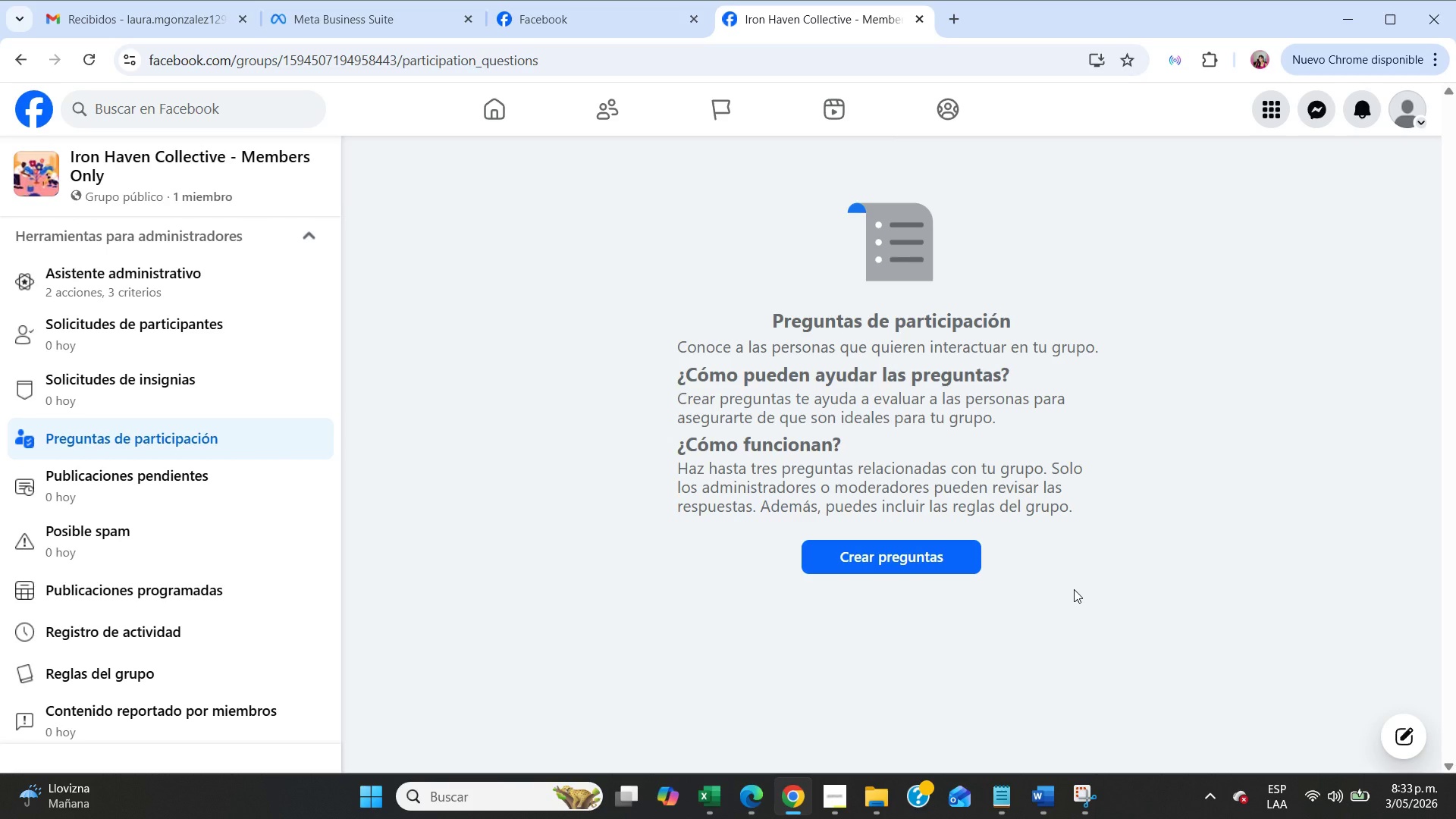 
wait(7.45)
 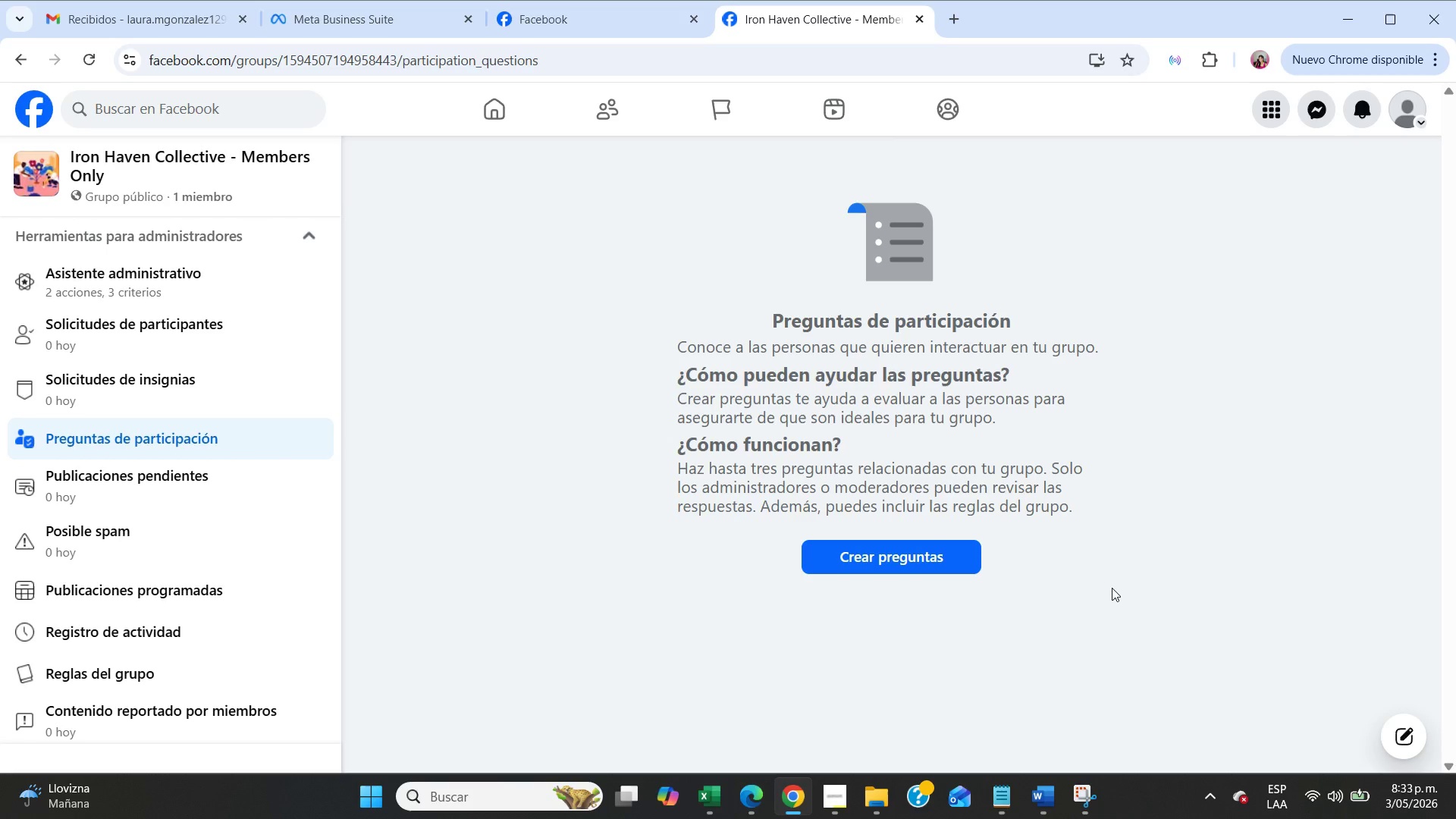 
scroll: coordinate [174, 519], scroll_direction: up, amount: 2.0
 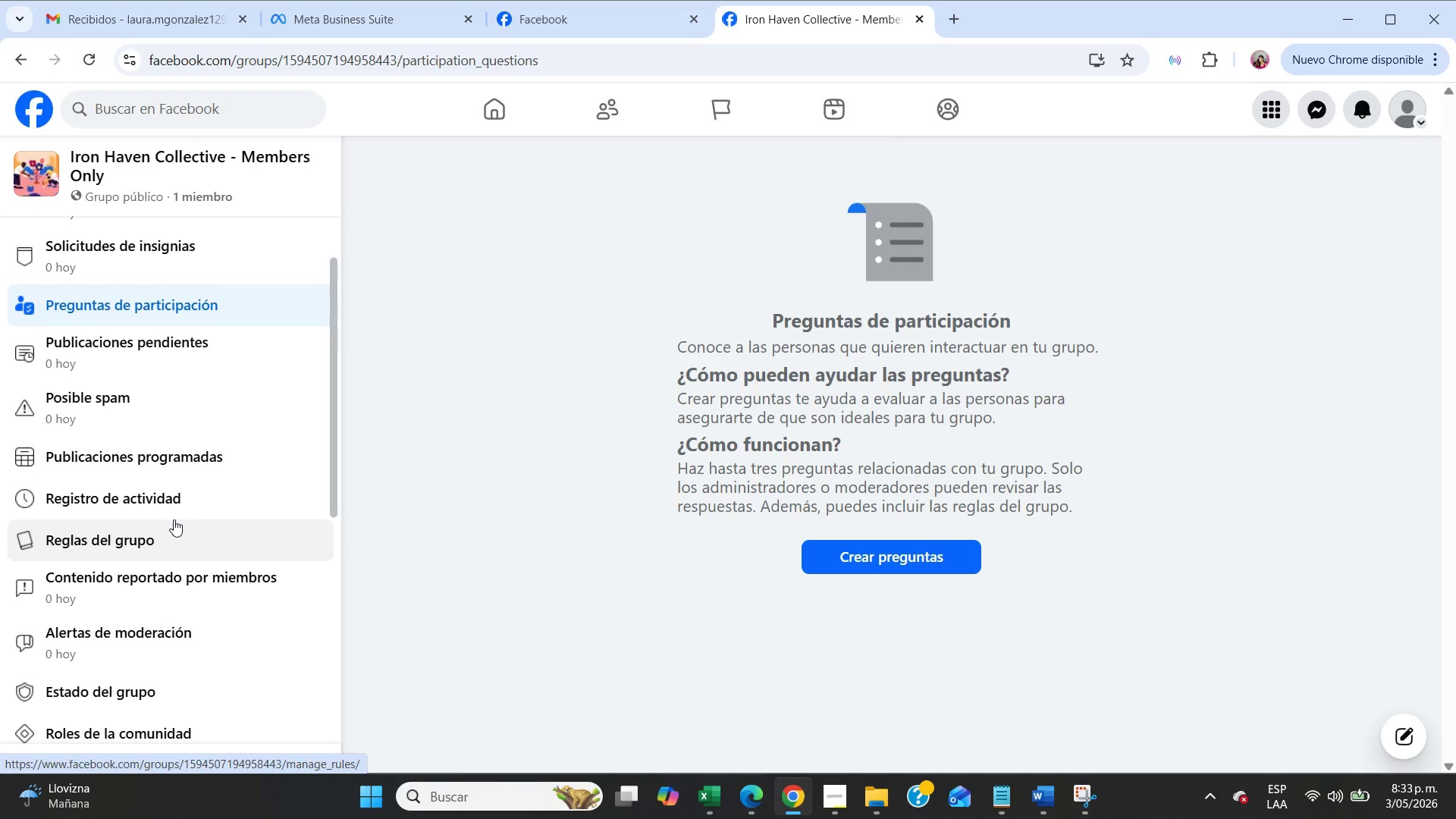 
scroll: coordinate [174, 519], scroll_direction: down, amount: 3.0
 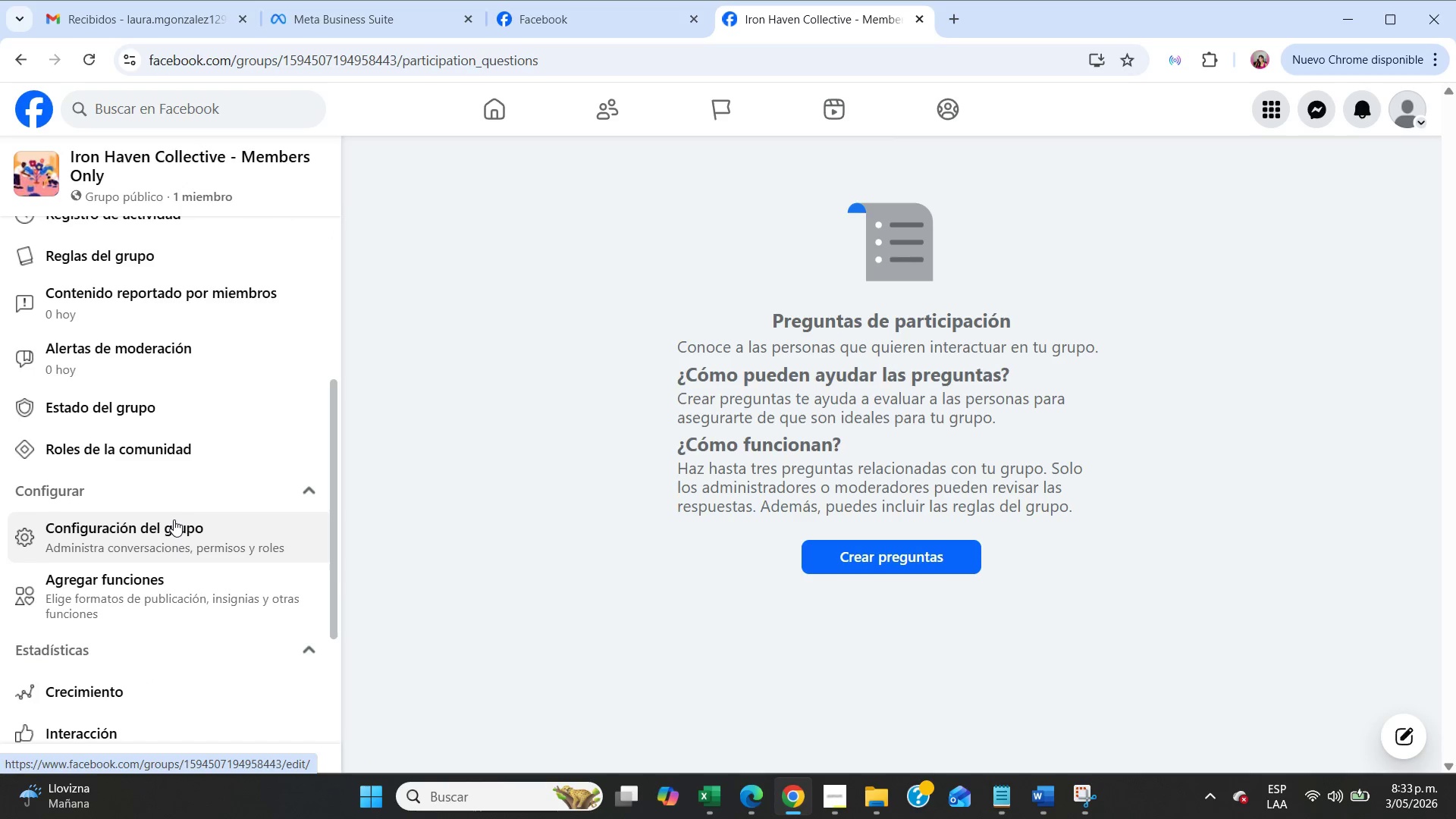 
scroll: coordinate [174, 519], scroll_direction: up, amount: 7.0
 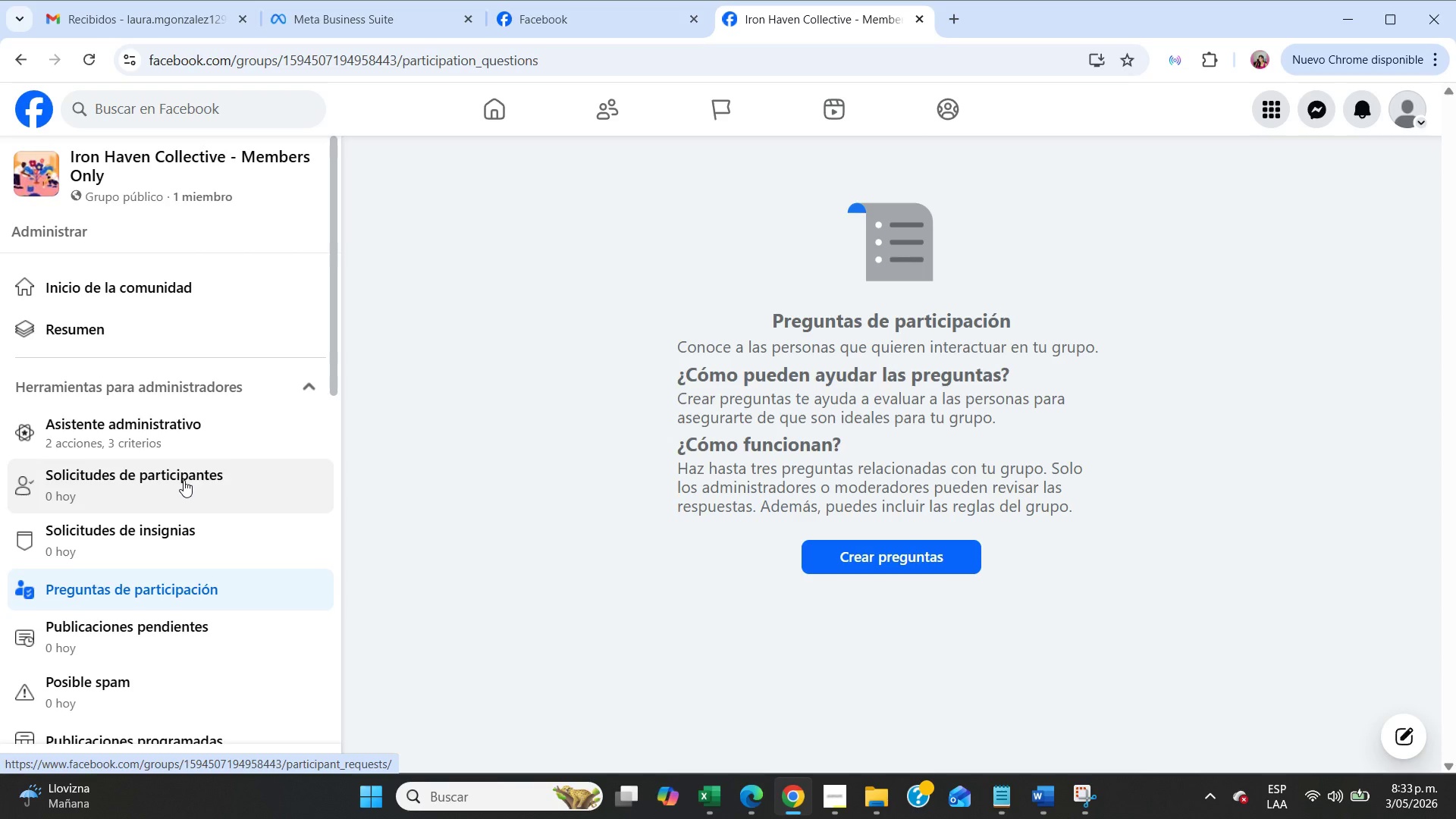 
left_click([184, 480])
 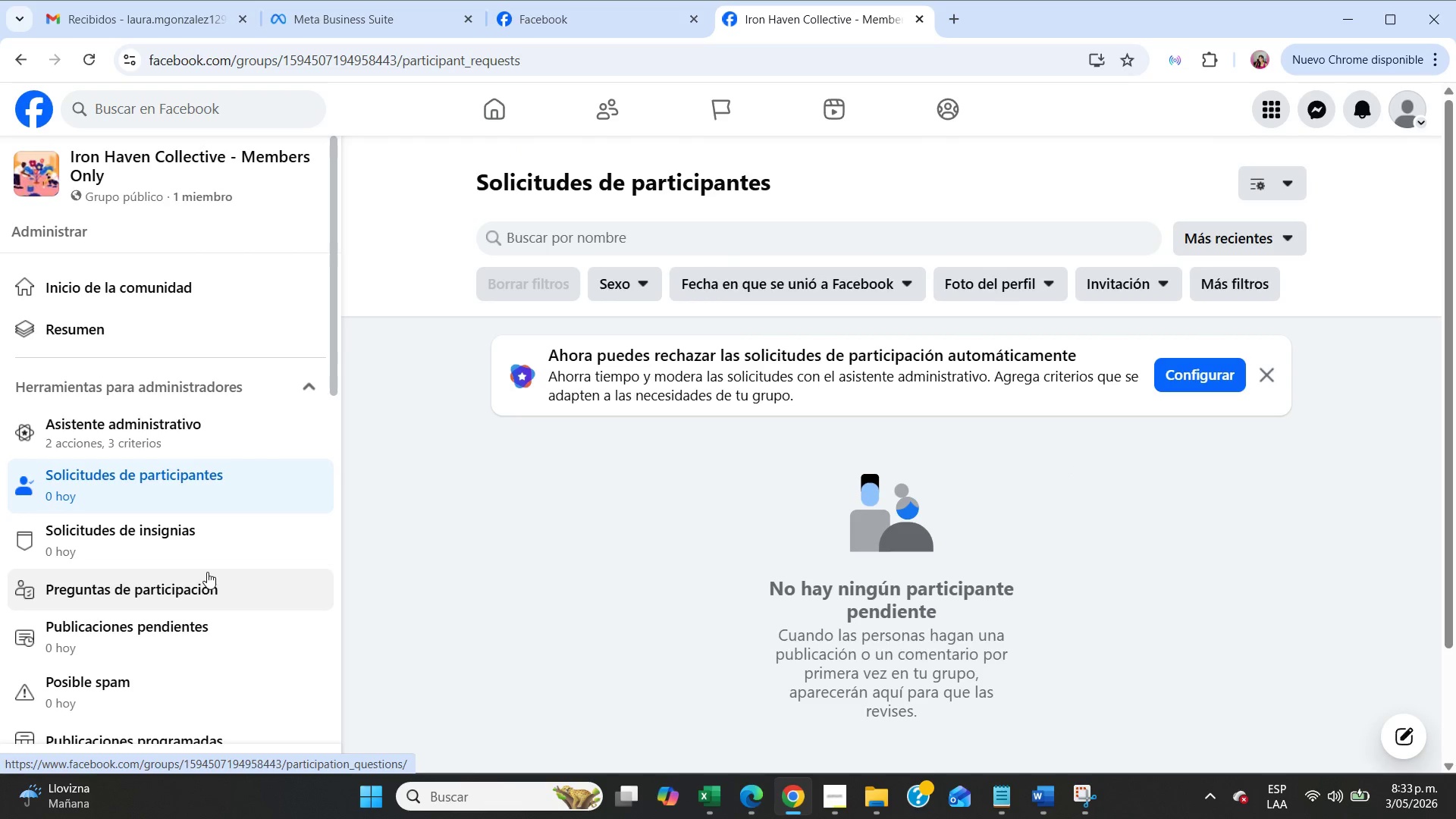 
left_click([208, 590])
 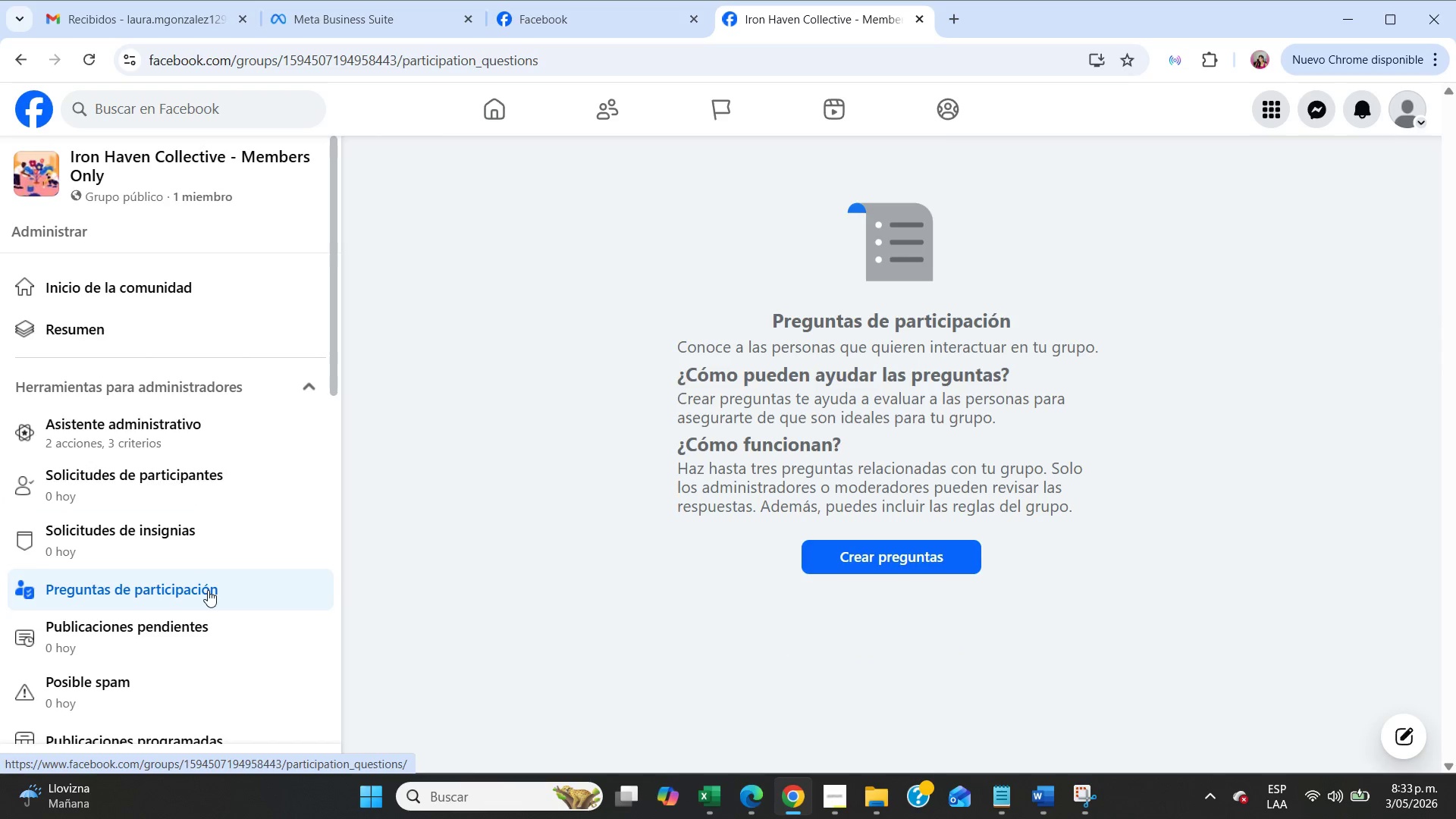 
scroll: coordinate [208, 590], scroll_direction: down, amount: 2.0
 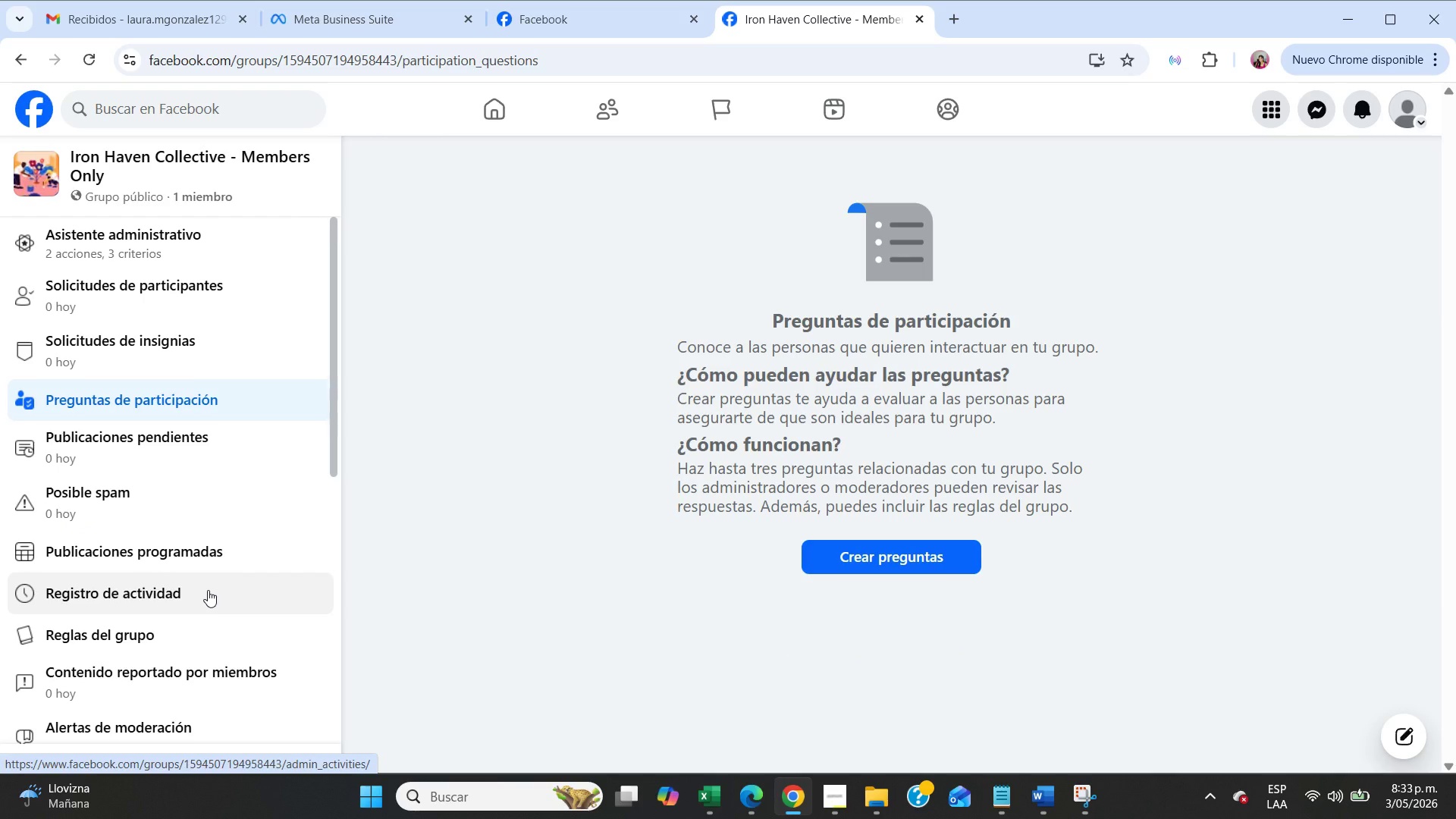 
scroll: coordinate [208, 590], scroll_direction: up, amount: 7.0
 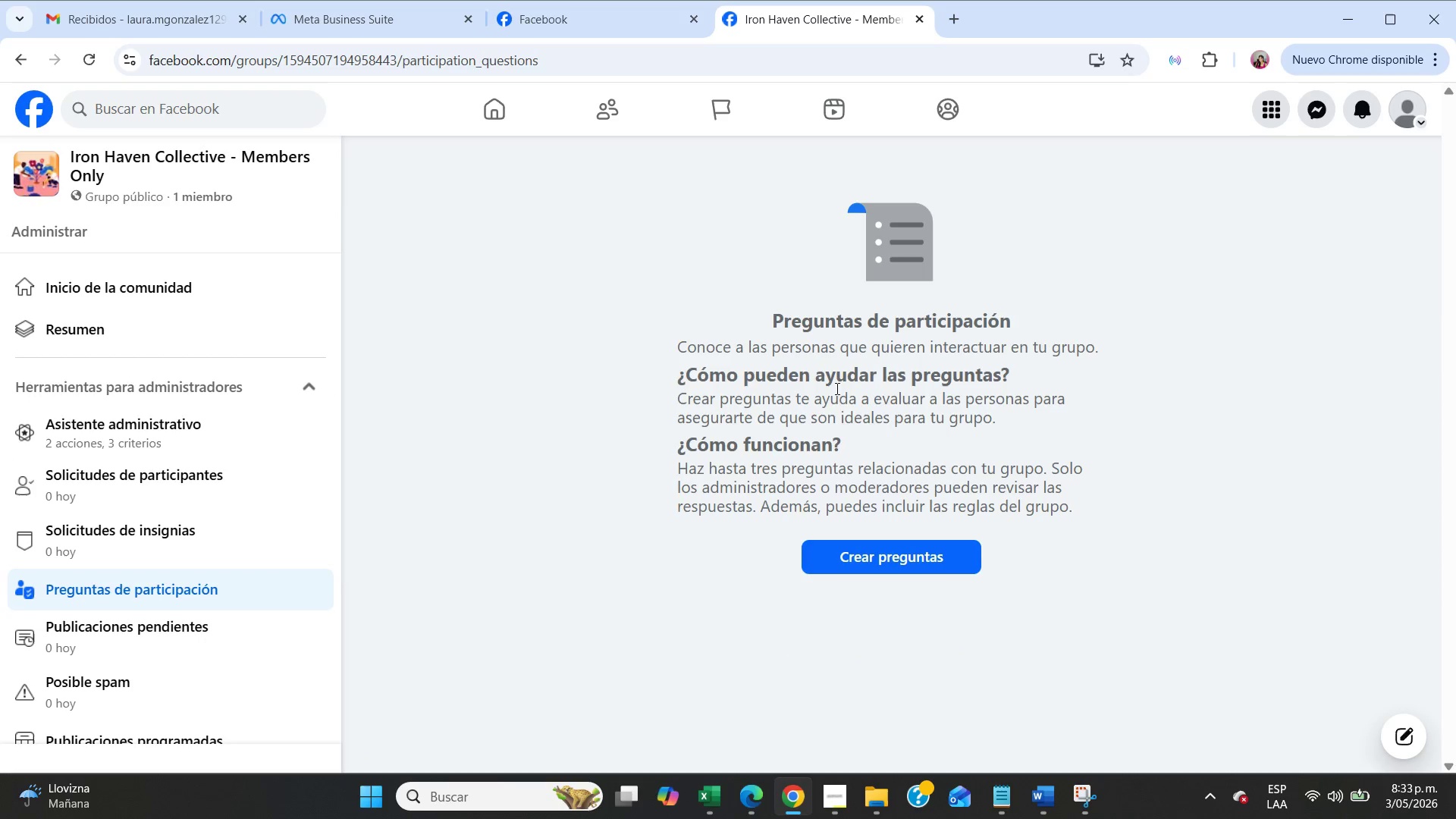 
left_click([863, 560])
 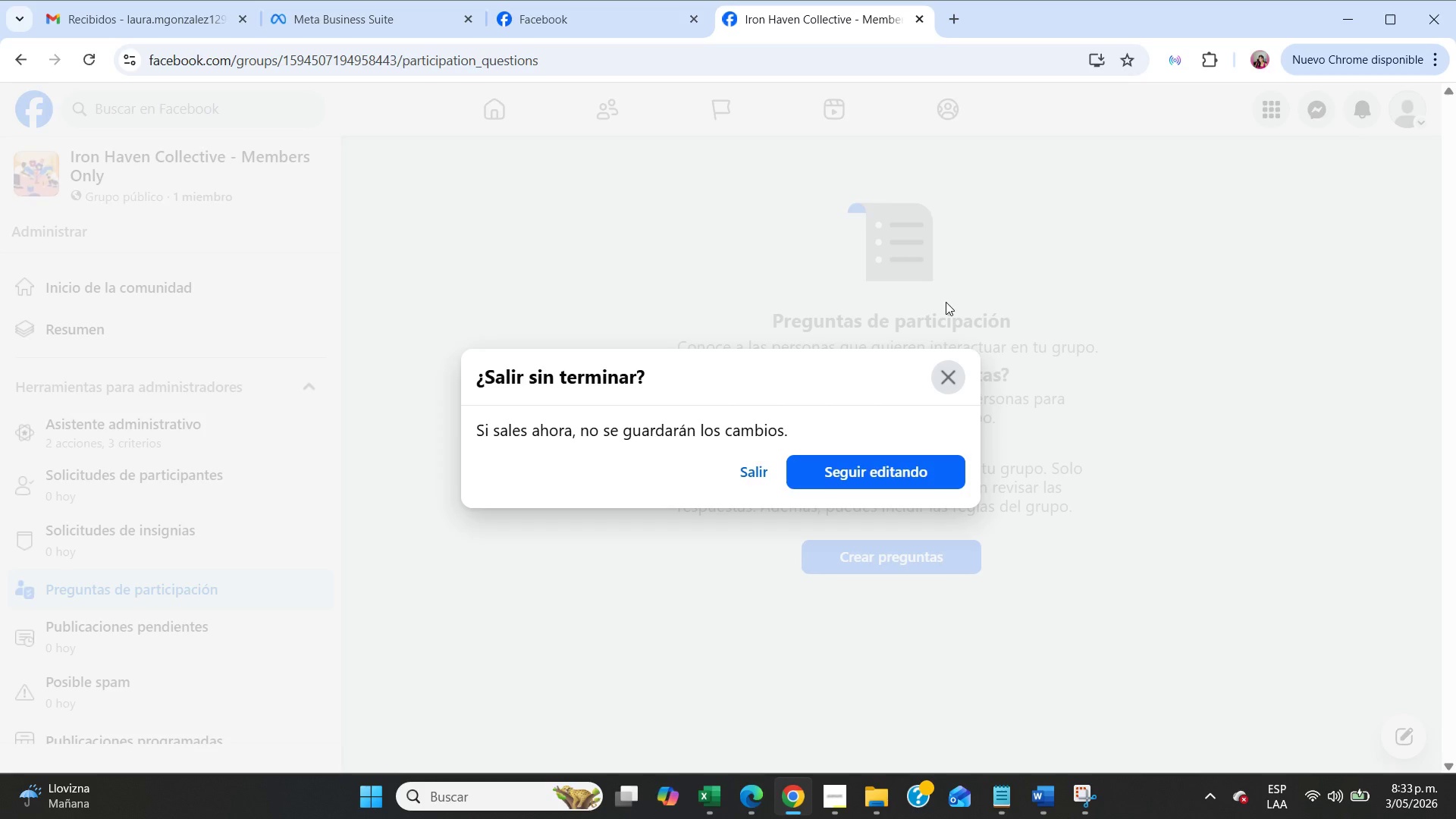 
left_click([863, 469])
 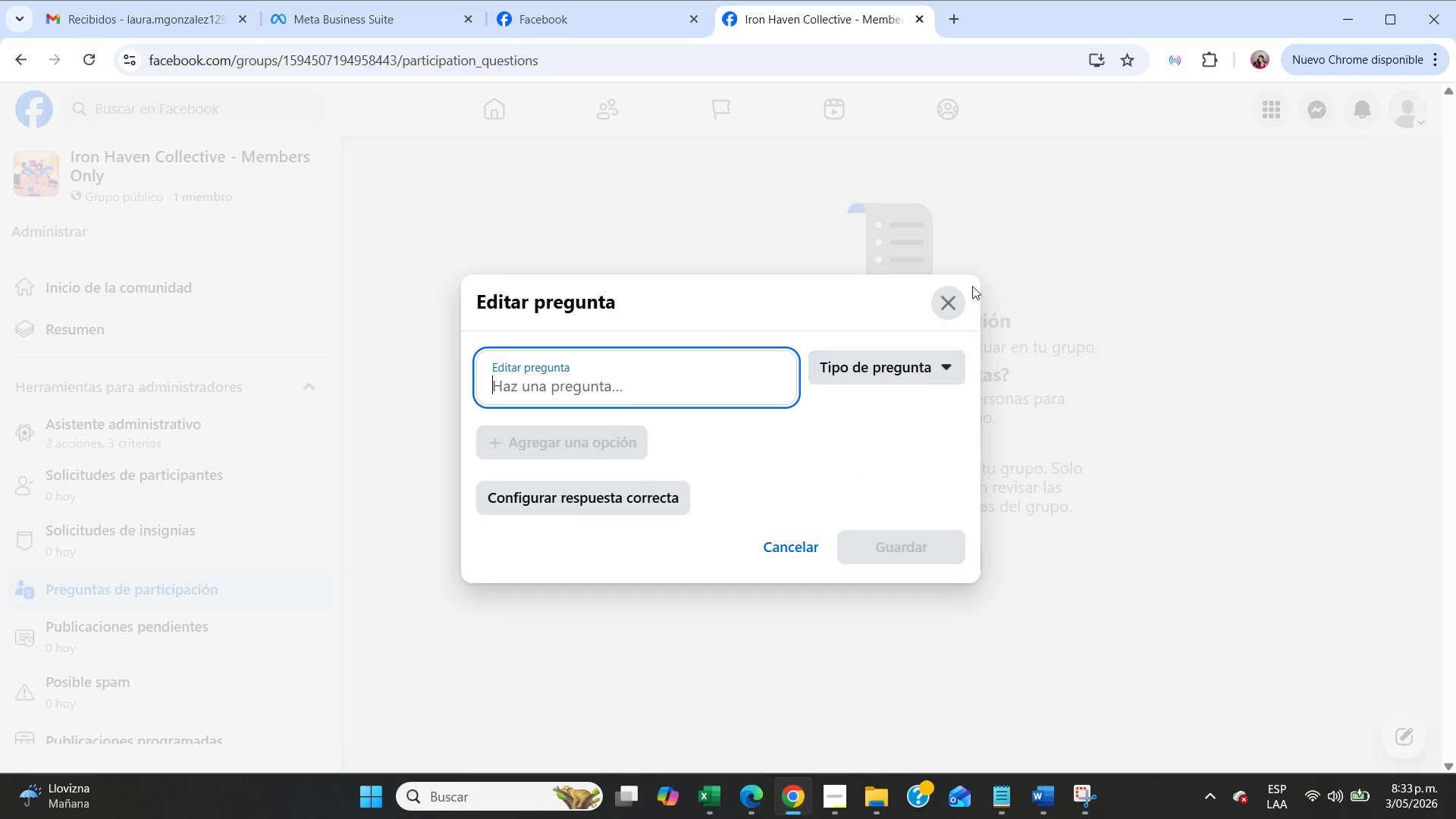 
left_click([964, 299])
 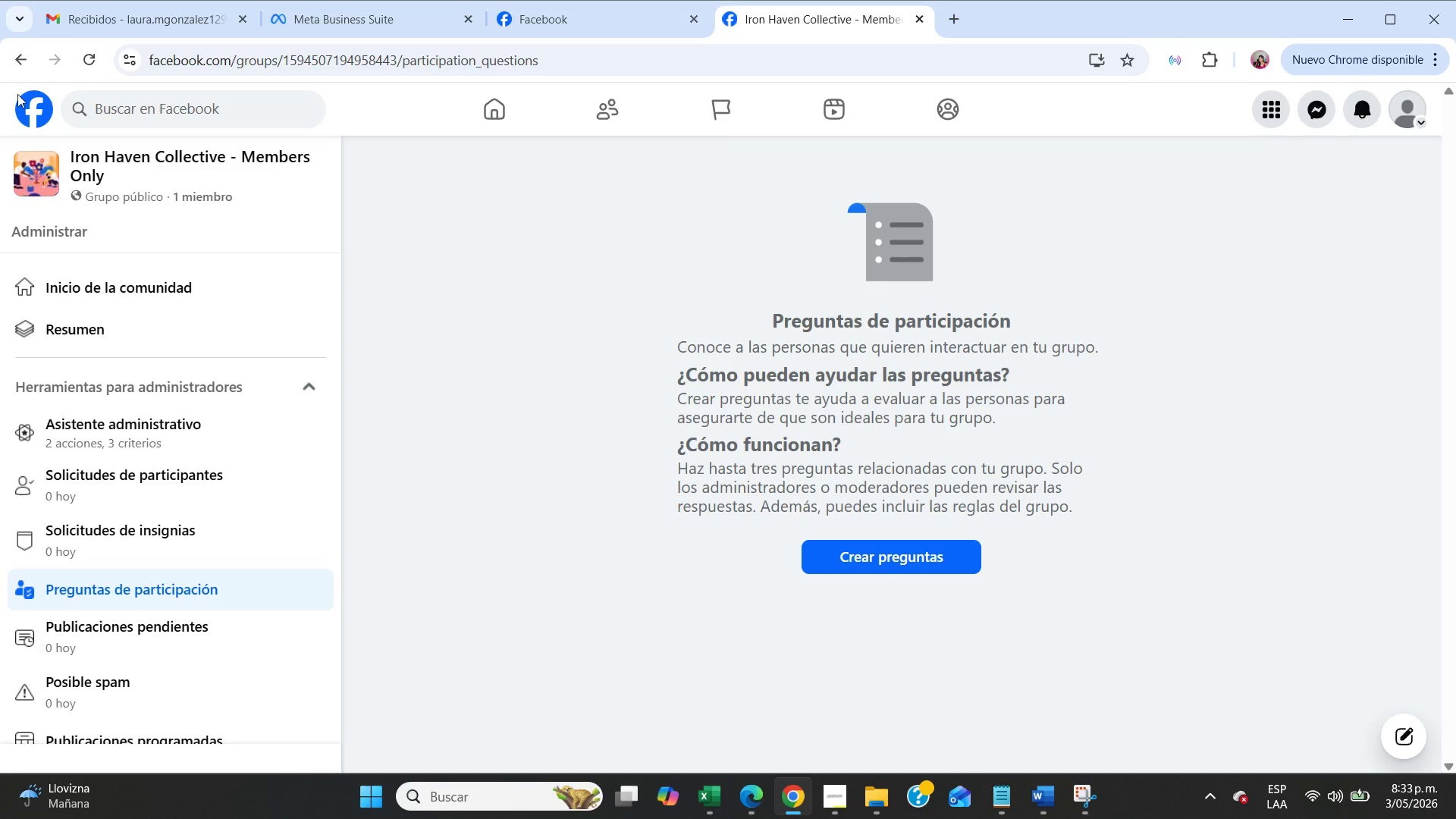 
left_click_drag(start_coordinate=[136, 175], to_coordinate=[68, 158])
 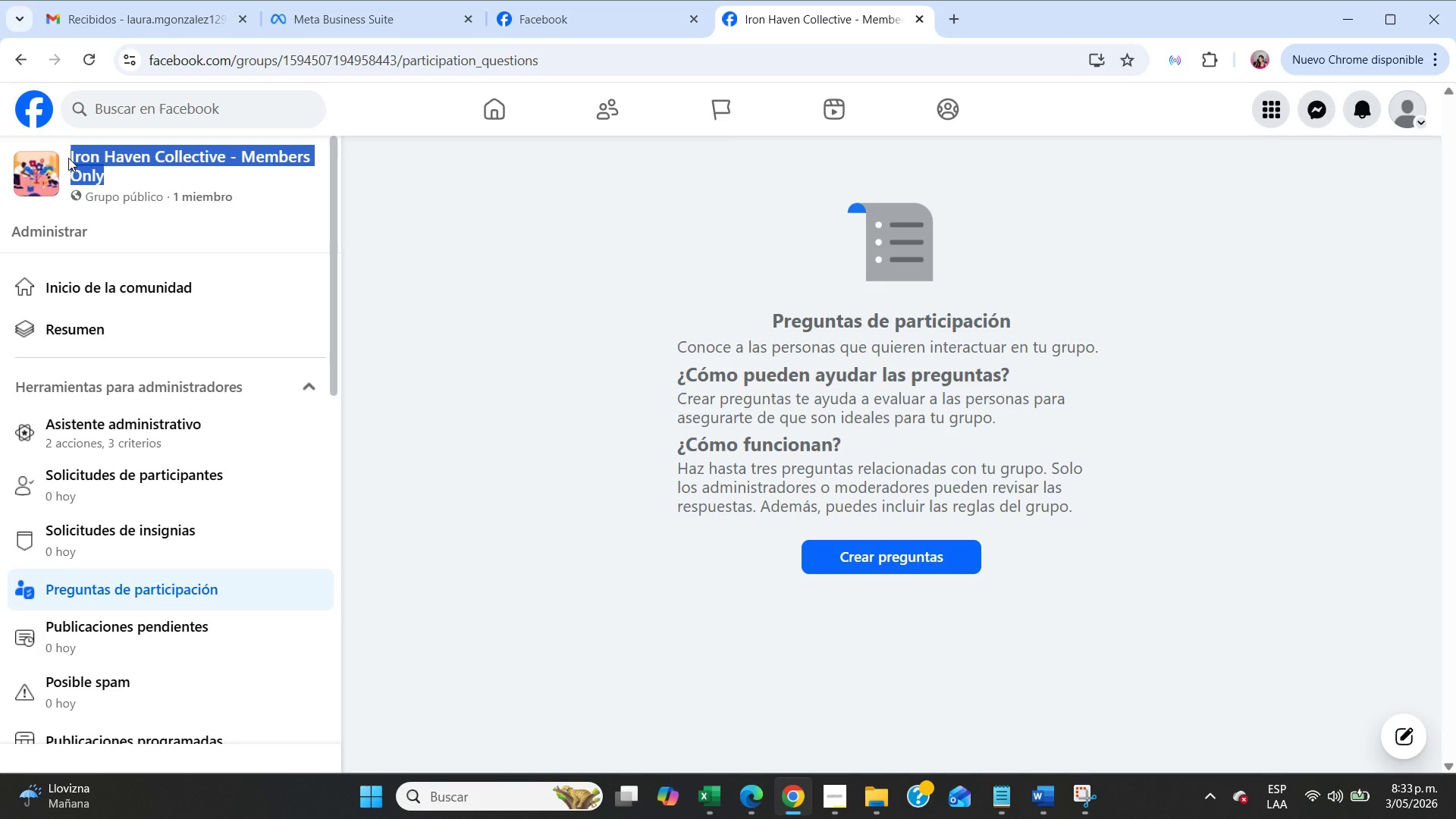 
key(Control+C)
 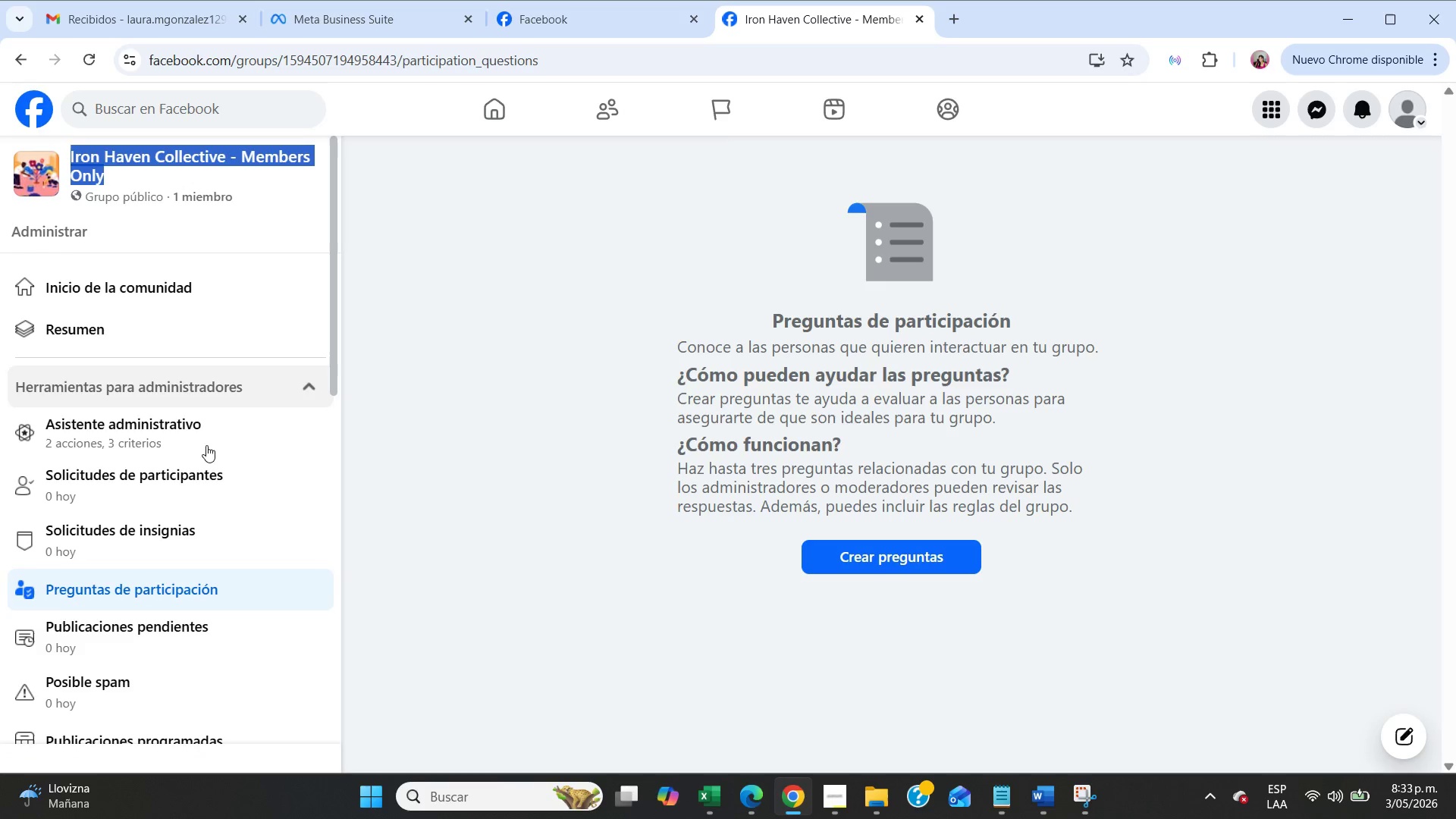 
scroll: coordinate [200, 485], scroll_direction: down, amount: 16.0
 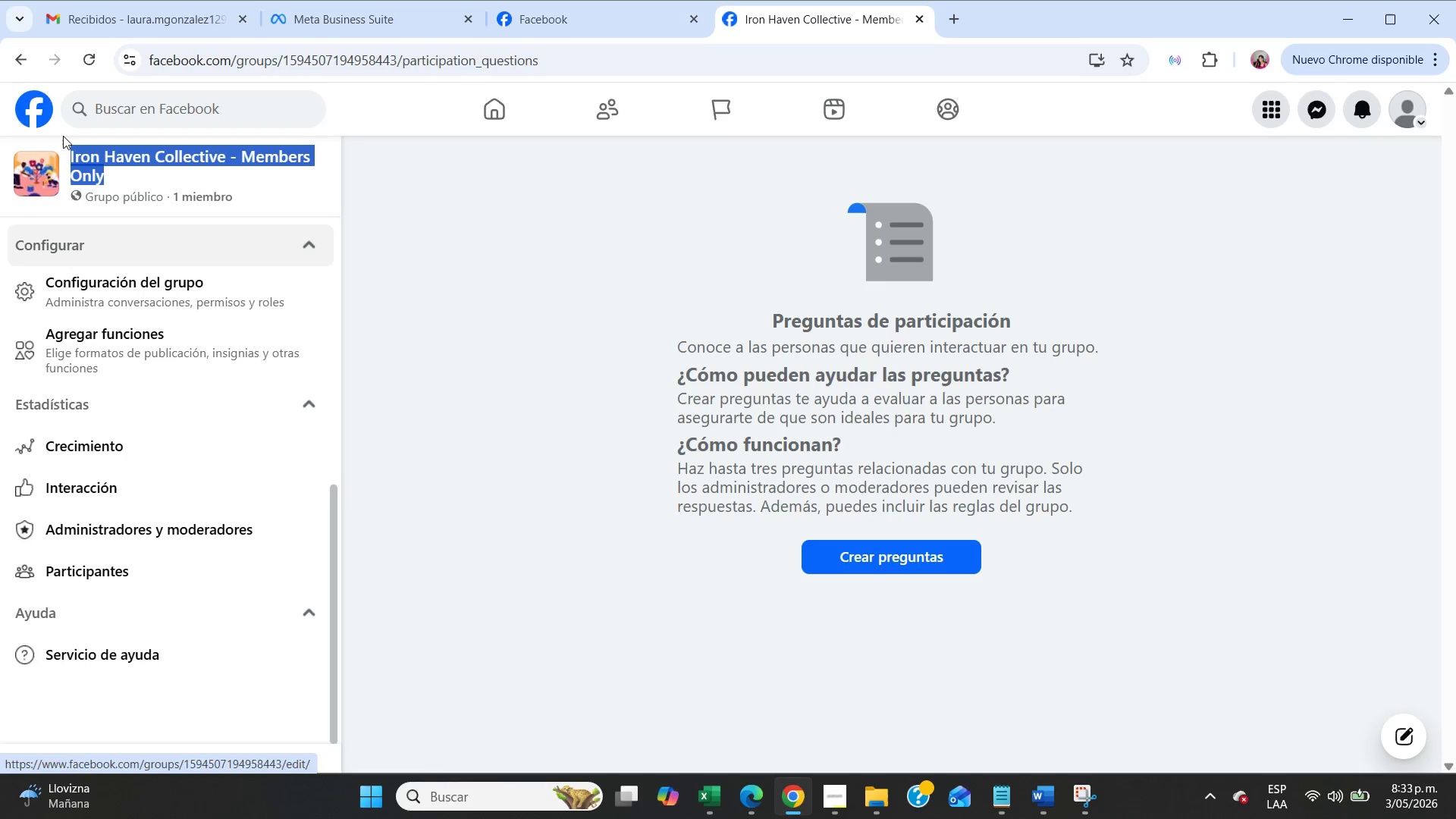 
scroll: coordinate [86, 267], scroll_direction: up, amount: 25.0
 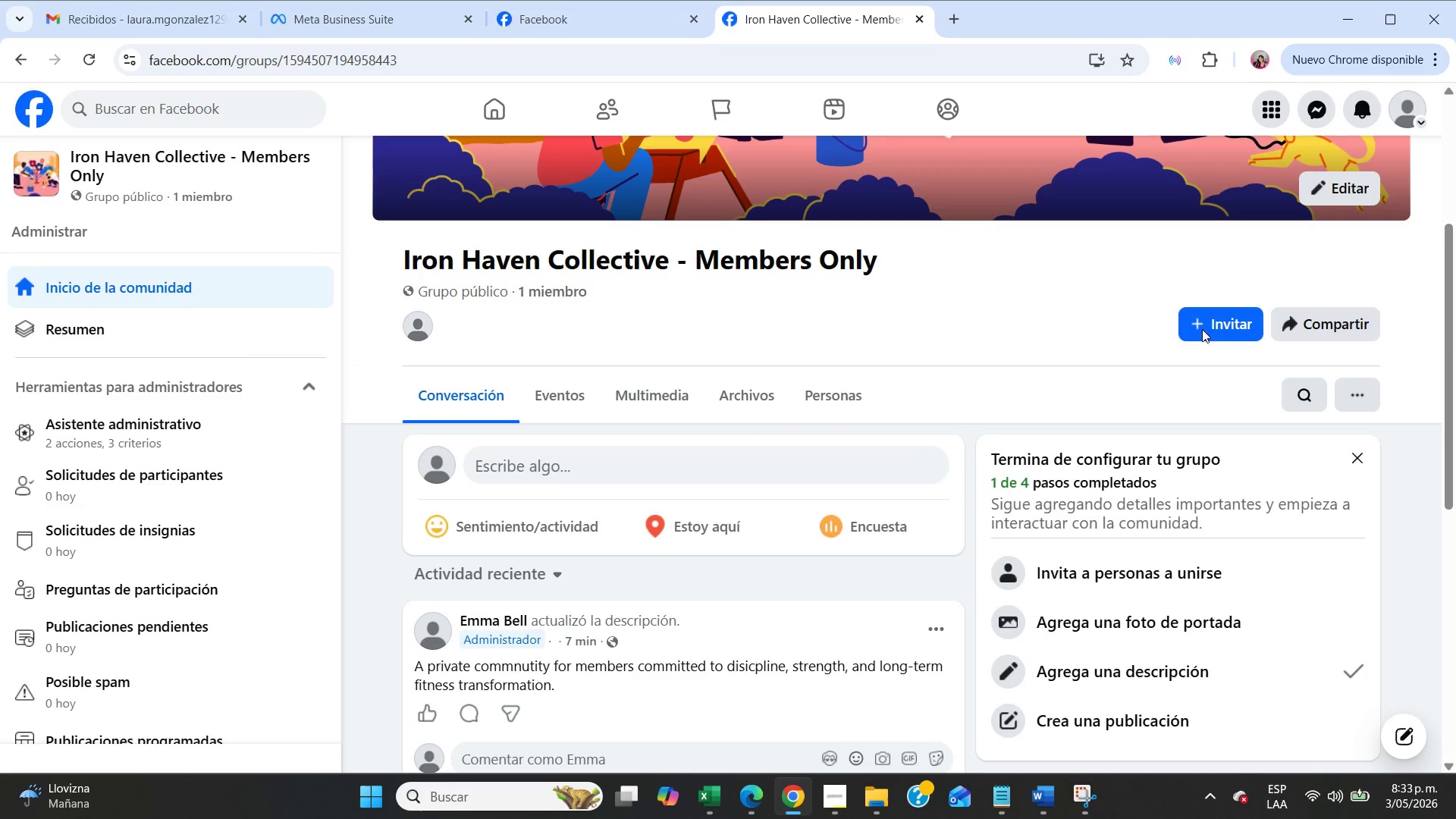 
left_click([1354, 385])
 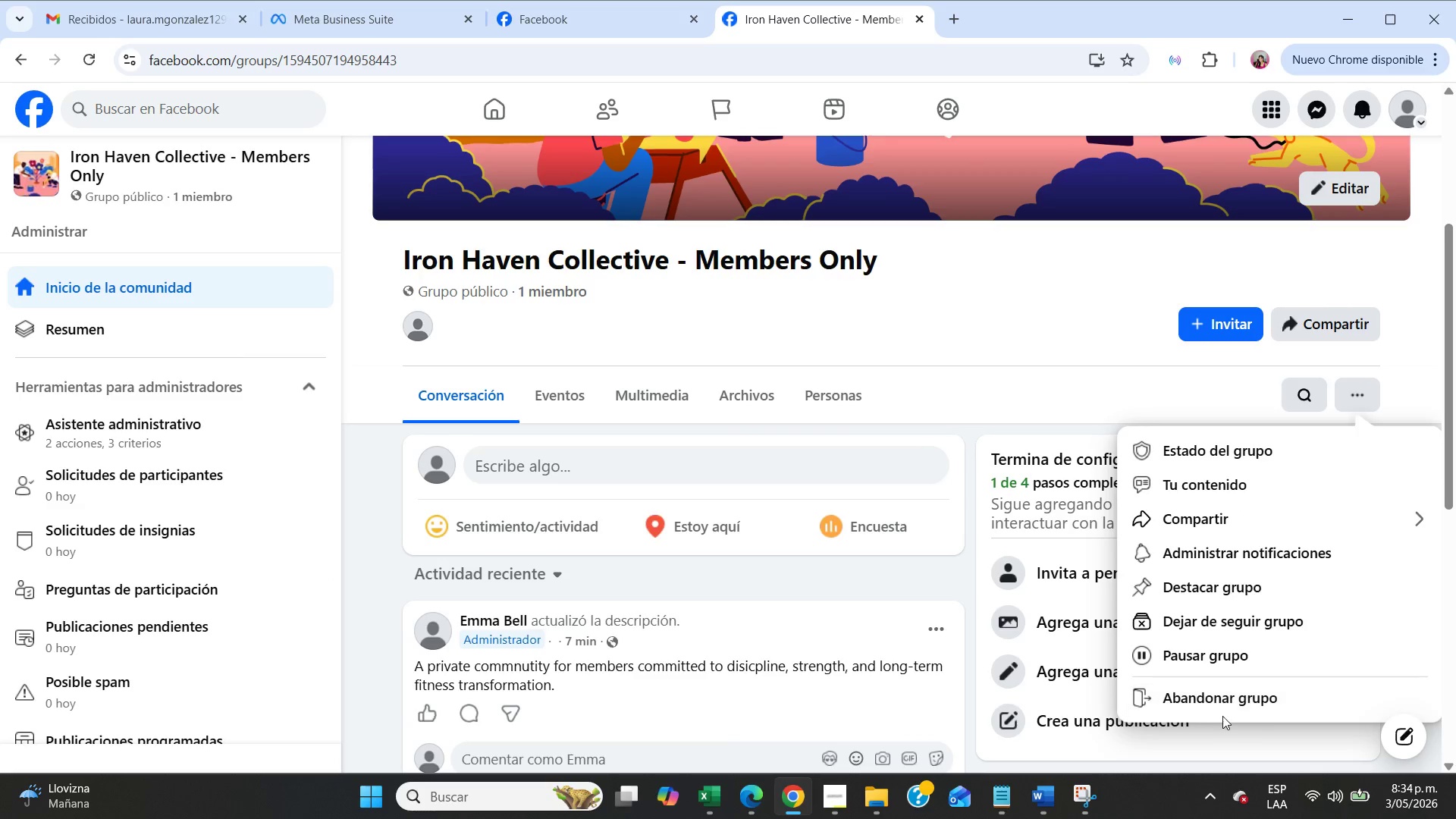 
left_click([1216, 698])
 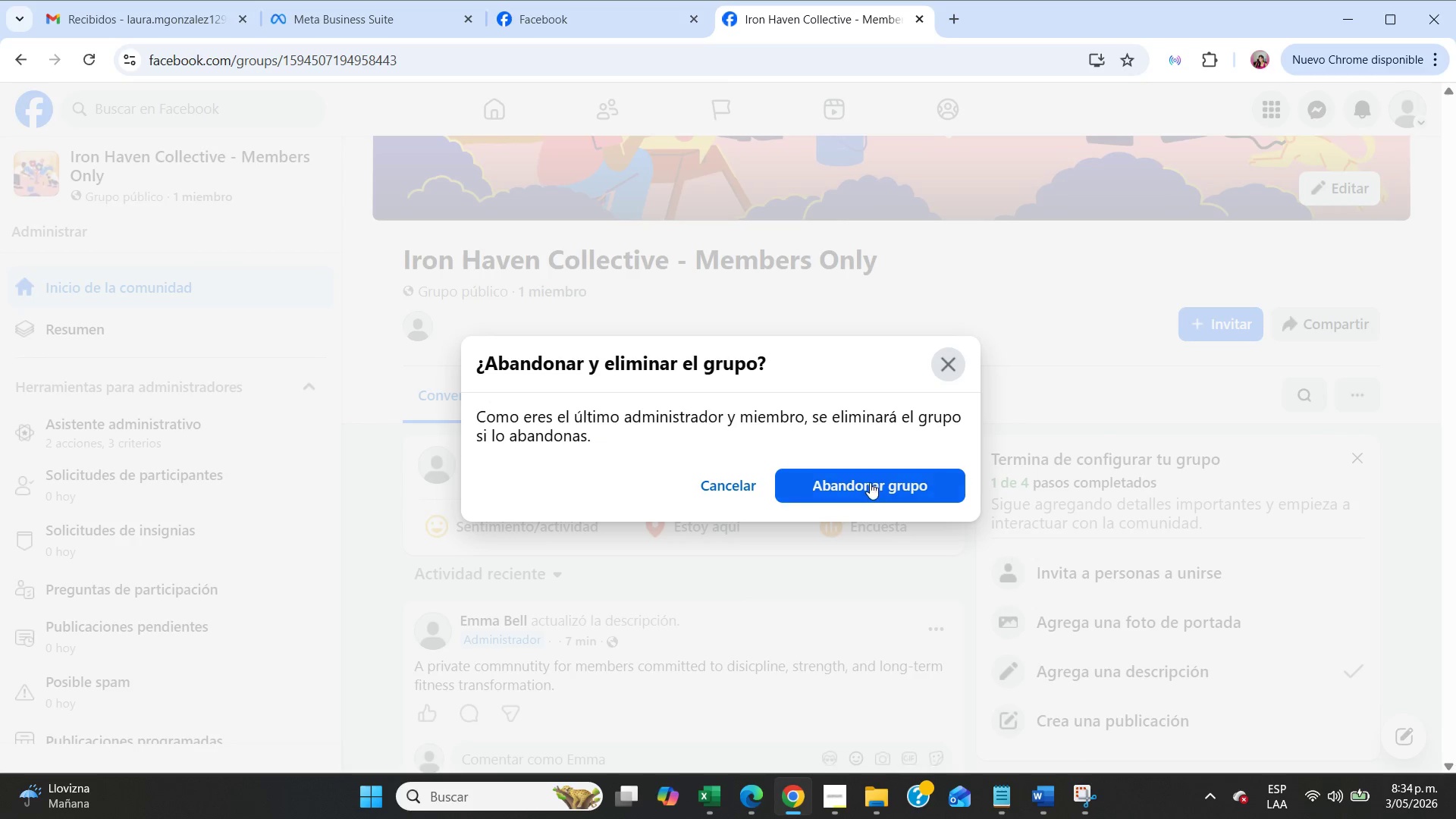 
left_click([868, 481])
 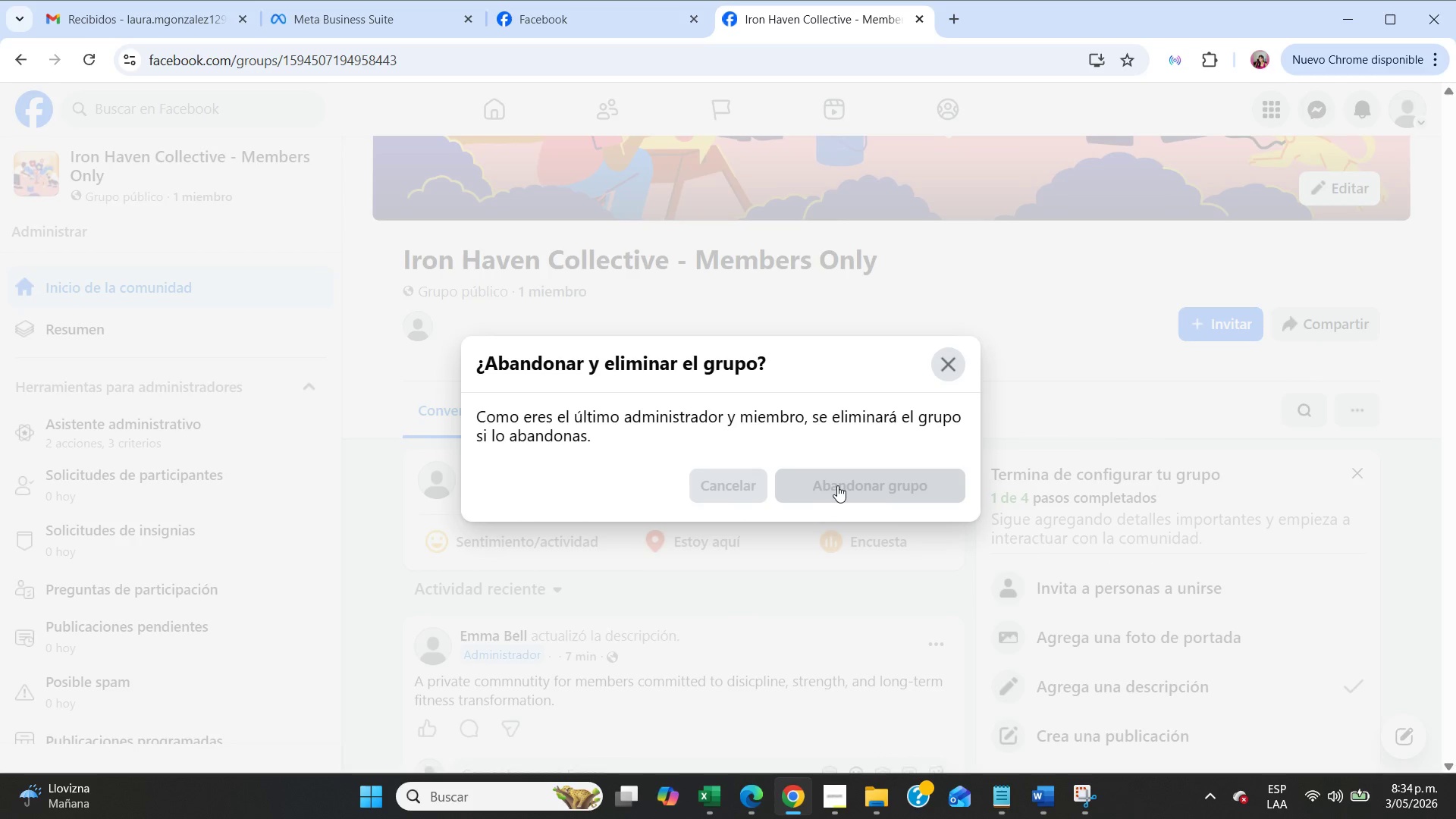 
mouse_move([770, 487])
 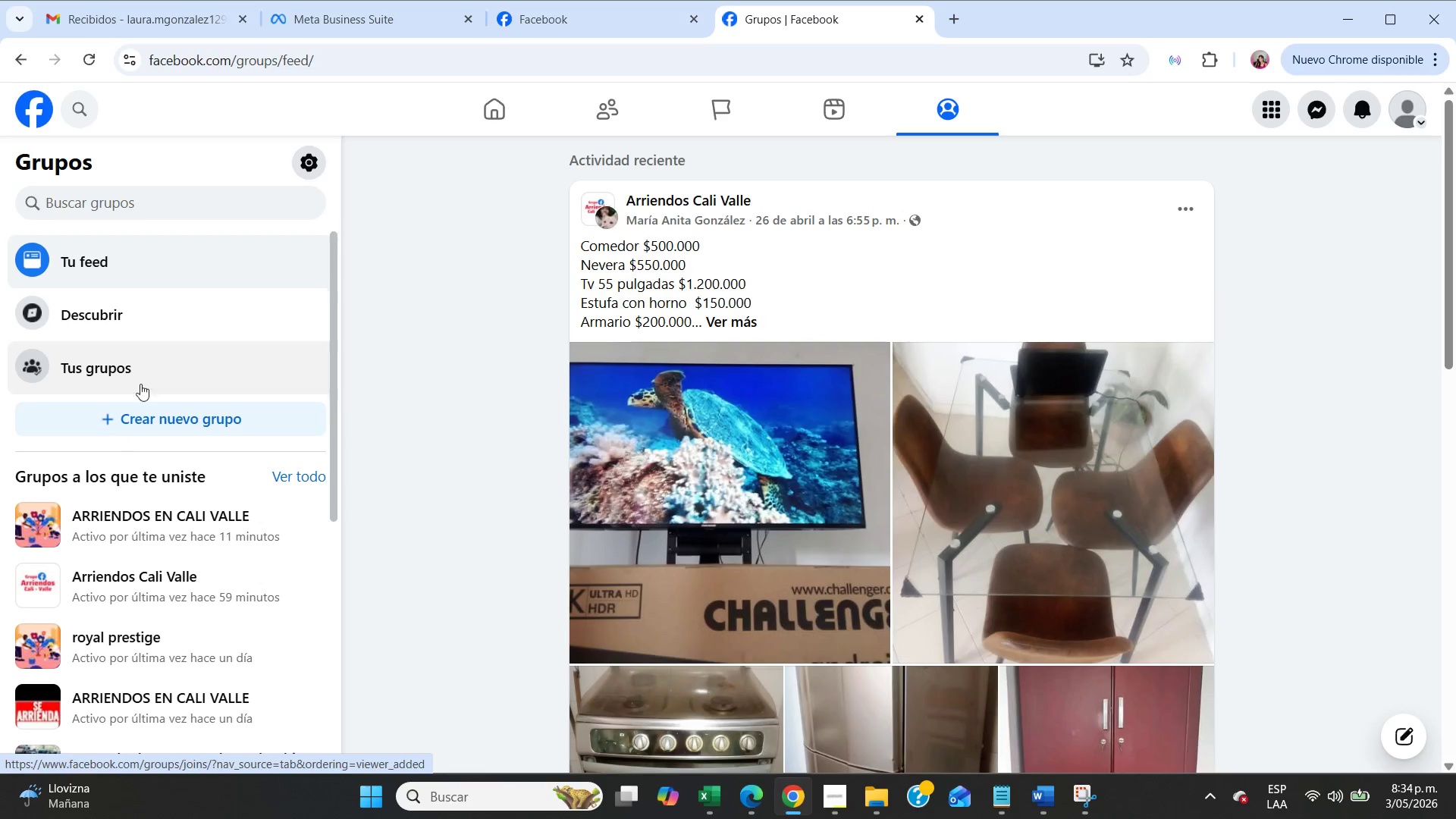 
left_click([155, 415])
 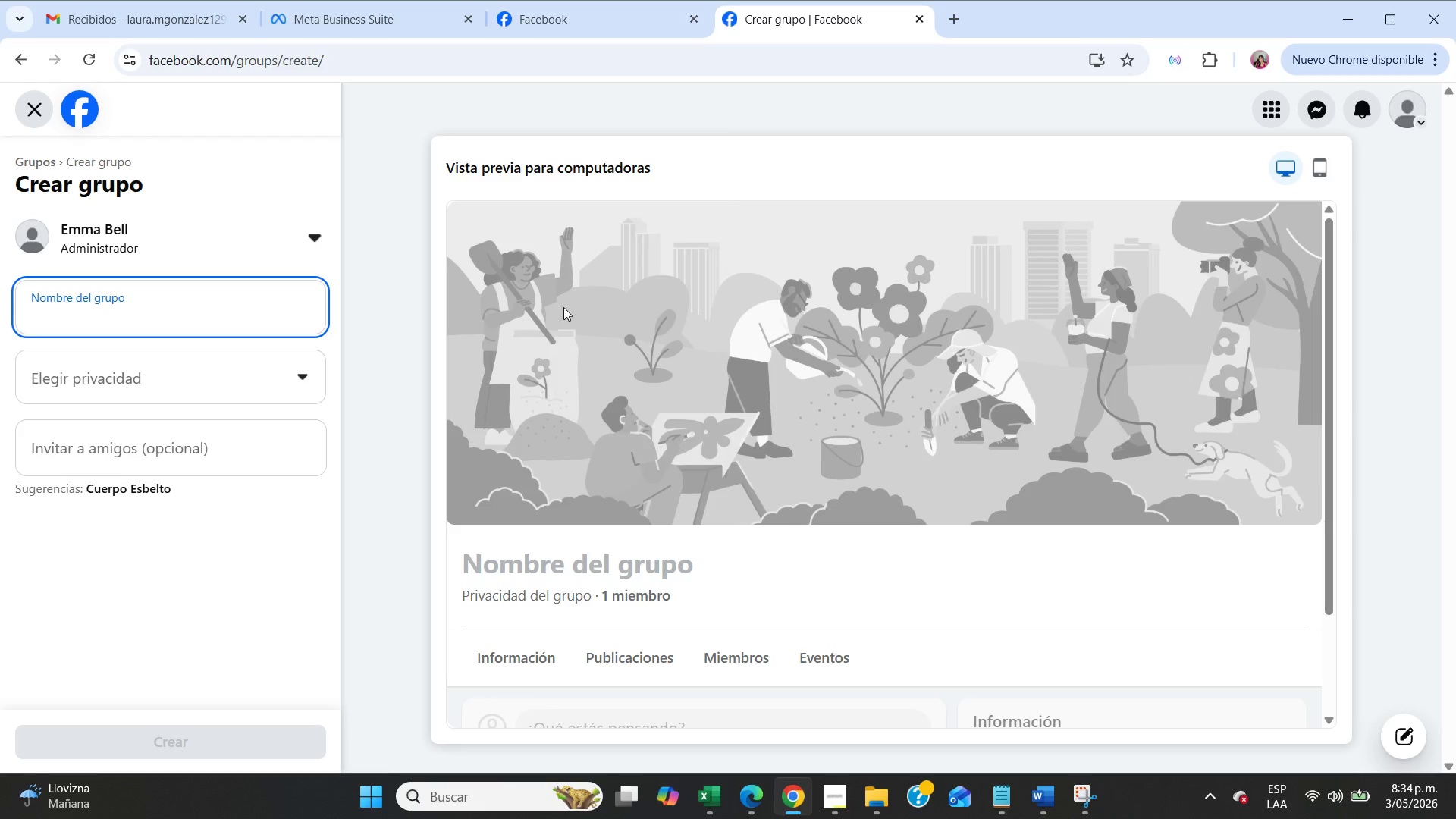 
key(Control+V)
 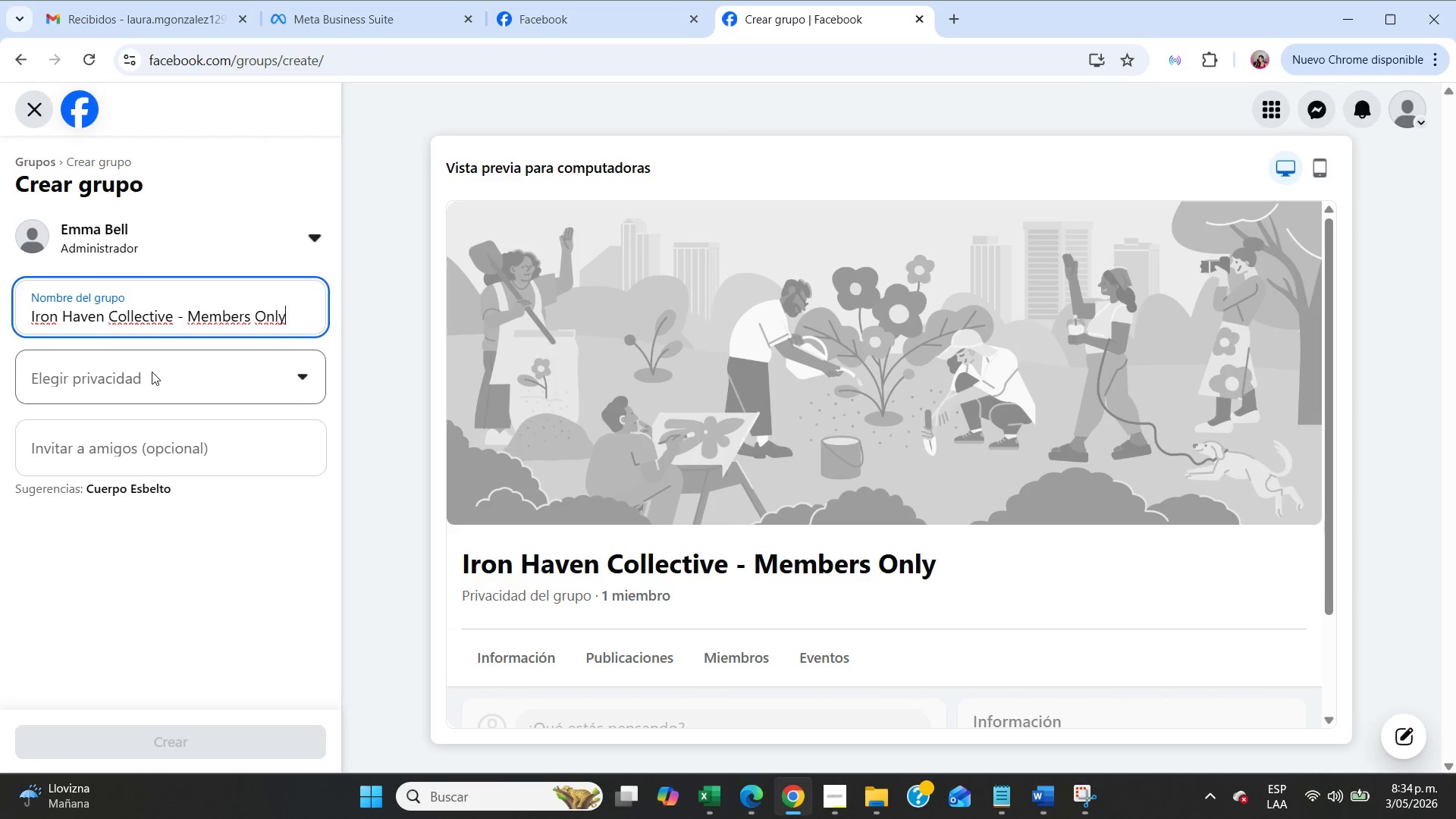 
left_click([152, 372])
 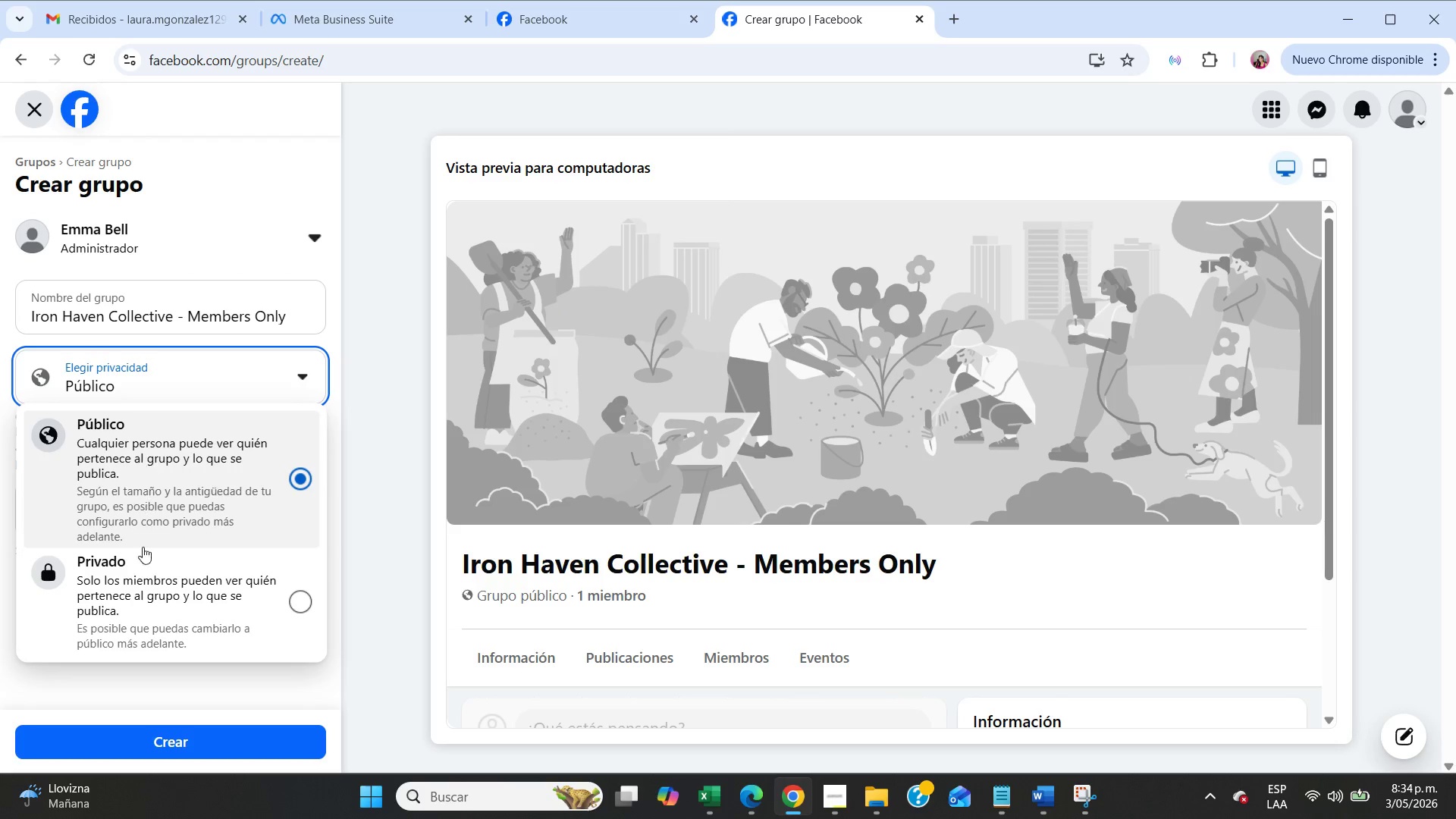 
left_click([148, 586])
 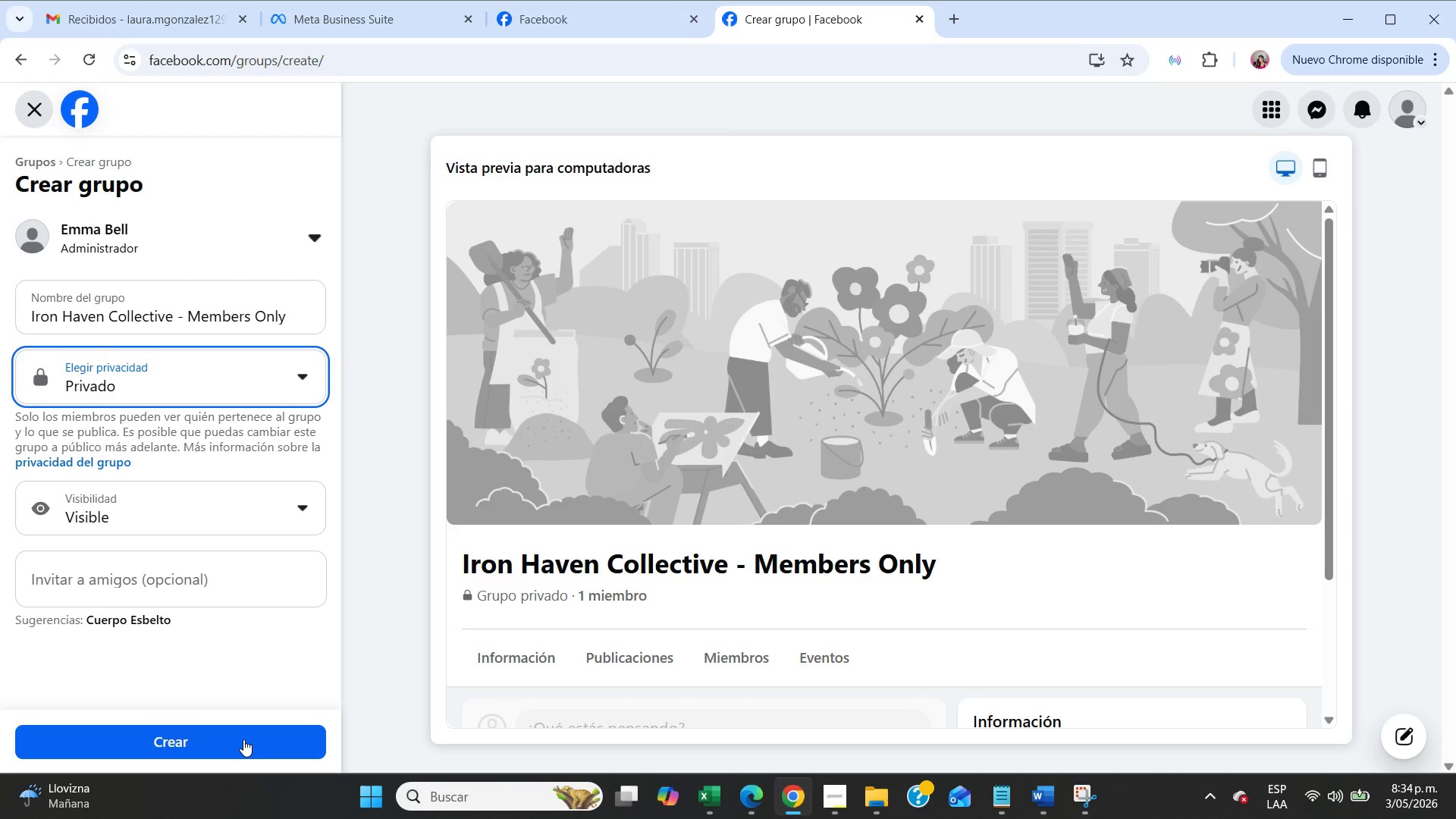 
left_click([243, 739])
 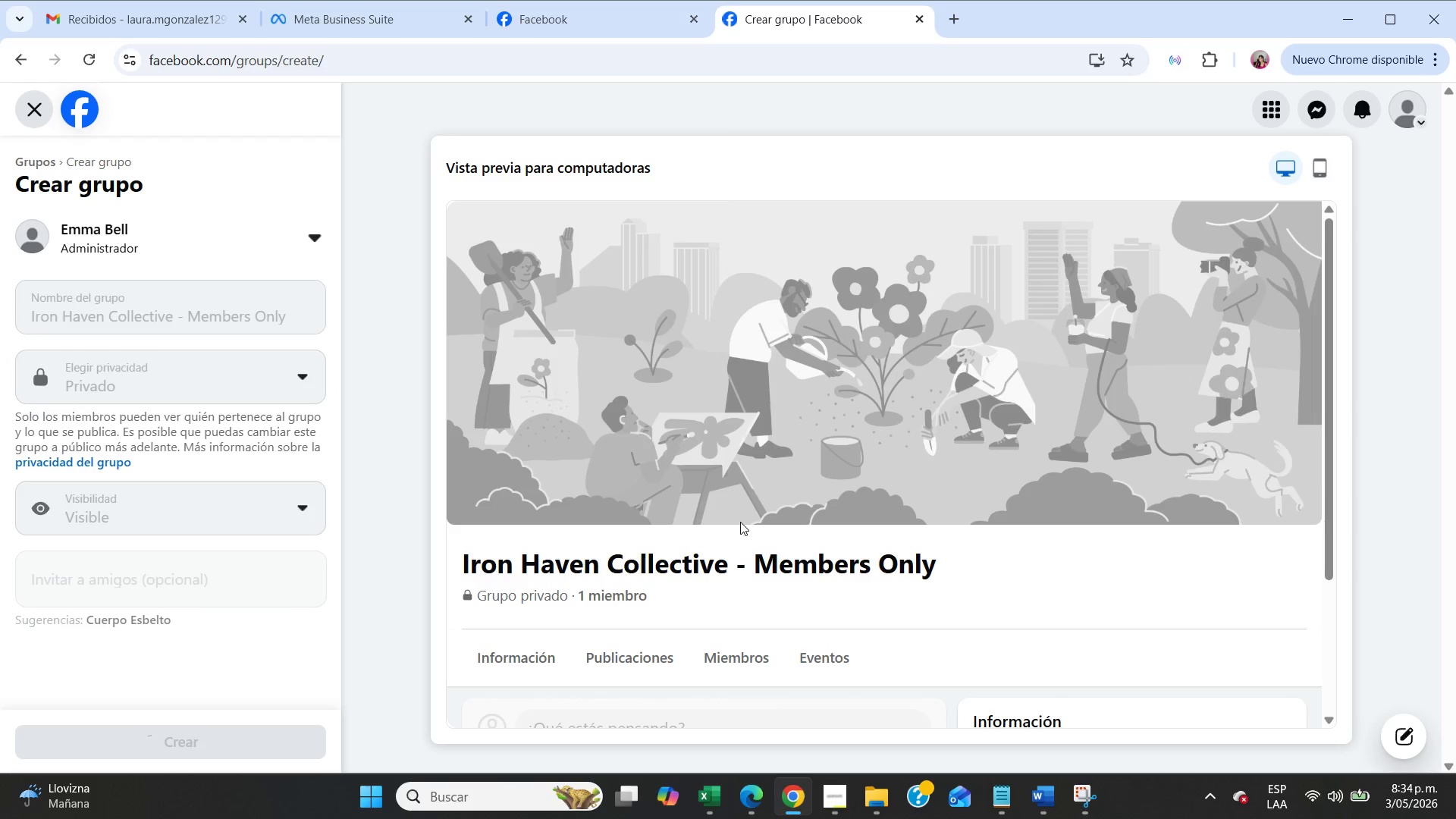 
wait(8.14)
 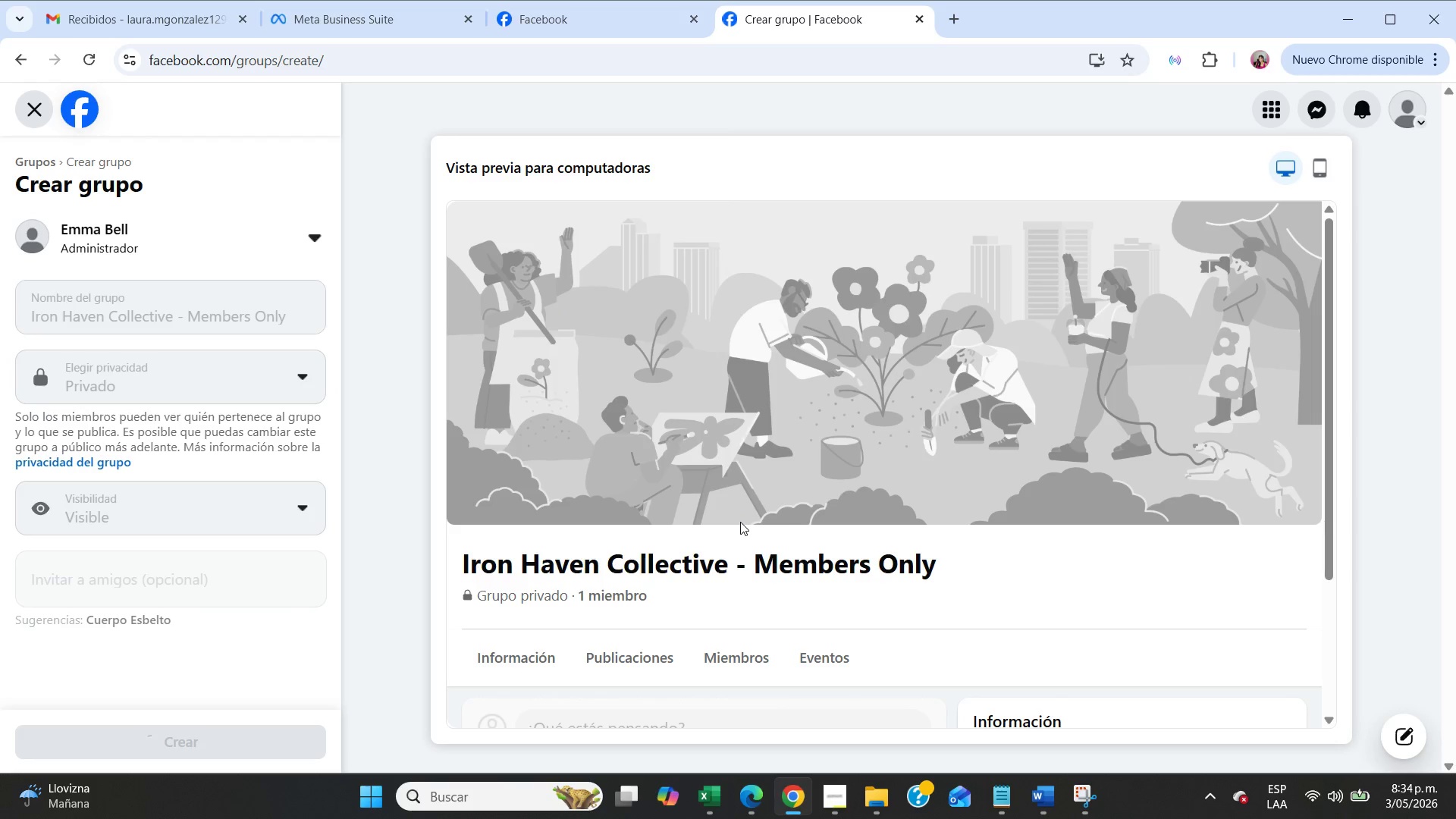 
left_click([172, 592])
 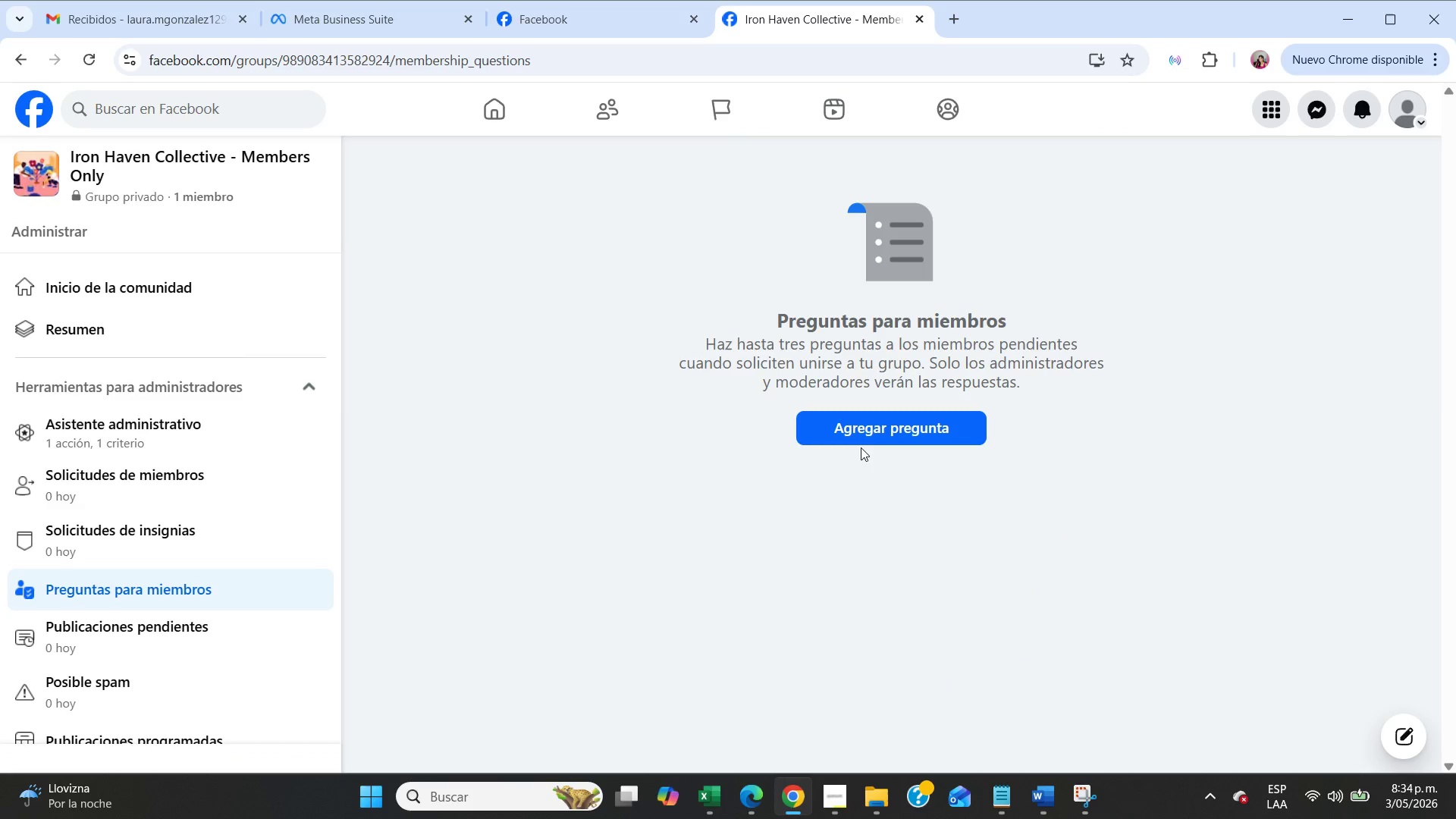 
left_click([874, 435])
 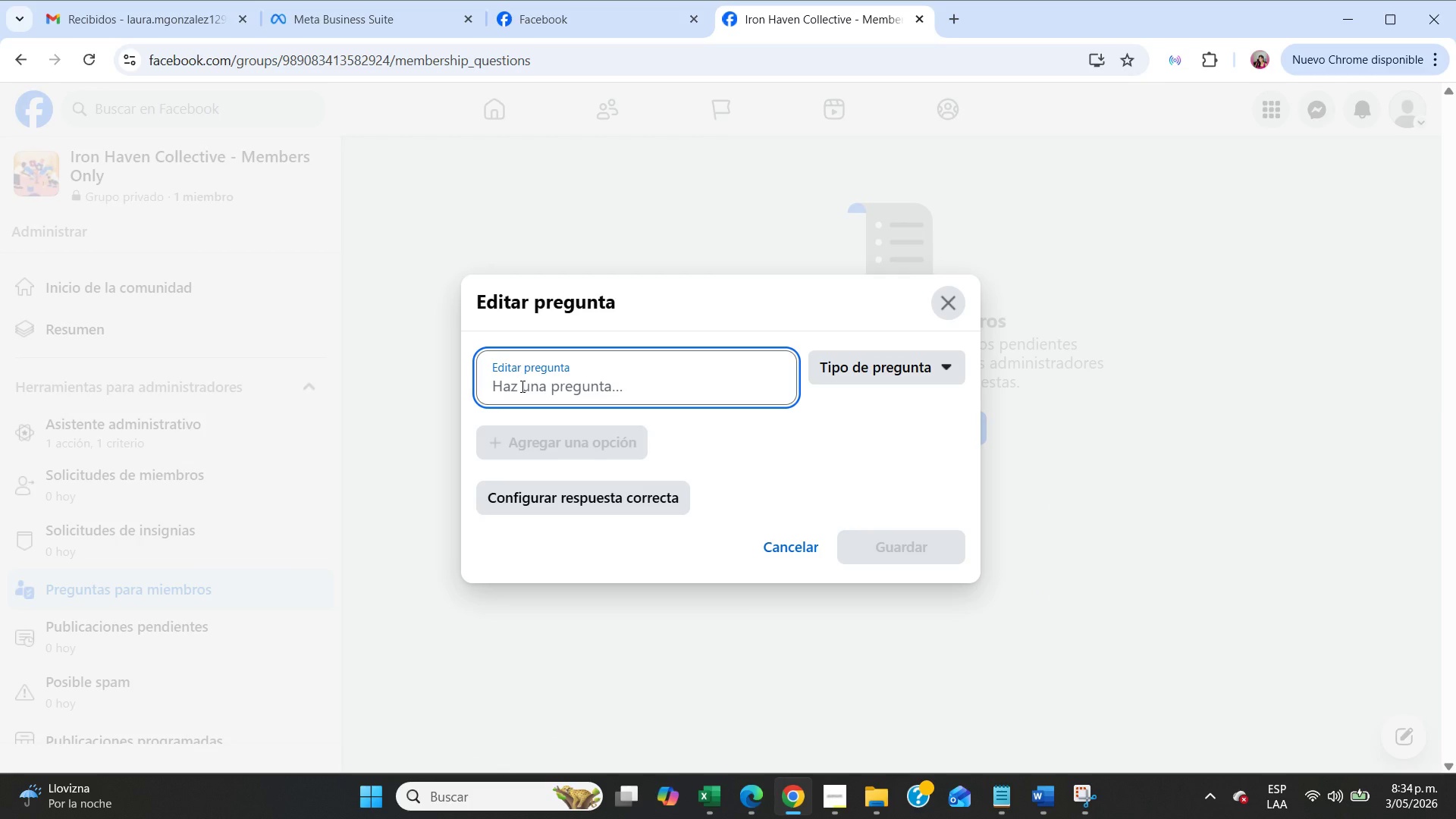 
type(What is your main fitness goal{)
 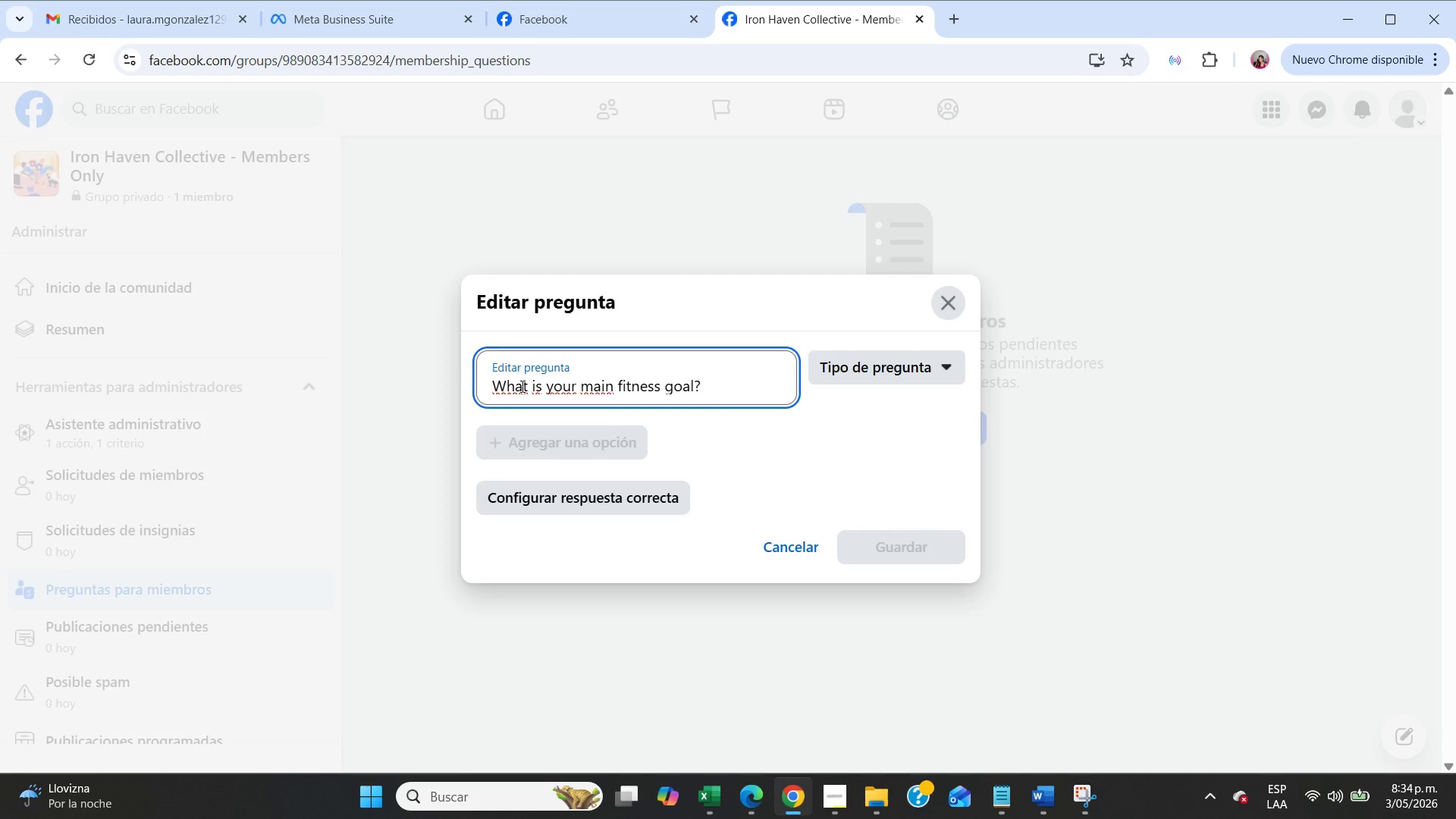 
left_click([902, 359])
 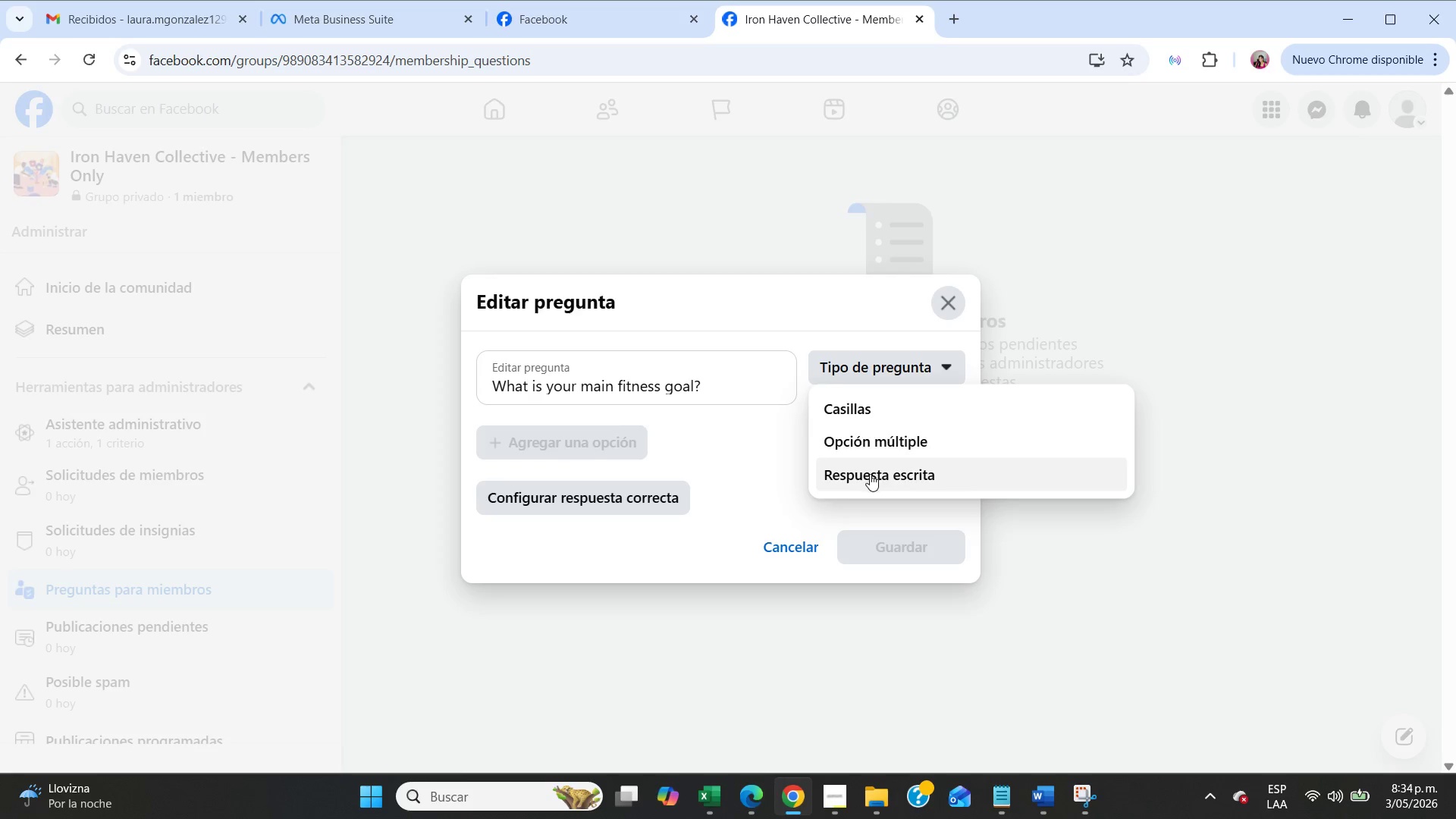 
left_click([872, 478])
 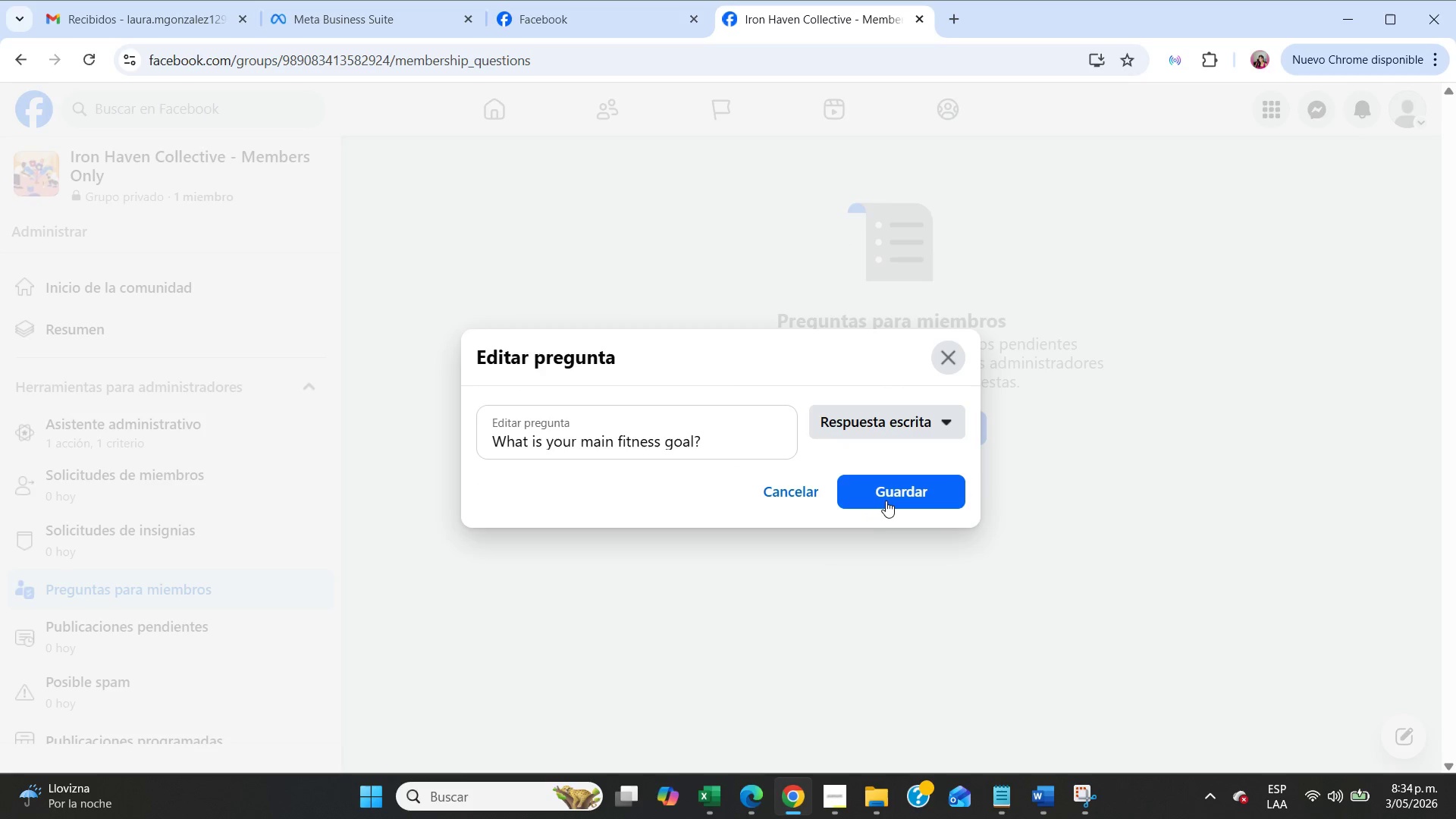 
left_click([887, 500])
 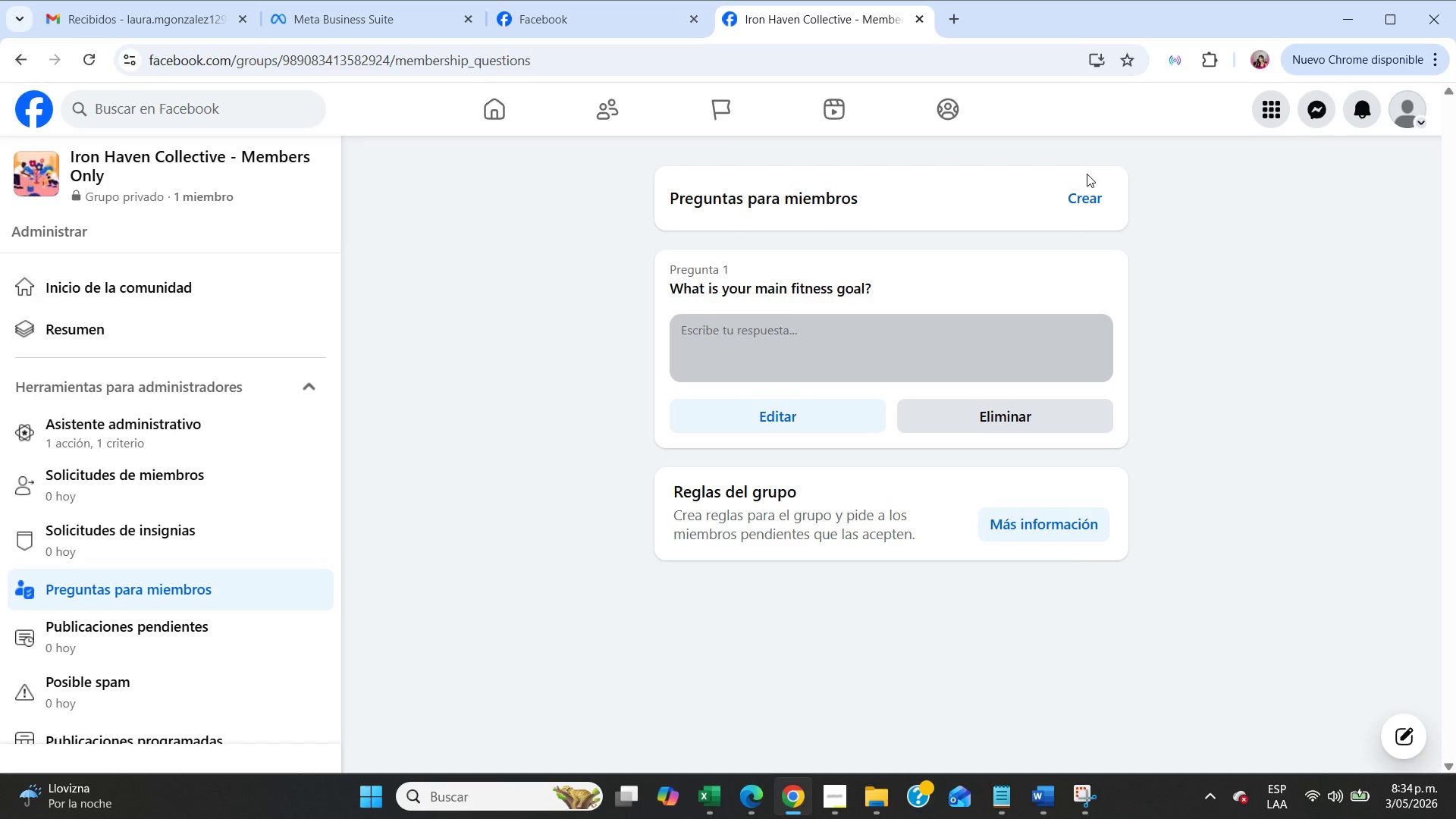 
left_click([1087, 188])
 